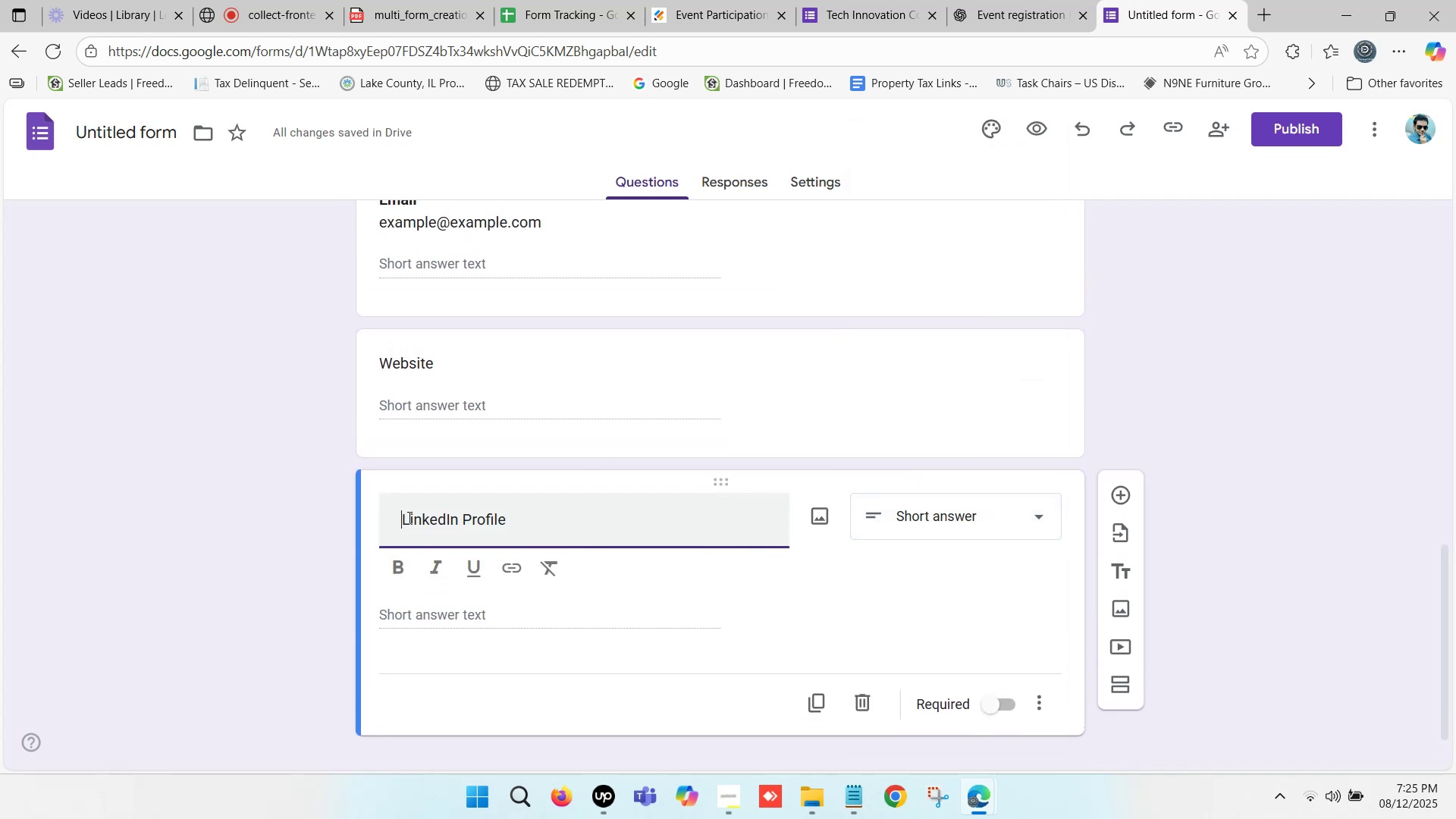 
key(Backspace)
 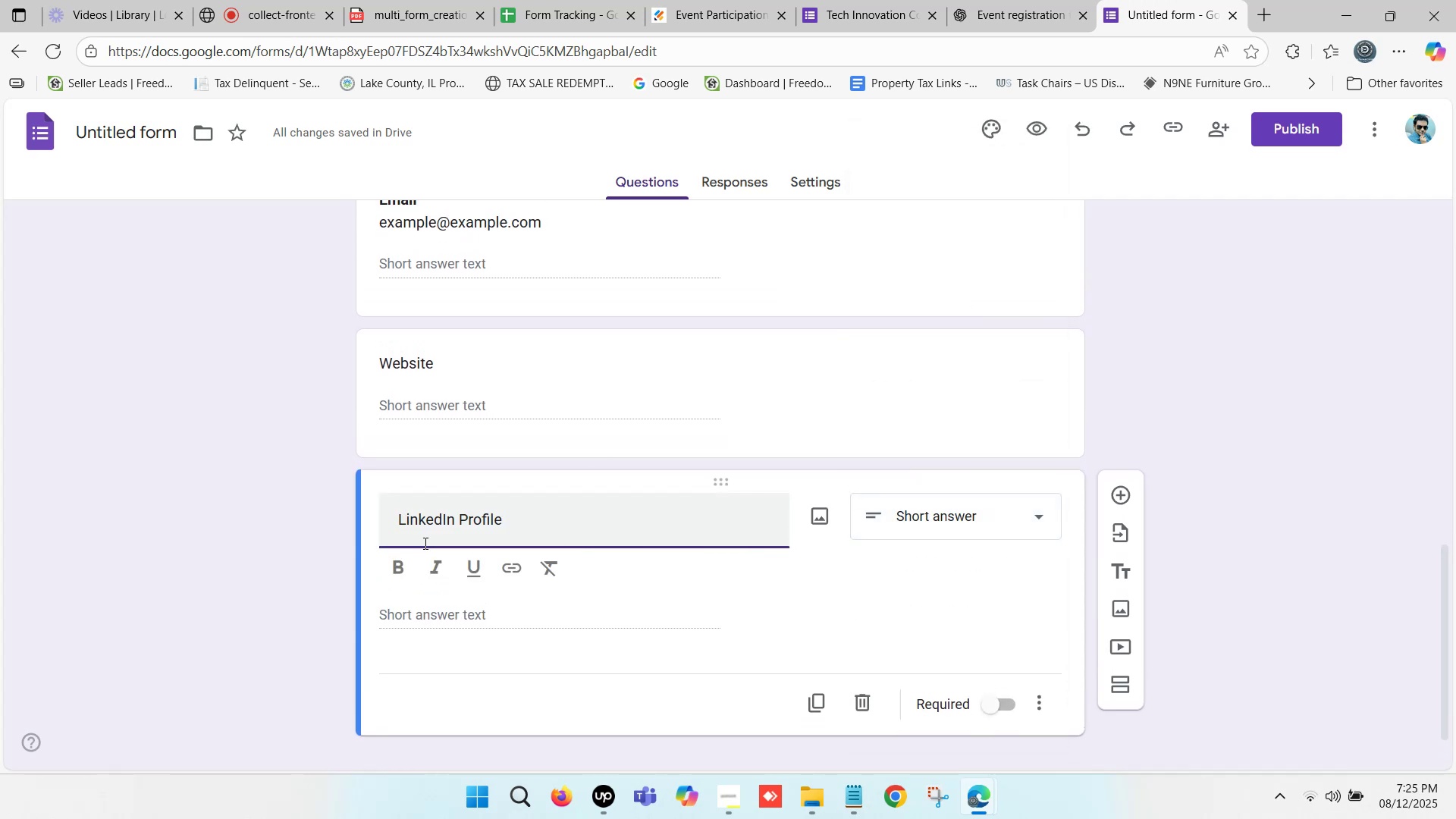 
key(Backspace)
 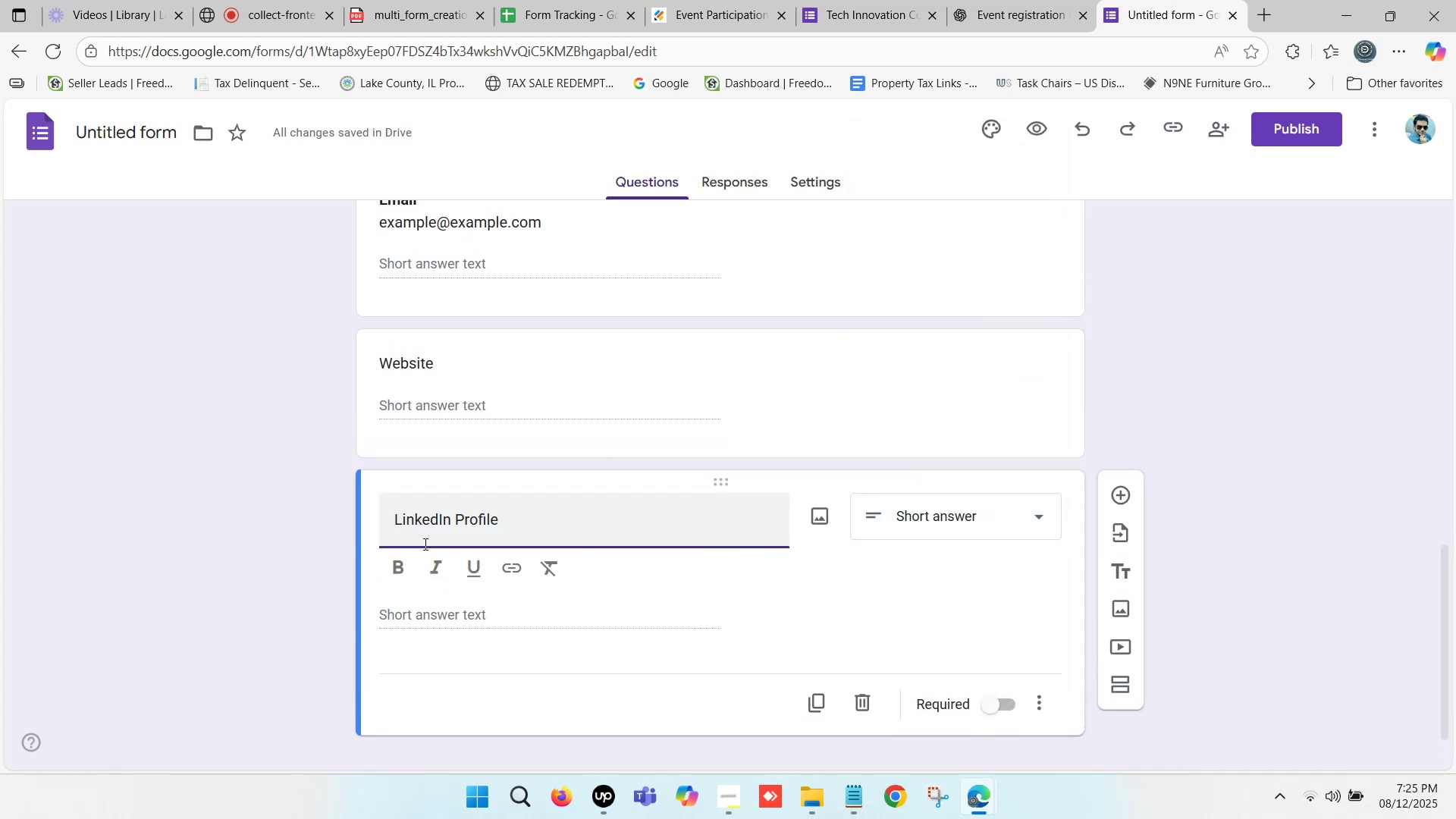 
key(Backspace)
 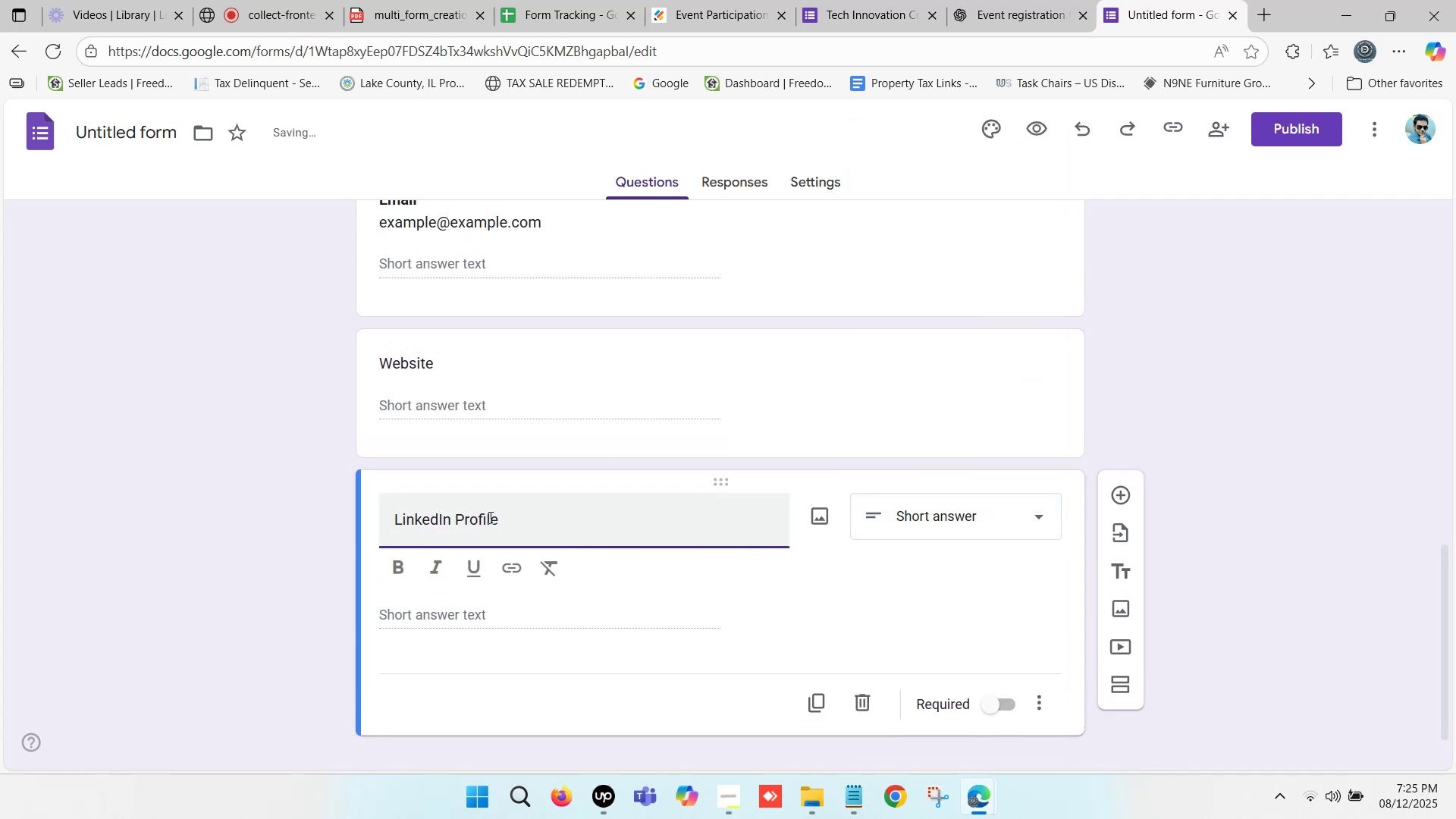 
left_click([505, 515])
 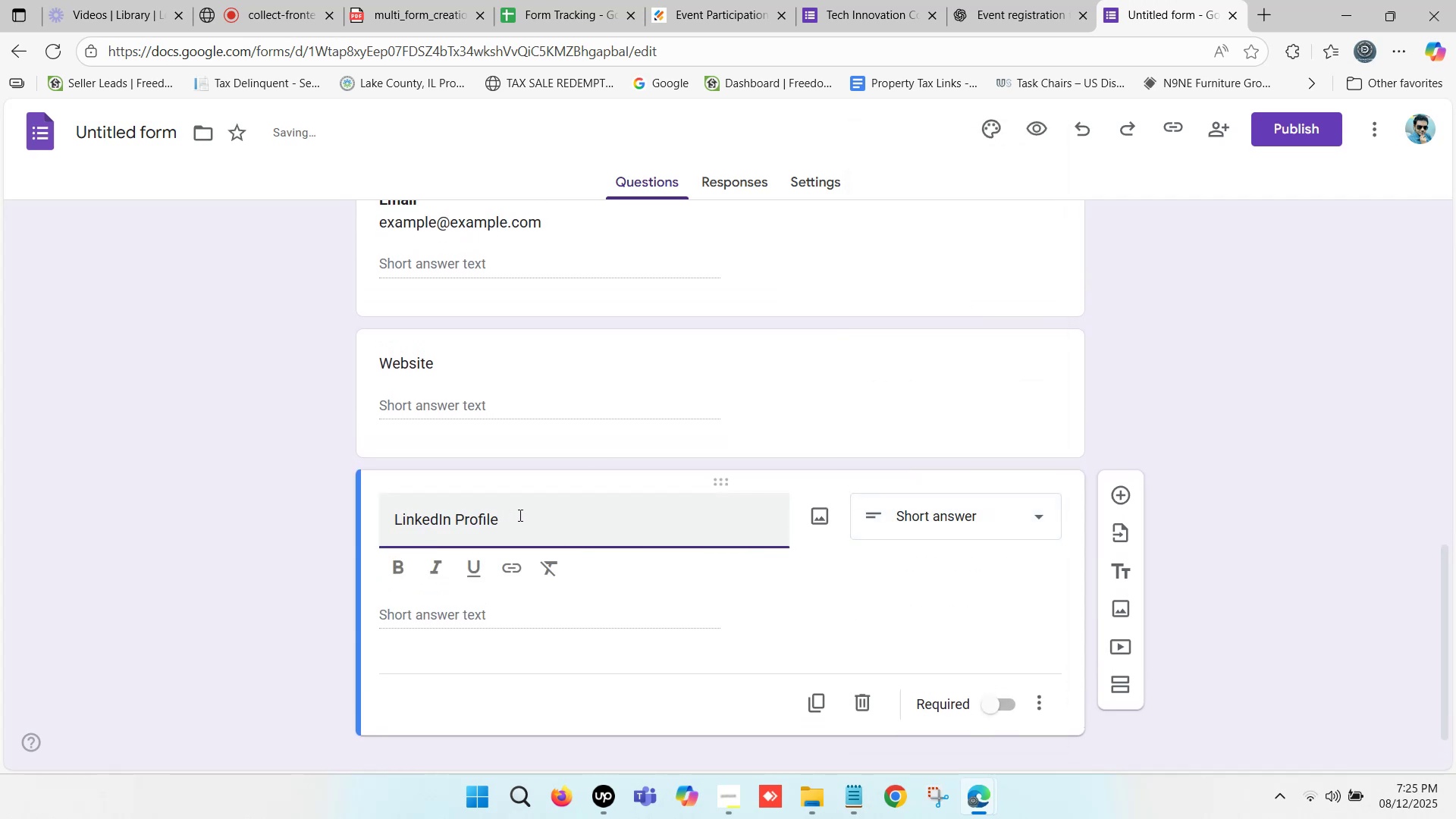 
key(Backspace)
 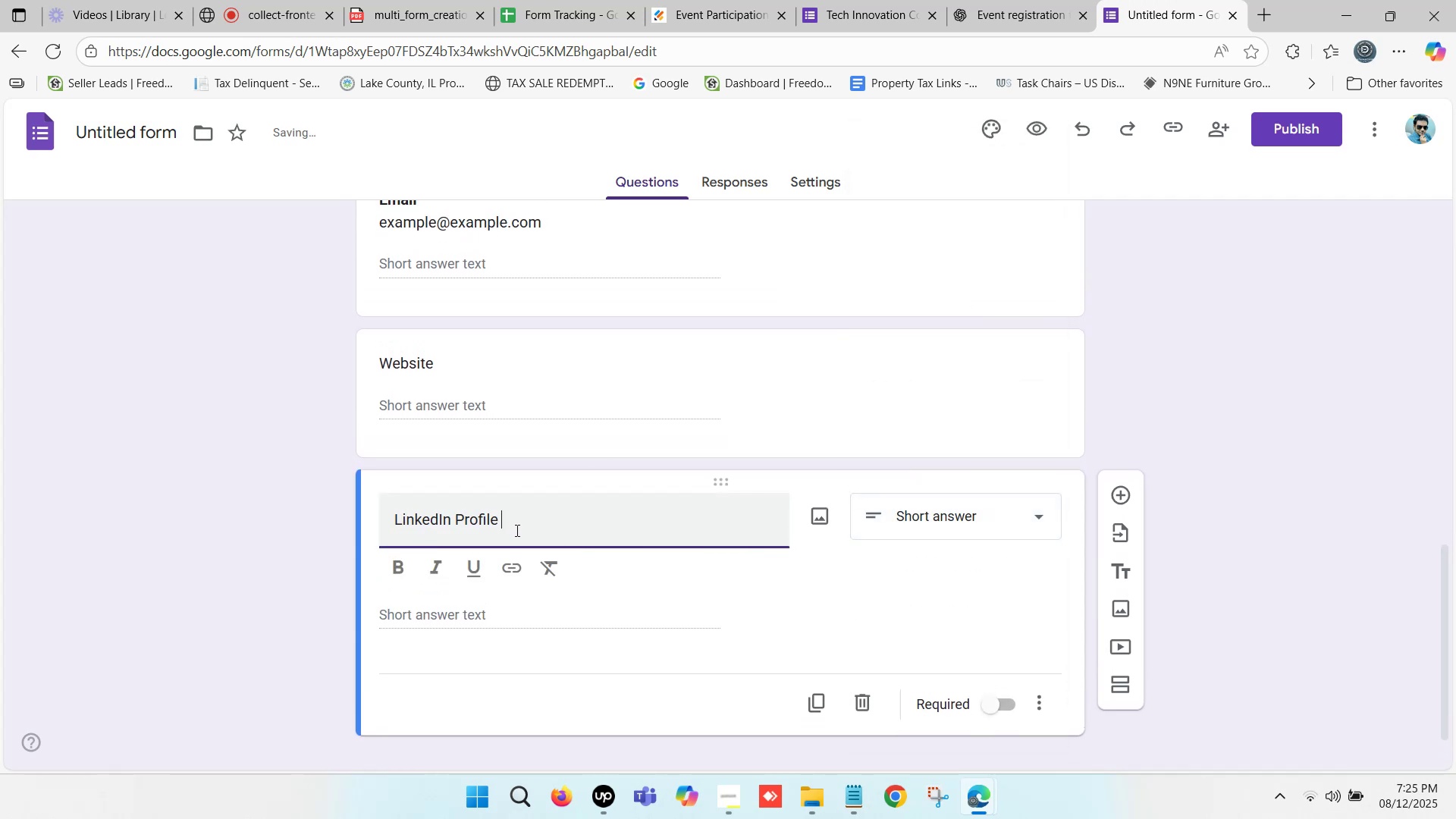 
key(Backspace)
 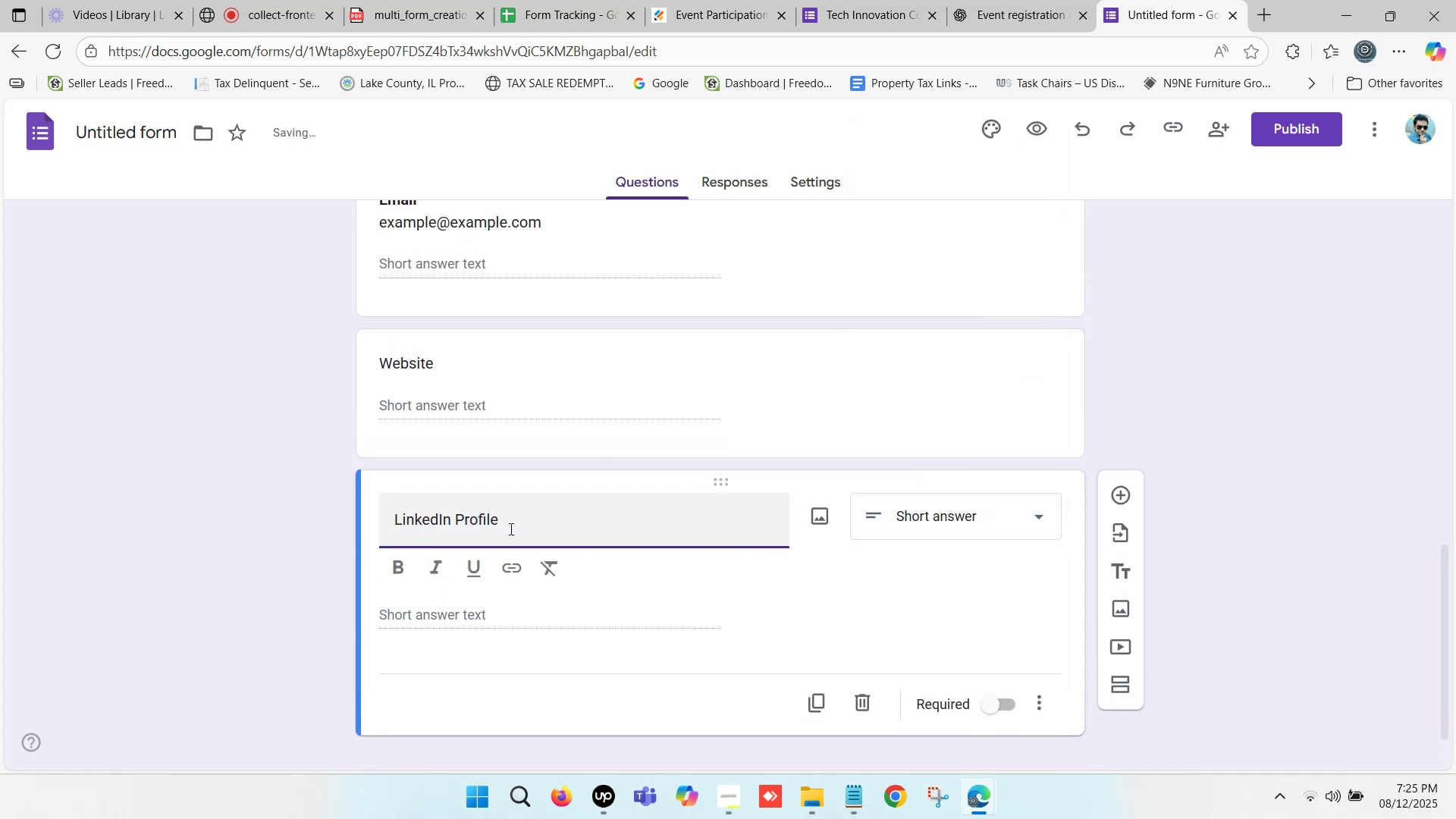 
left_click_drag(start_coordinate=[509, 517], to_coordinate=[359, 526])
 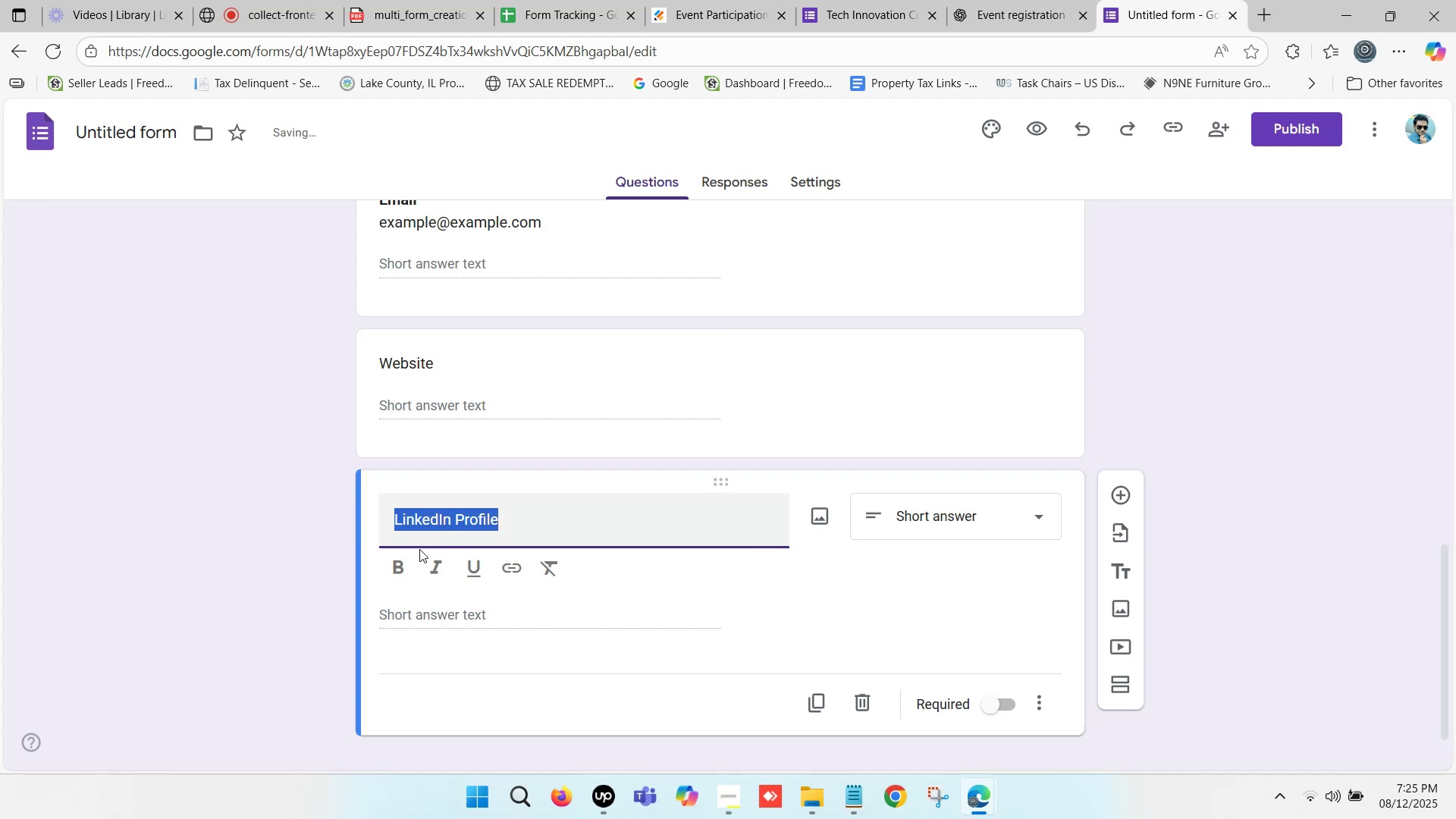 
key(Control+B)
 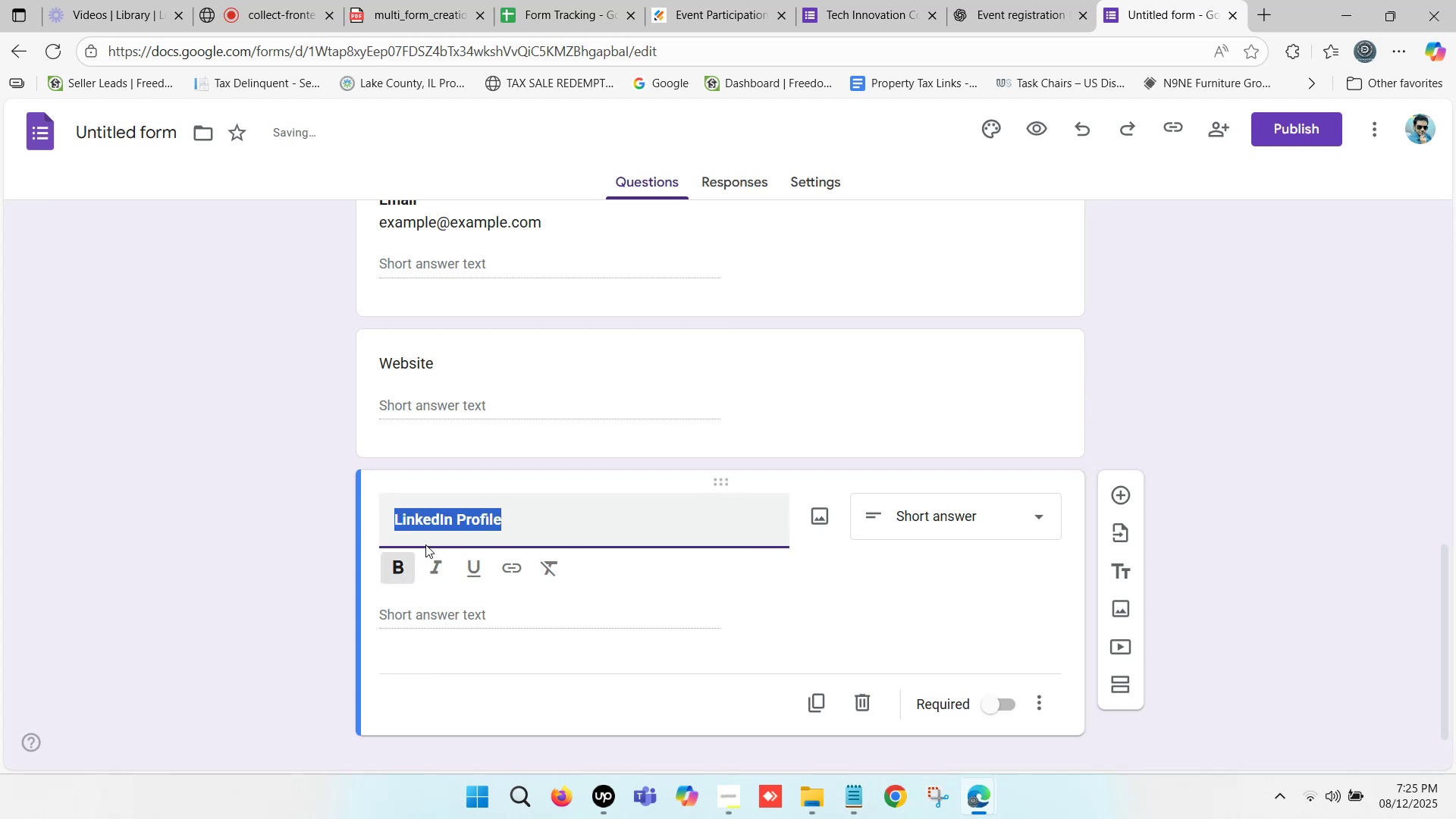 
scroll: coordinate [438, 533], scroll_direction: up, amount: 1.0
 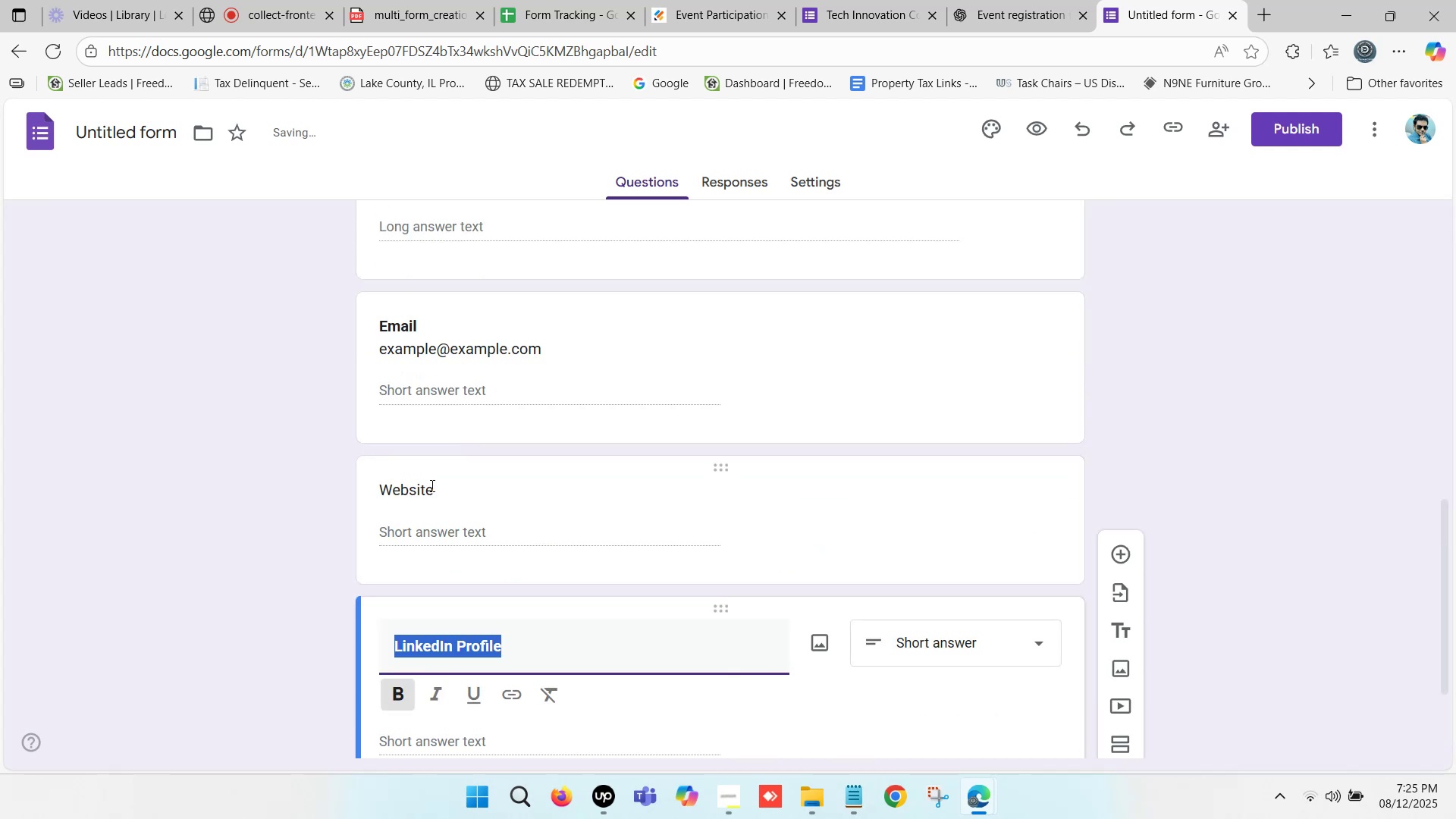 
scroll: coordinate [434, 486], scroll_direction: none, amount: 0.0
 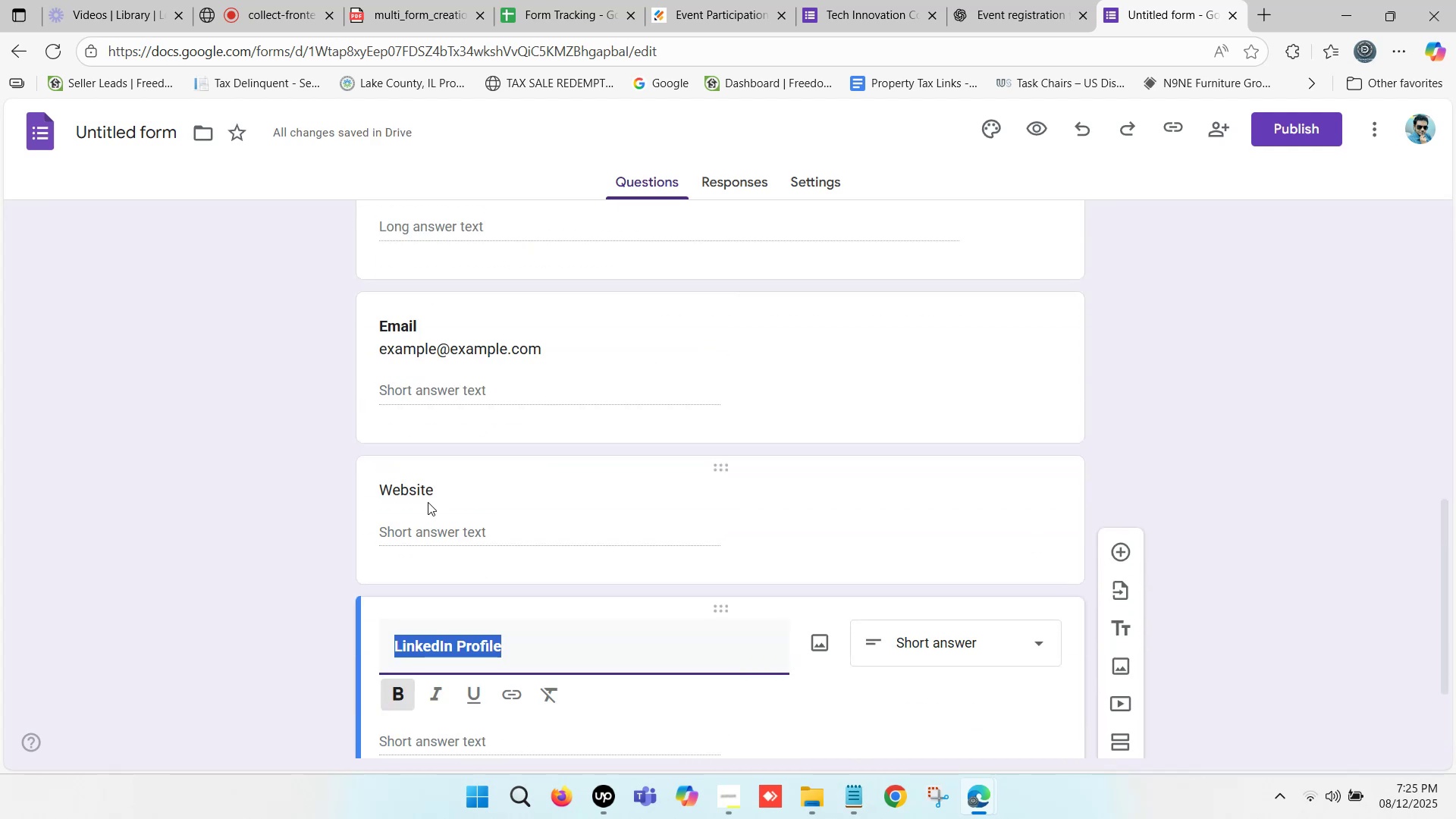 
left_click([434, 491])
 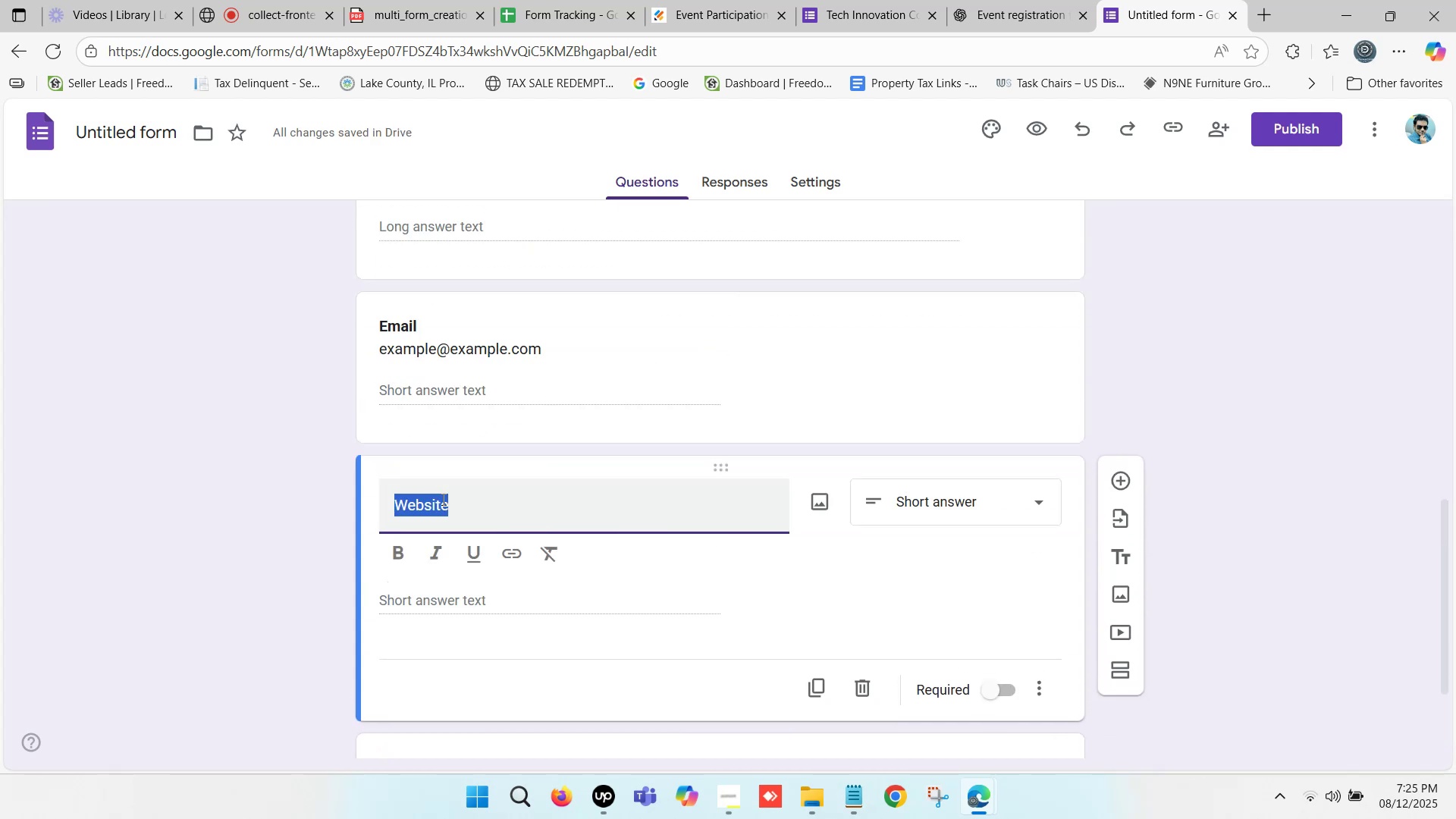 
key(Control+B)
 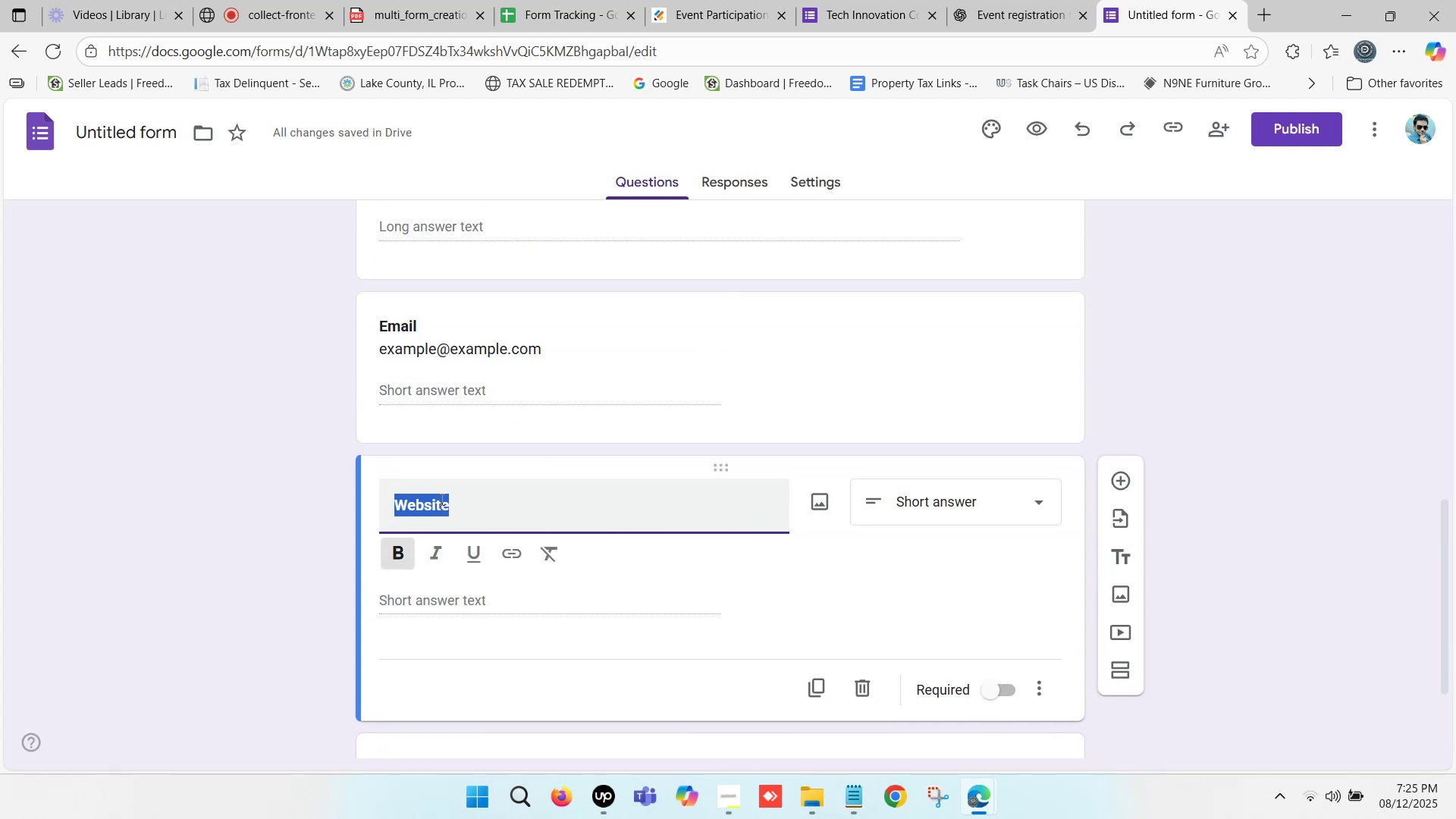 
scroll: coordinate [441, 499], scroll_direction: none, amount: 0.0
 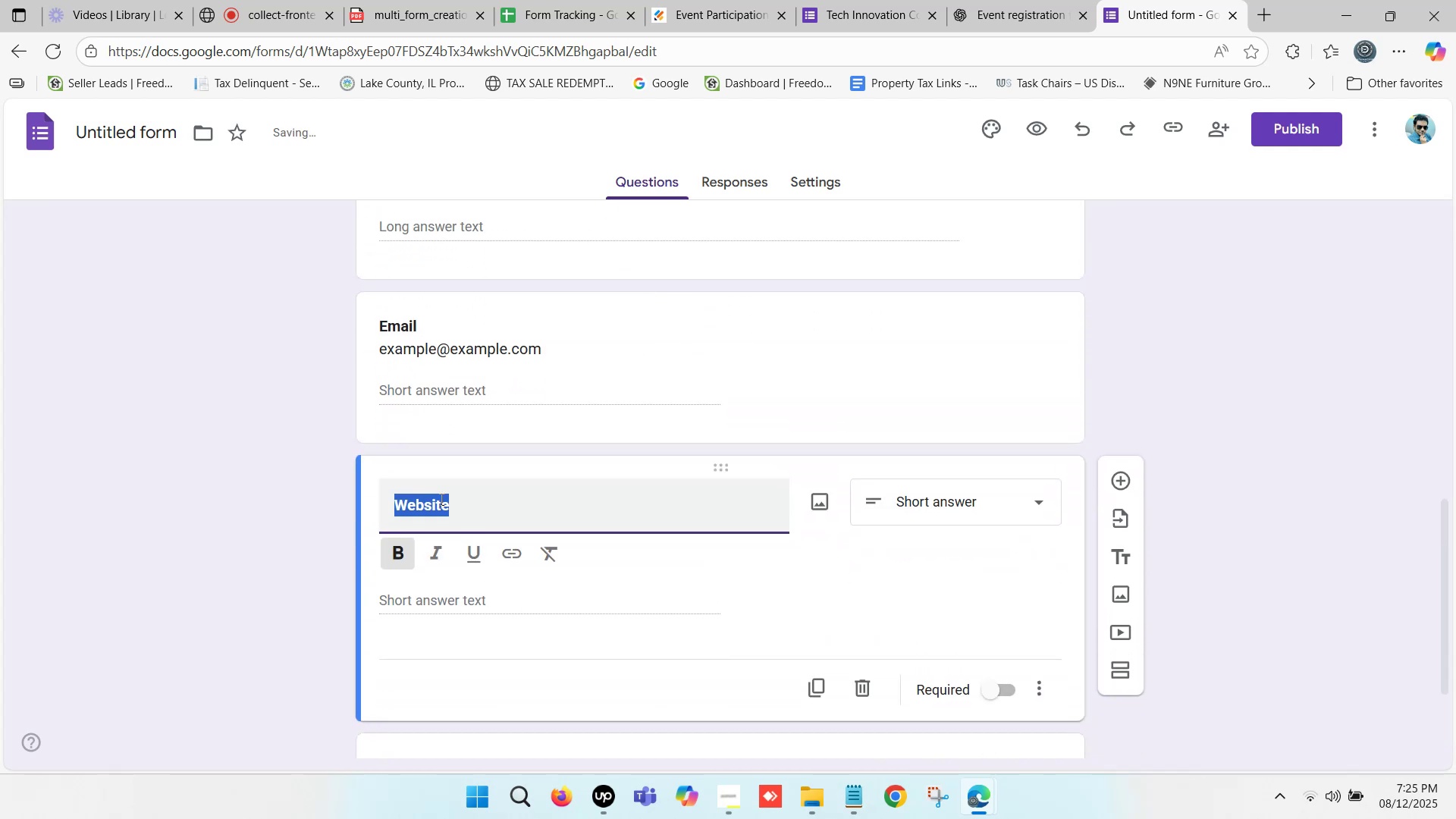 
scroll: coordinate [440, 499], scroll_direction: up, amount: 1.0
 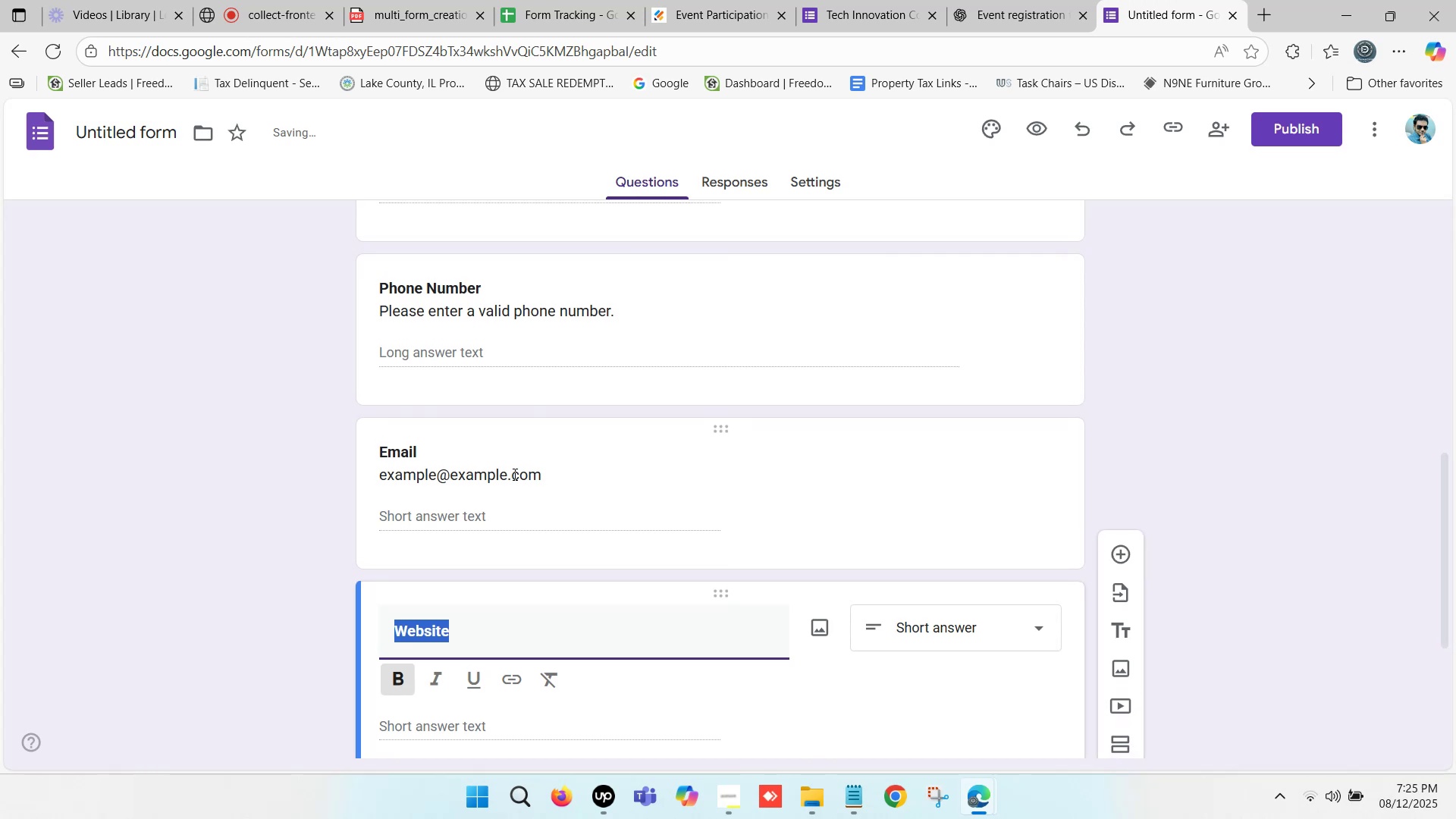 
left_click([526, 465])
 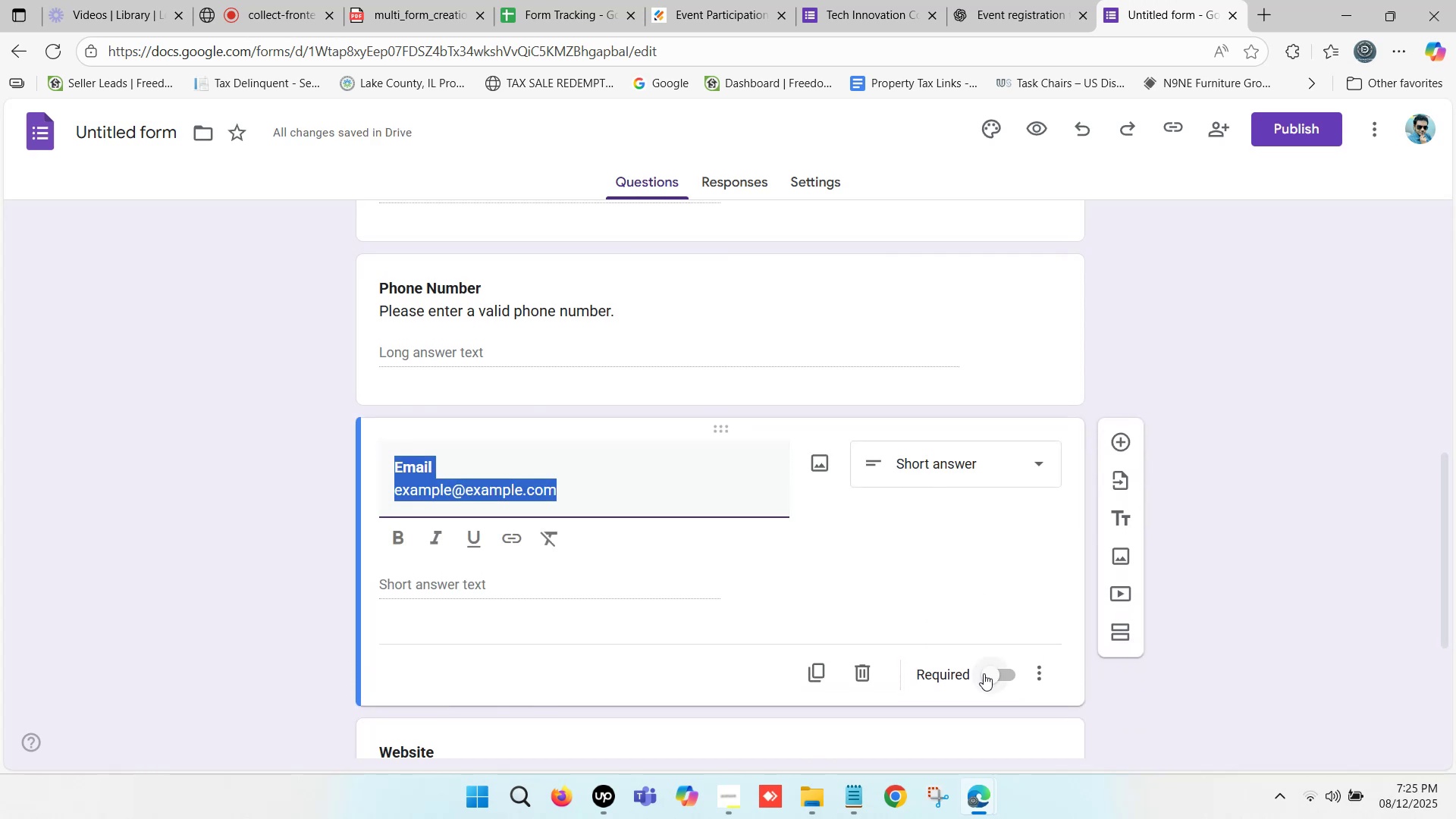 
left_click([1006, 674])
 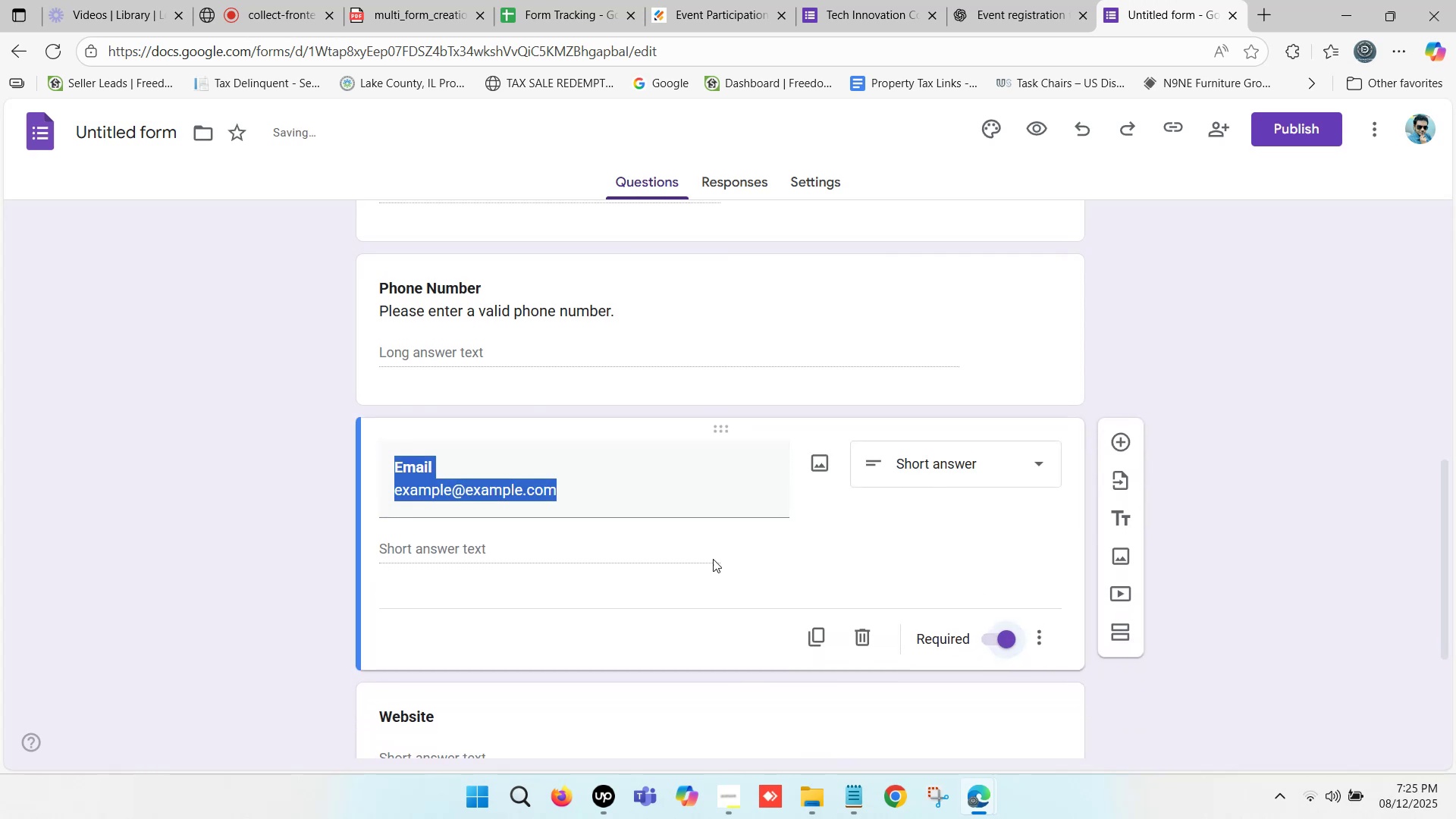 
scroll: coordinate [677, 541], scroll_direction: up, amount: 1.0
 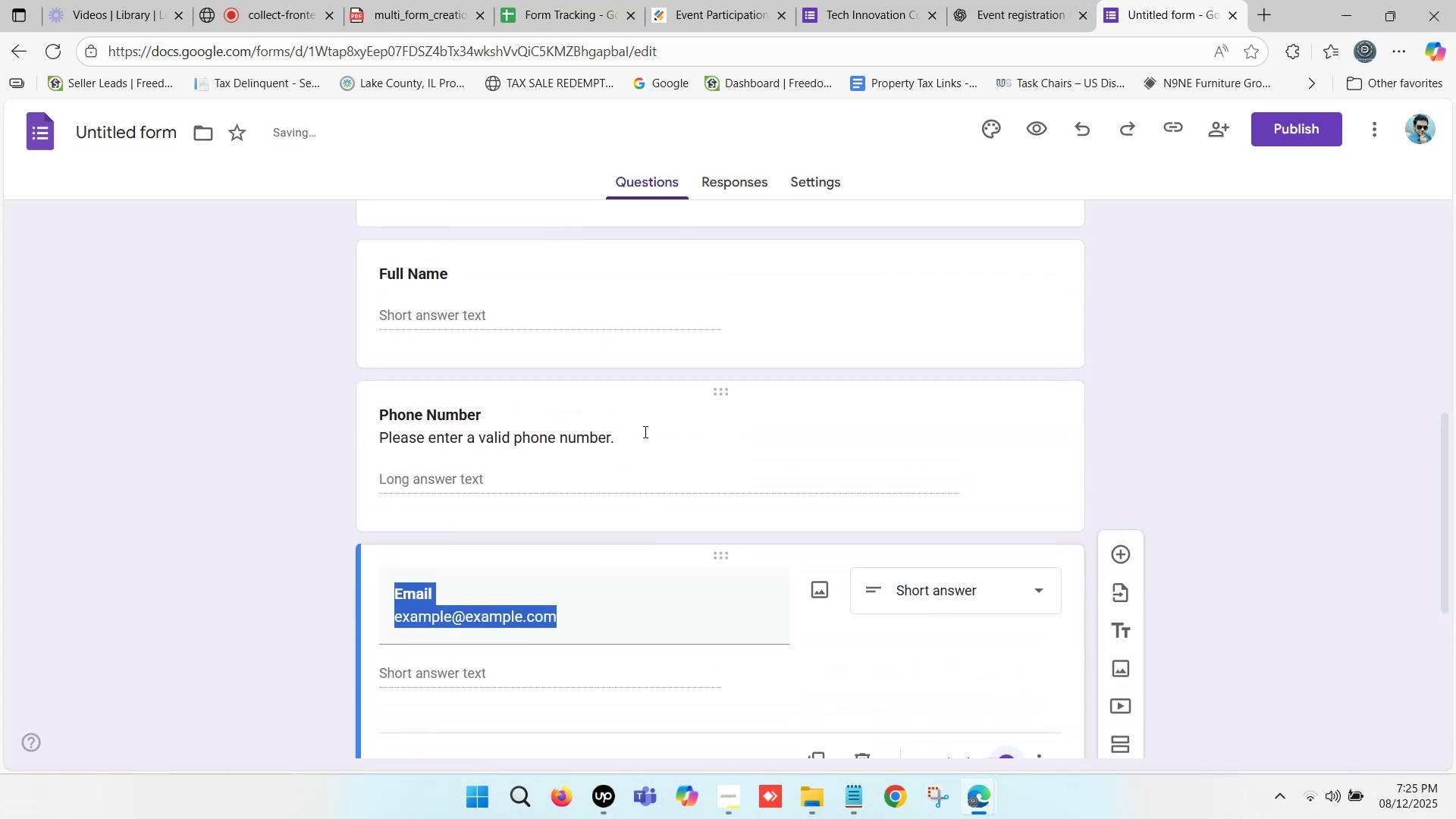 
left_click([645, 431])
 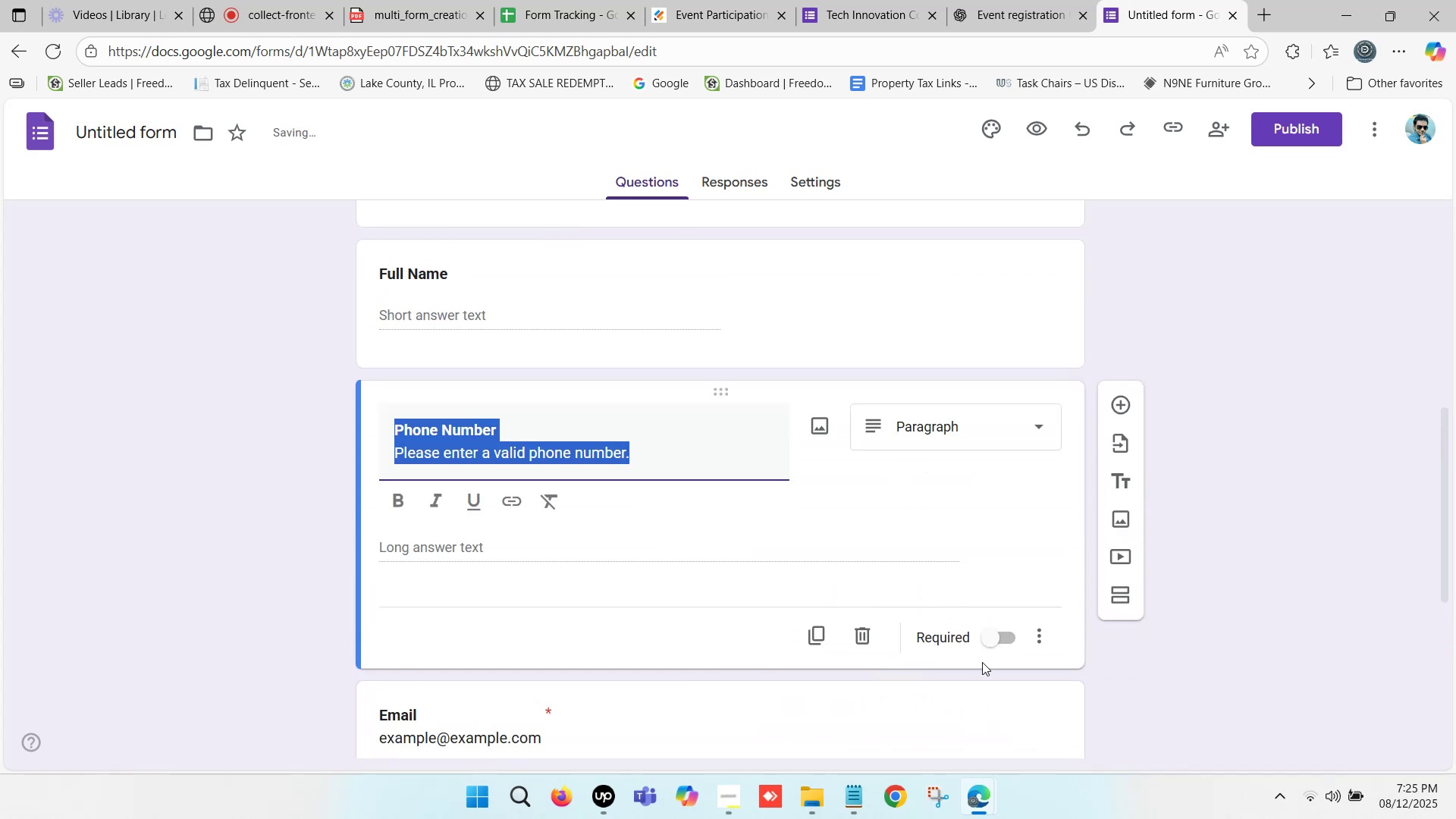 
left_click([990, 639])
 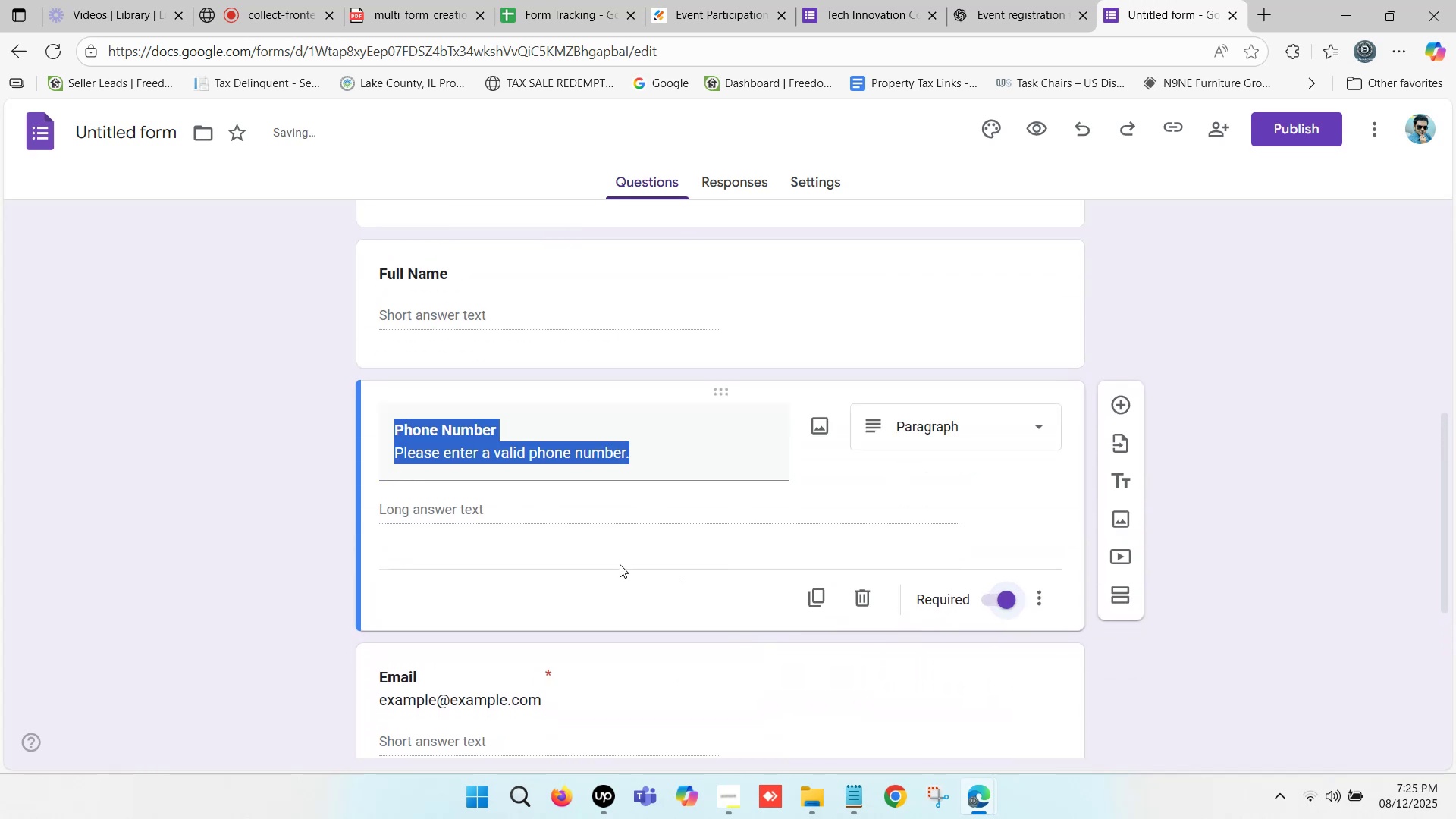 
scroll: coordinate [463, 413], scroll_direction: up, amount: 2.0
 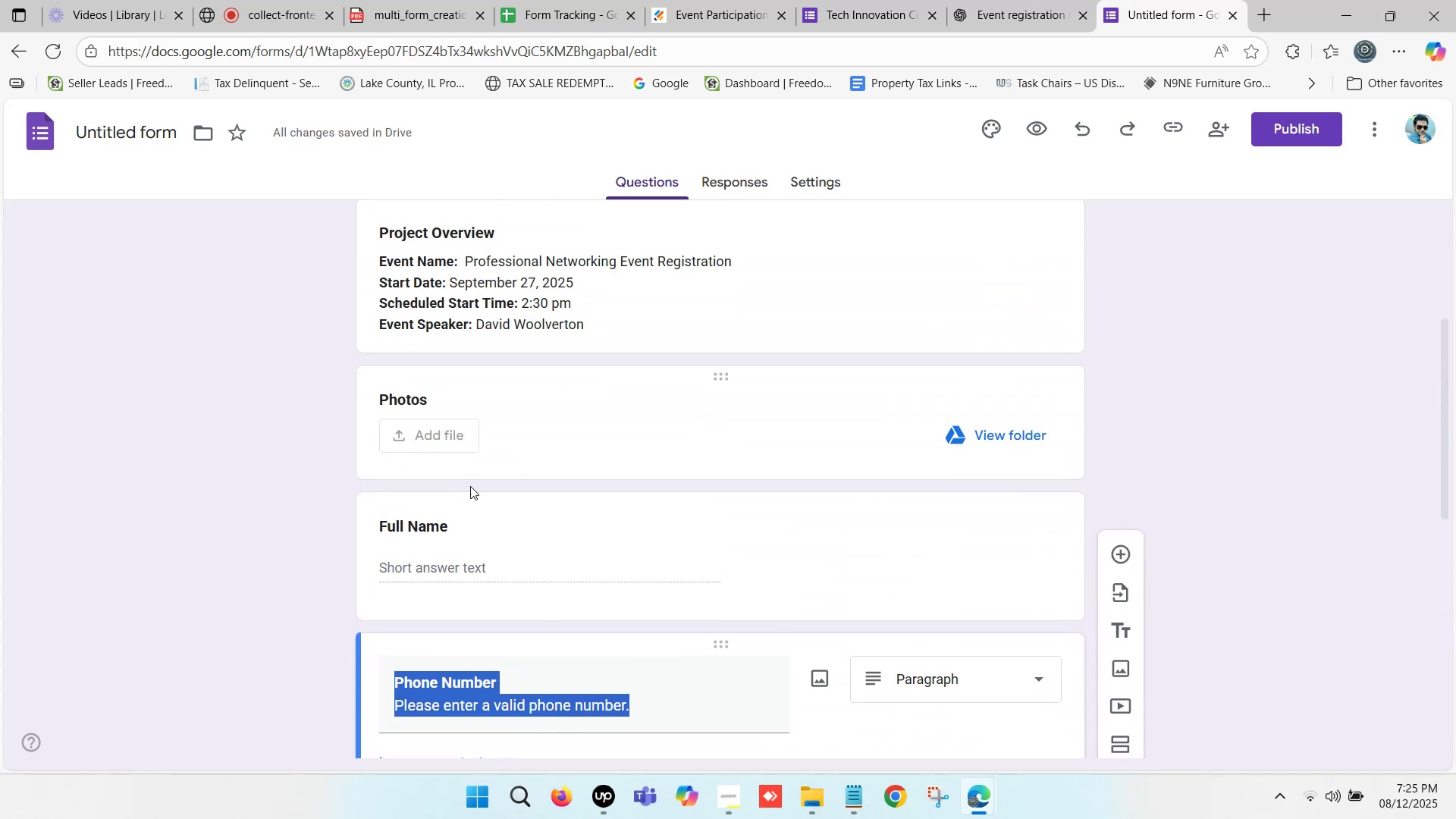 
left_click([562, 566])
 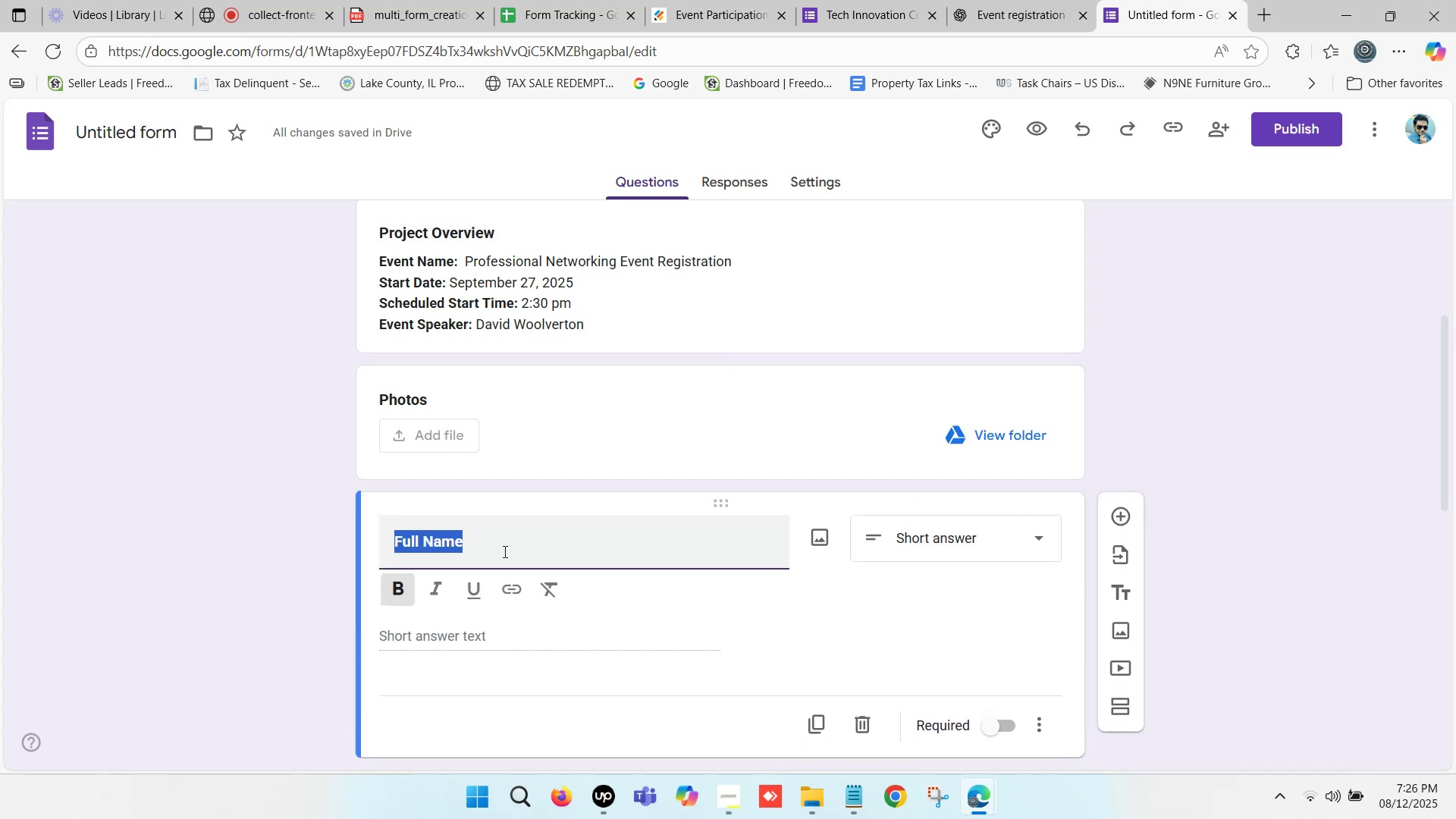 
scroll: coordinate [943, 567], scroll_direction: down, amount: 1.0
 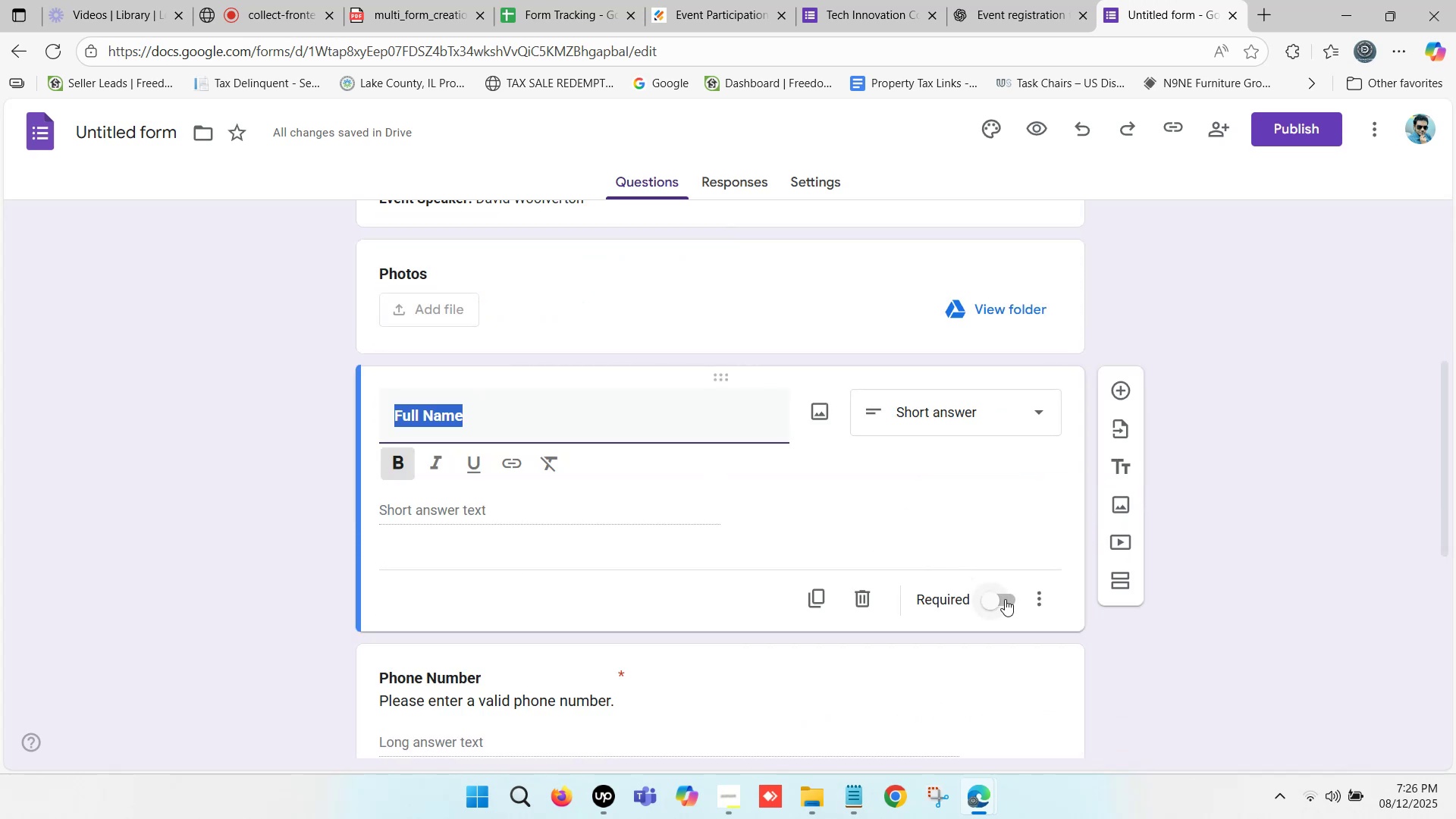 
left_click([1004, 602])
 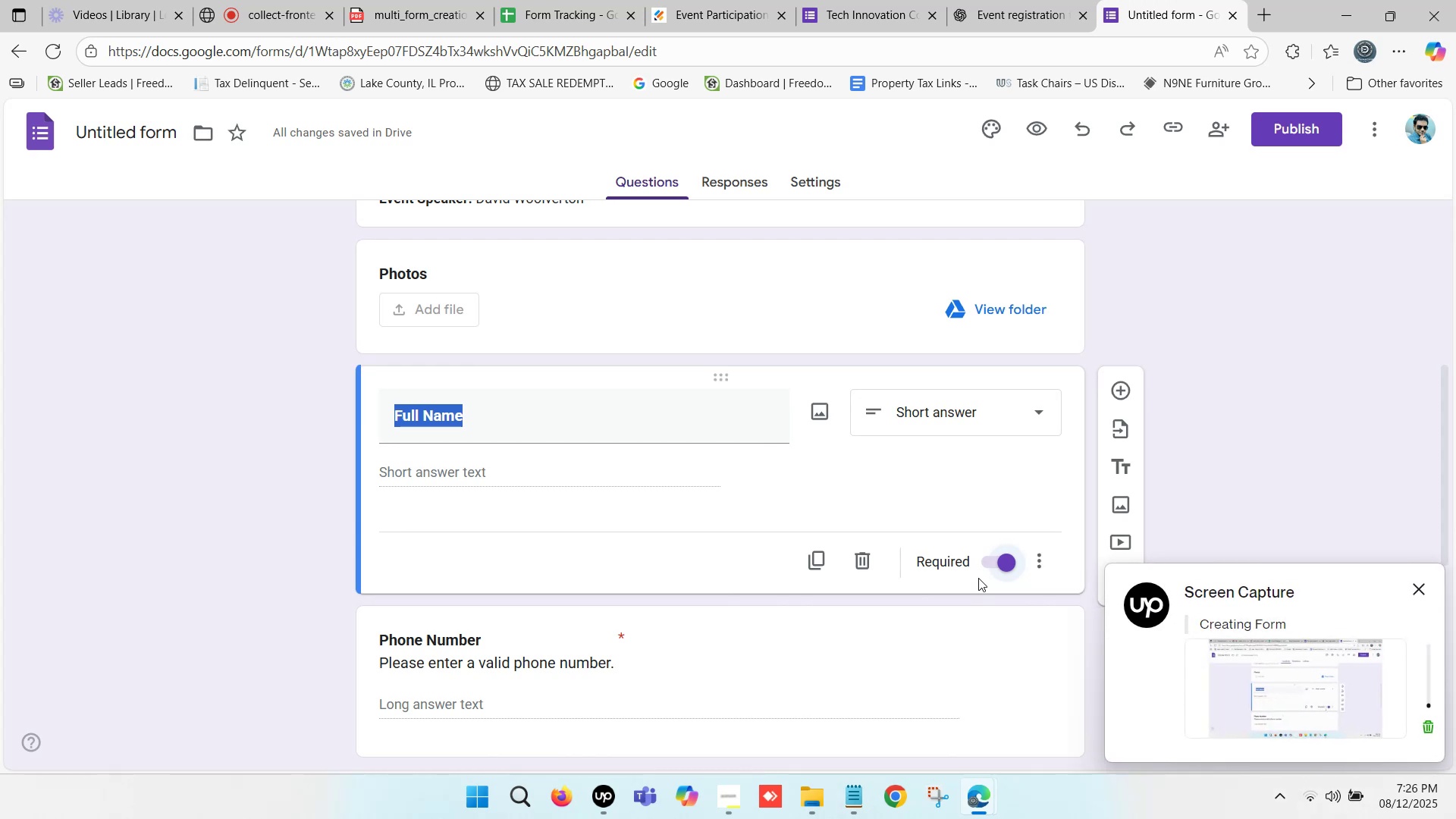 
wait(46.75)
 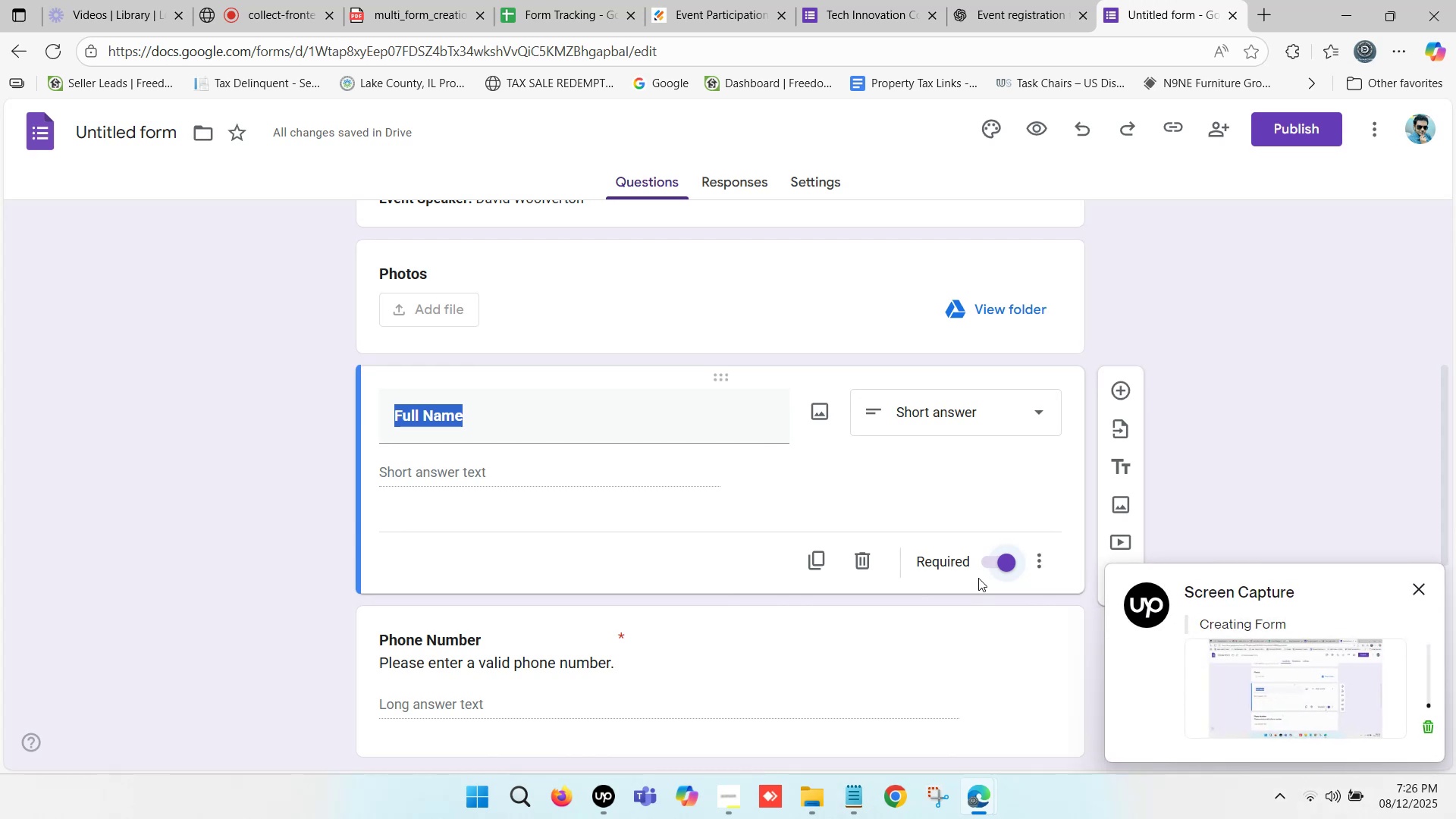 
scroll: coordinate [615, 491], scroll_direction: down, amount: 1.0
 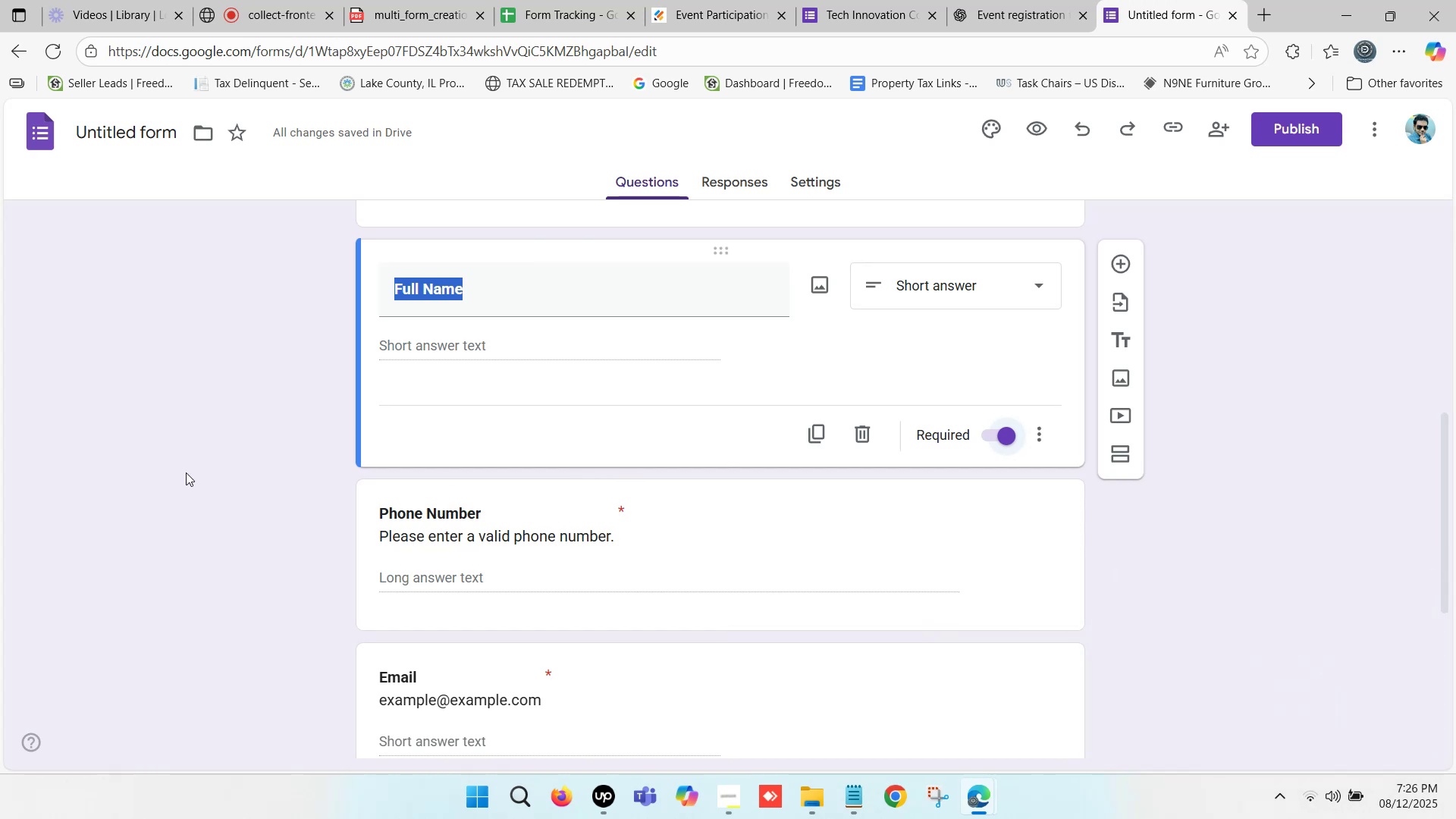 
left_click([247, 486])
 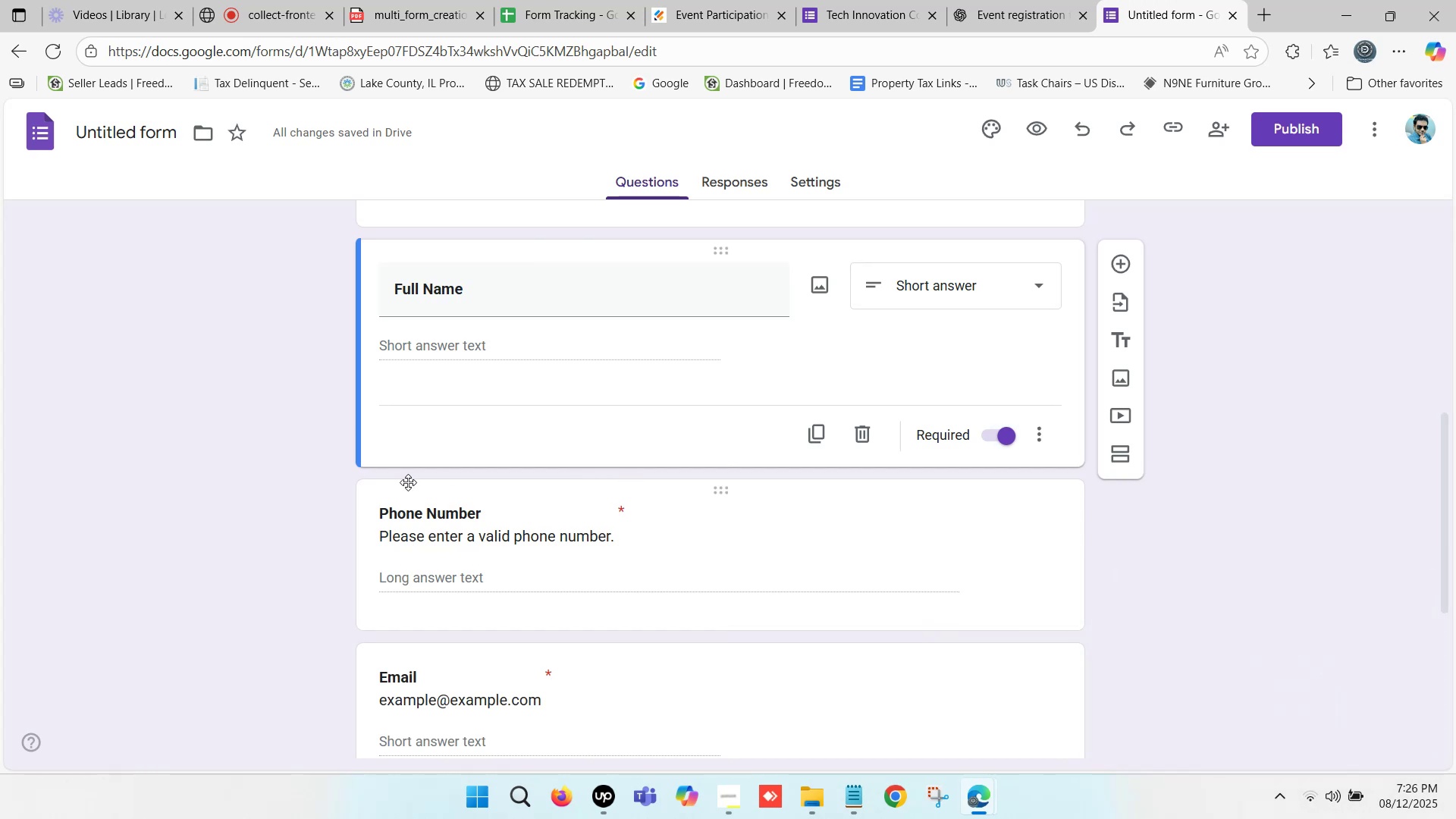 
scroll: coordinate [460, 607], scroll_direction: down, amount: 9.0
 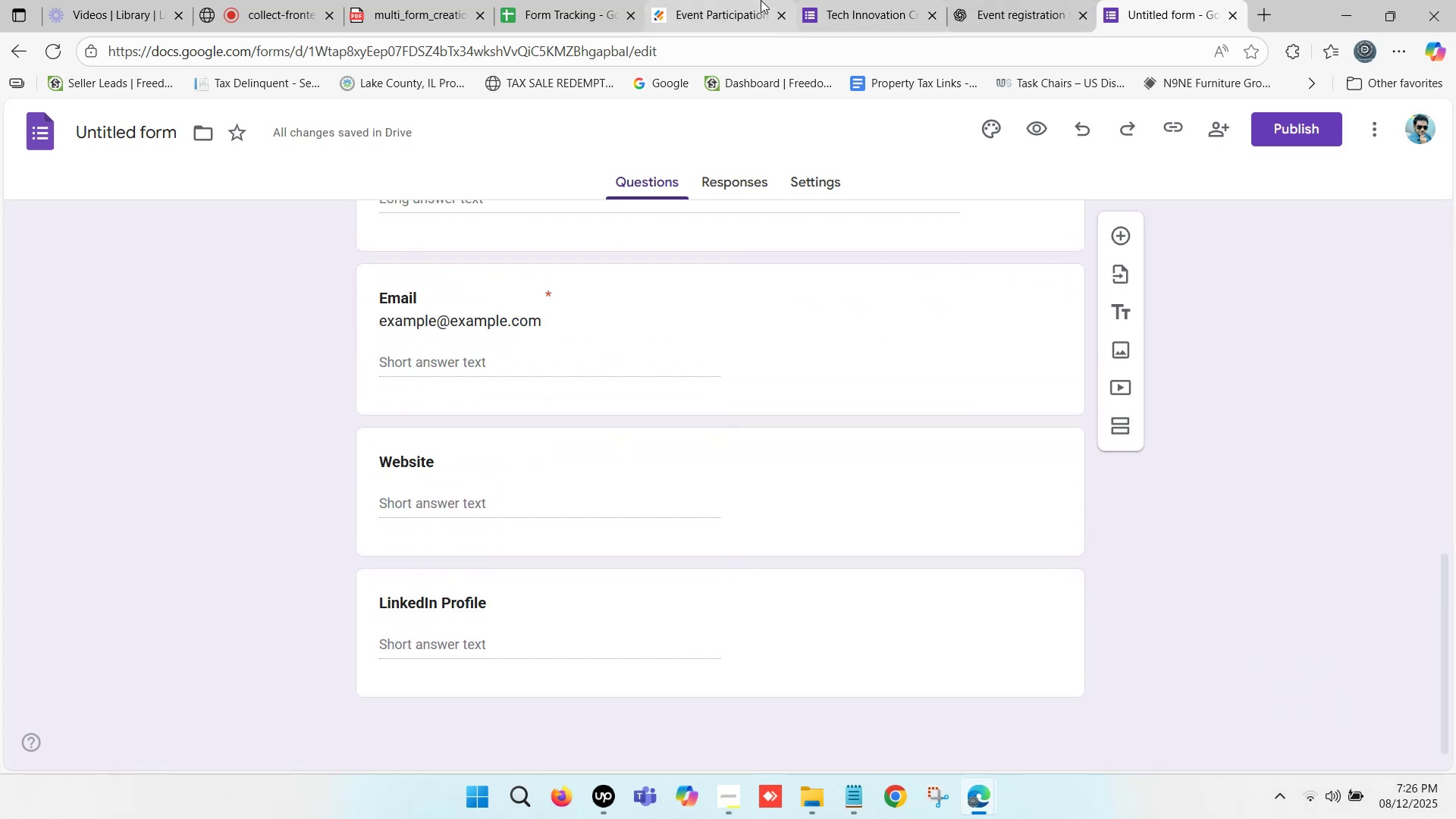 
left_click([894, 0])
 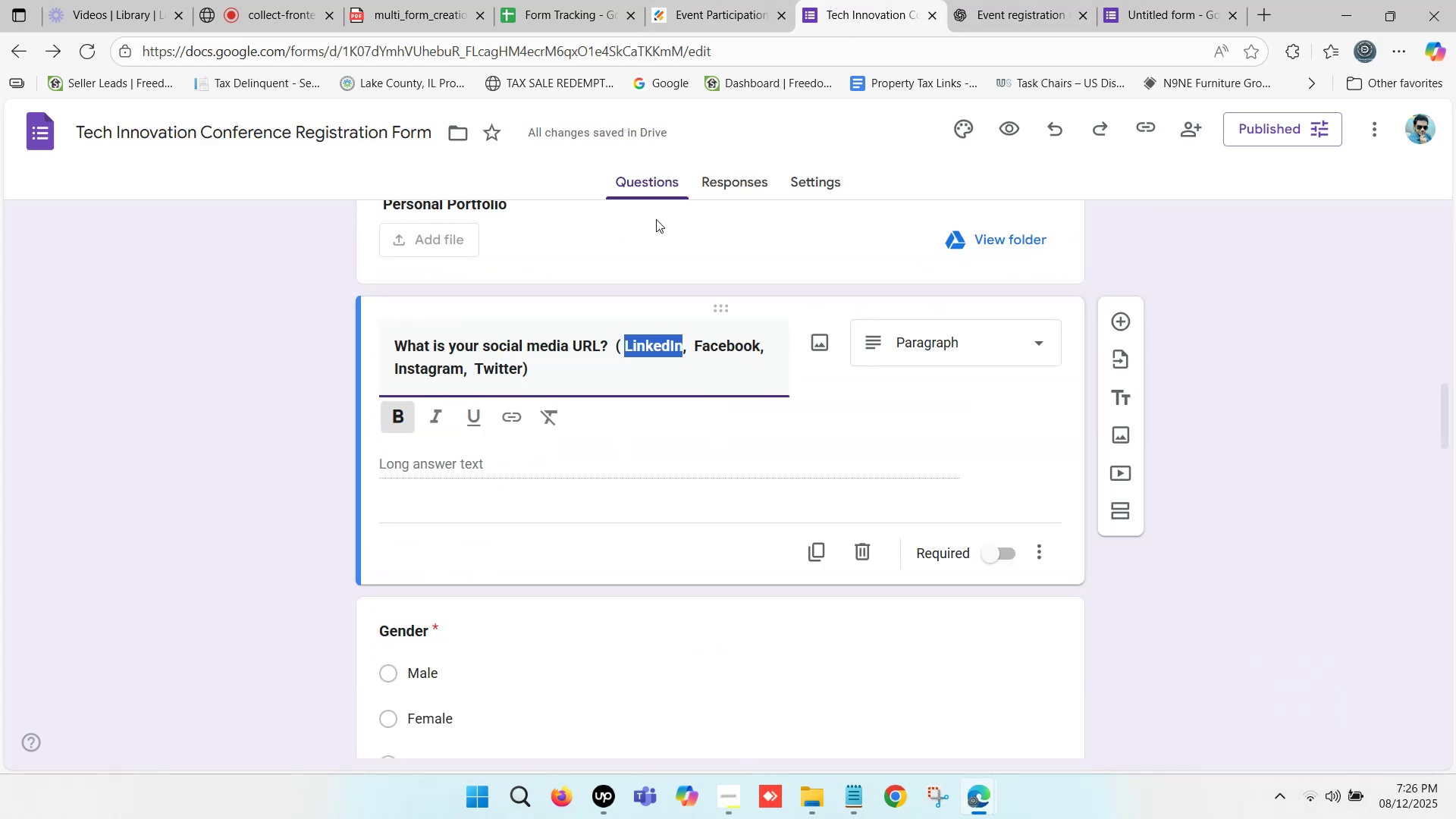 
scroll: coordinate [503, 422], scroll_direction: down, amount: 2.0
 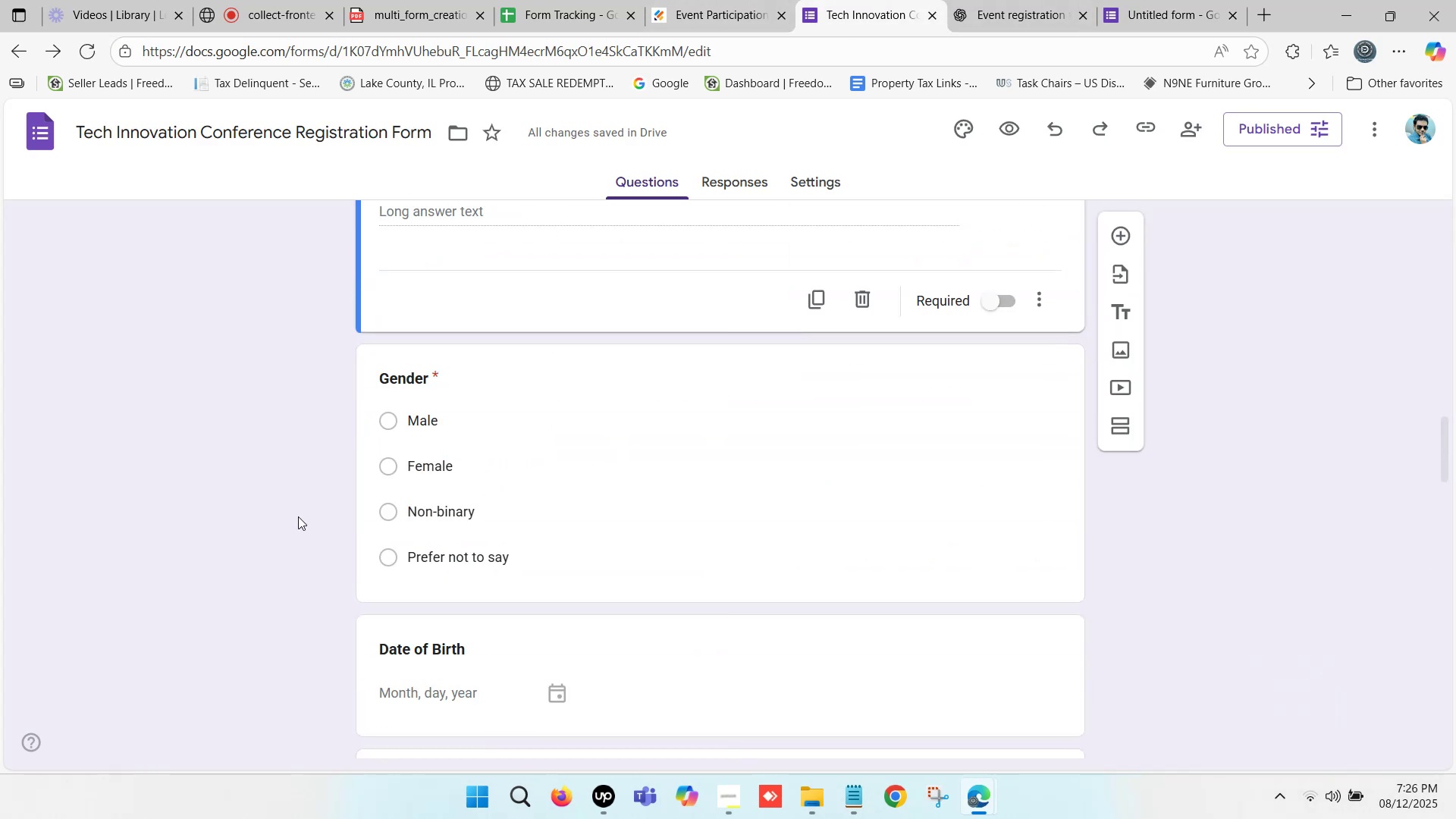 
left_click([297, 516])
 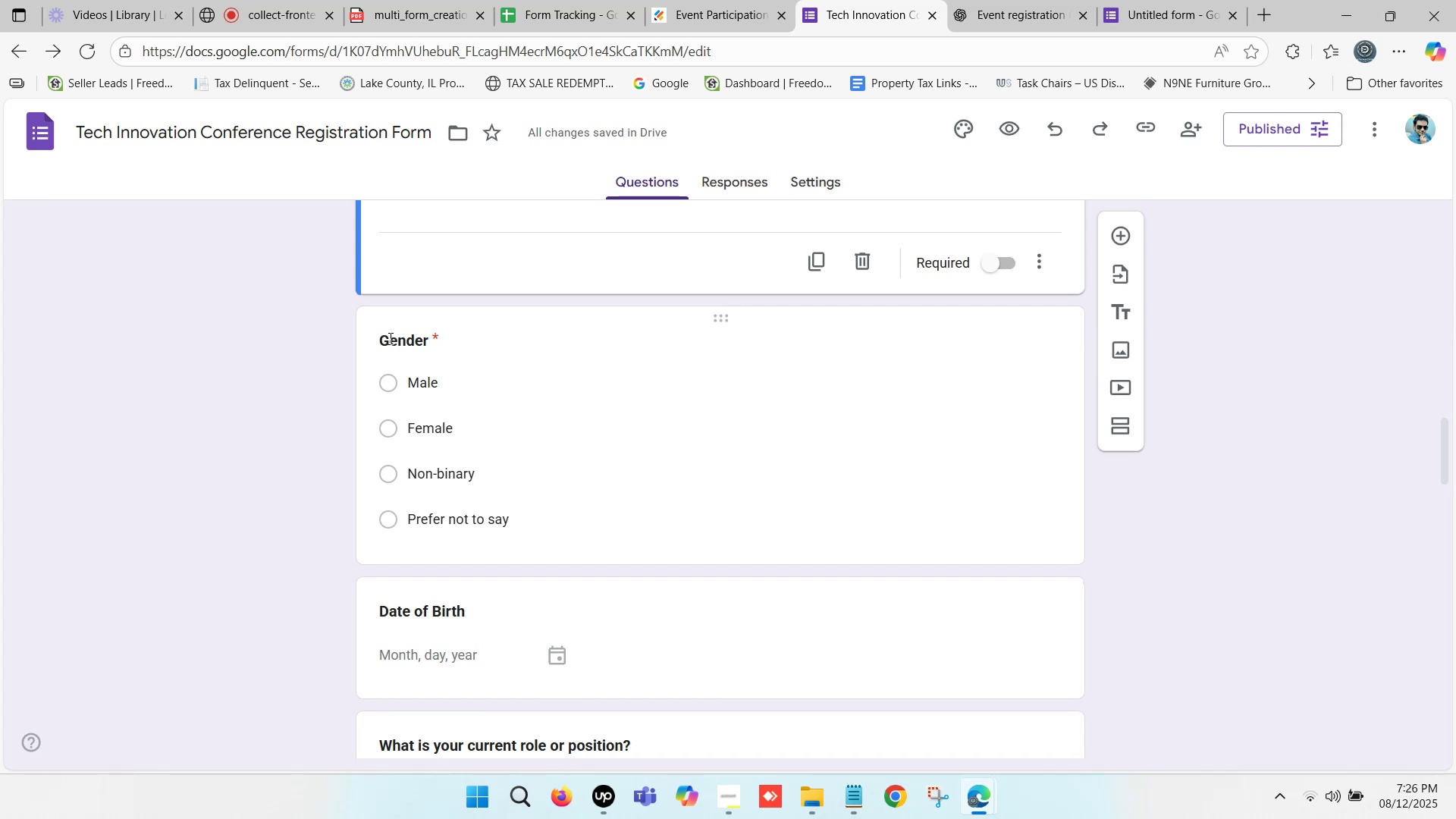 
left_click_drag(start_coordinate=[382, 334], to_coordinate=[405, 335])
 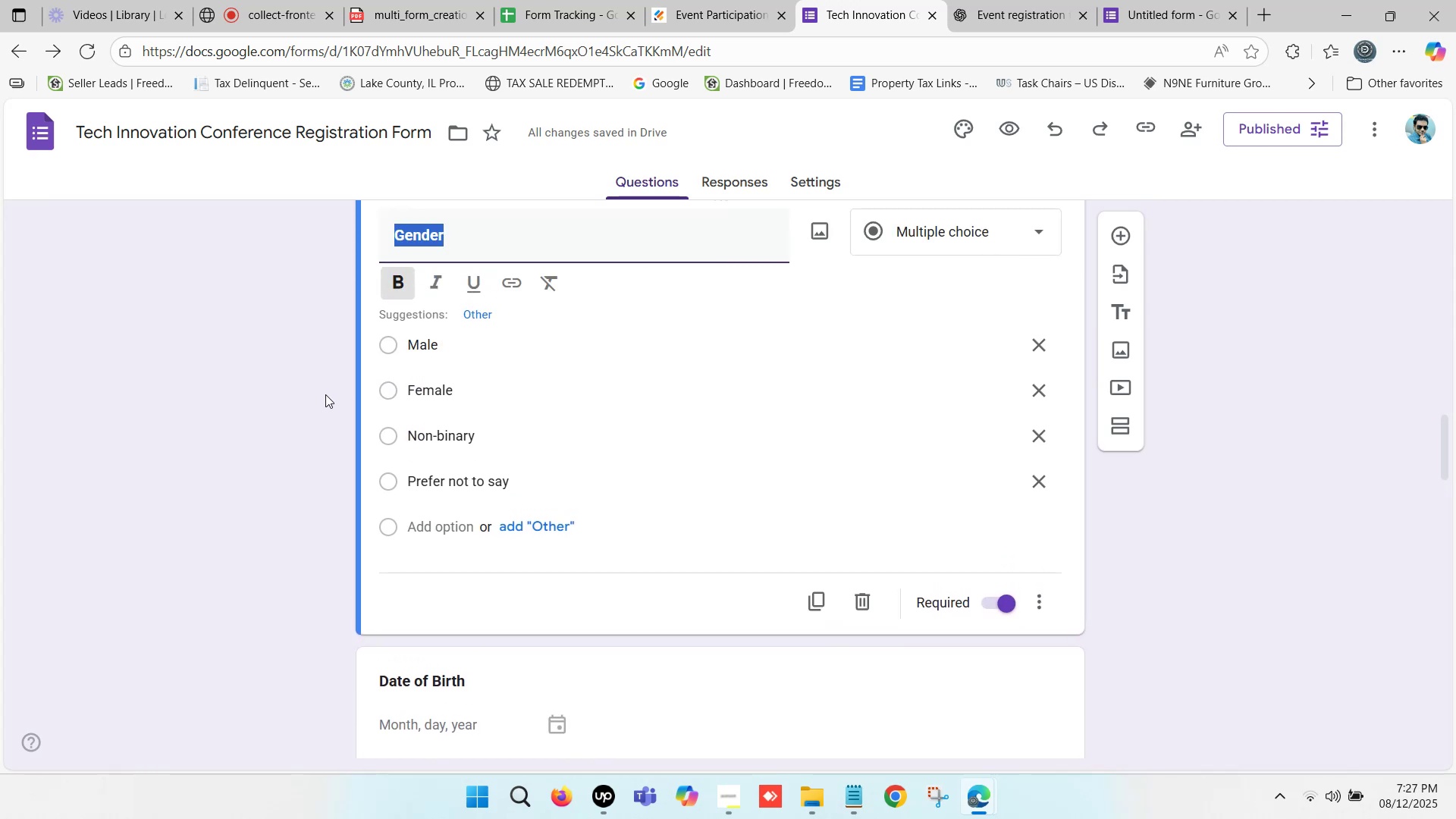 
key(Control+C)
 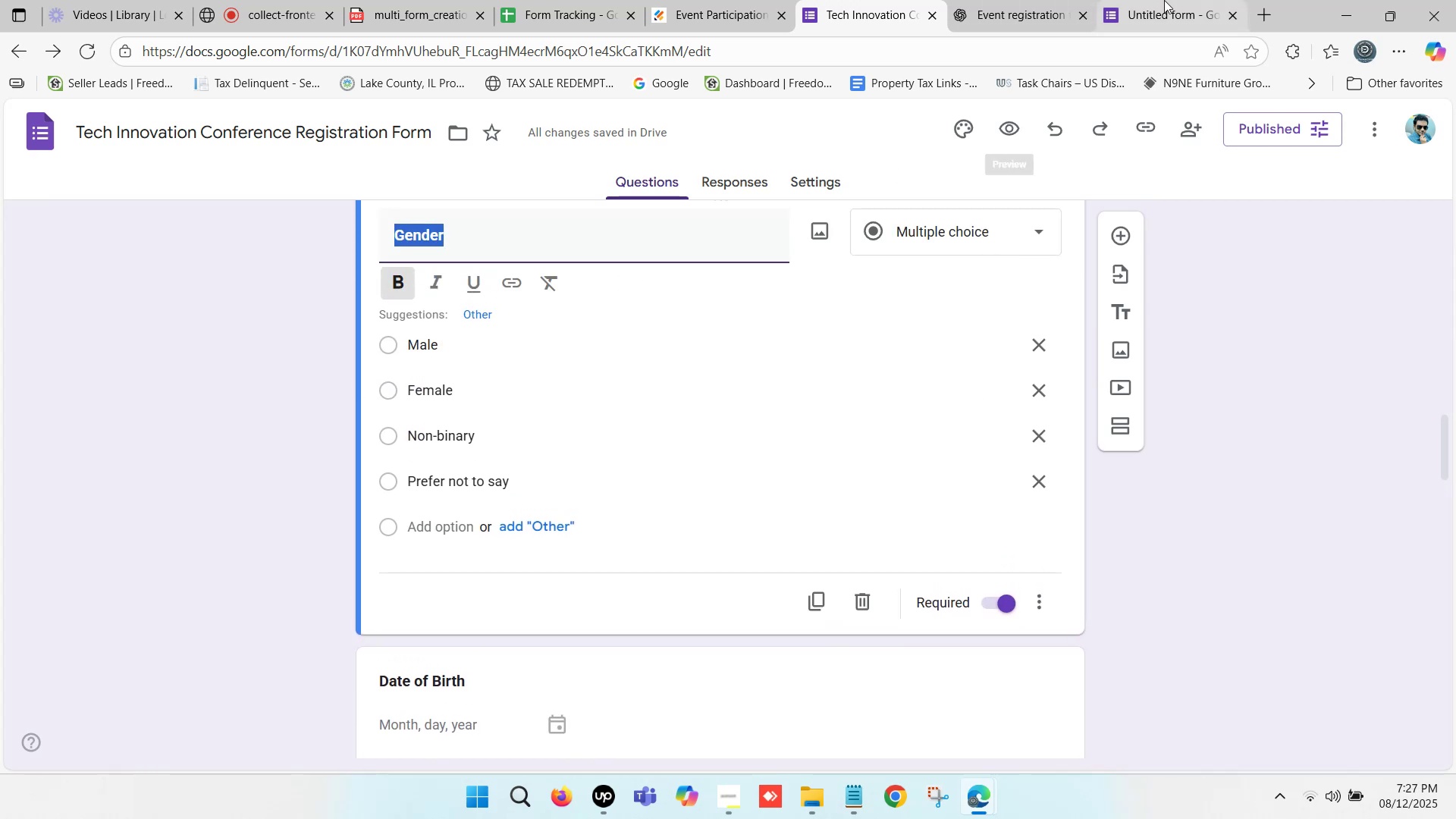 
left_click([1164, 0])
 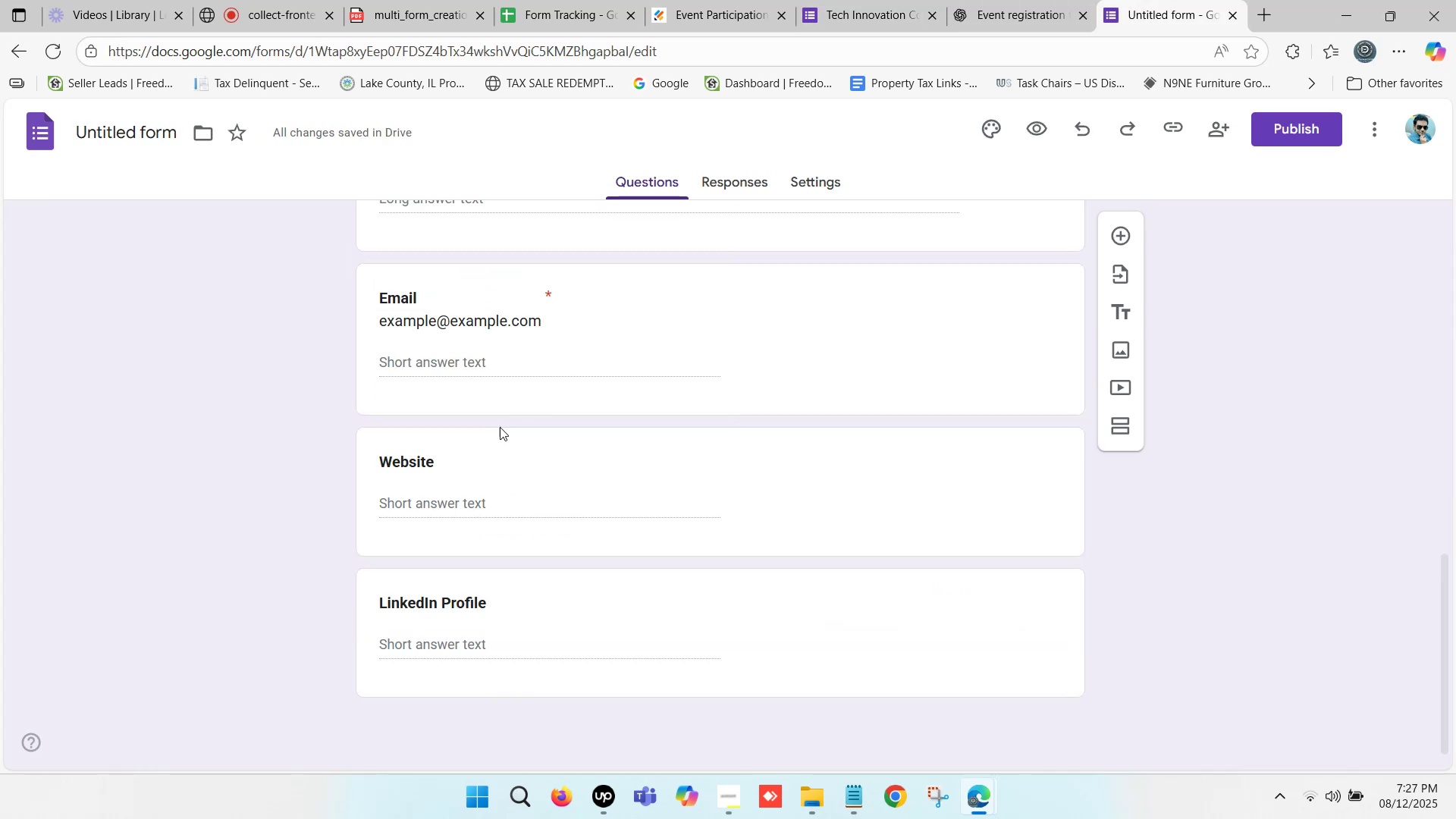 
scroll: coordinate [431, 444], scroll_direction: up, amount: 1.0
 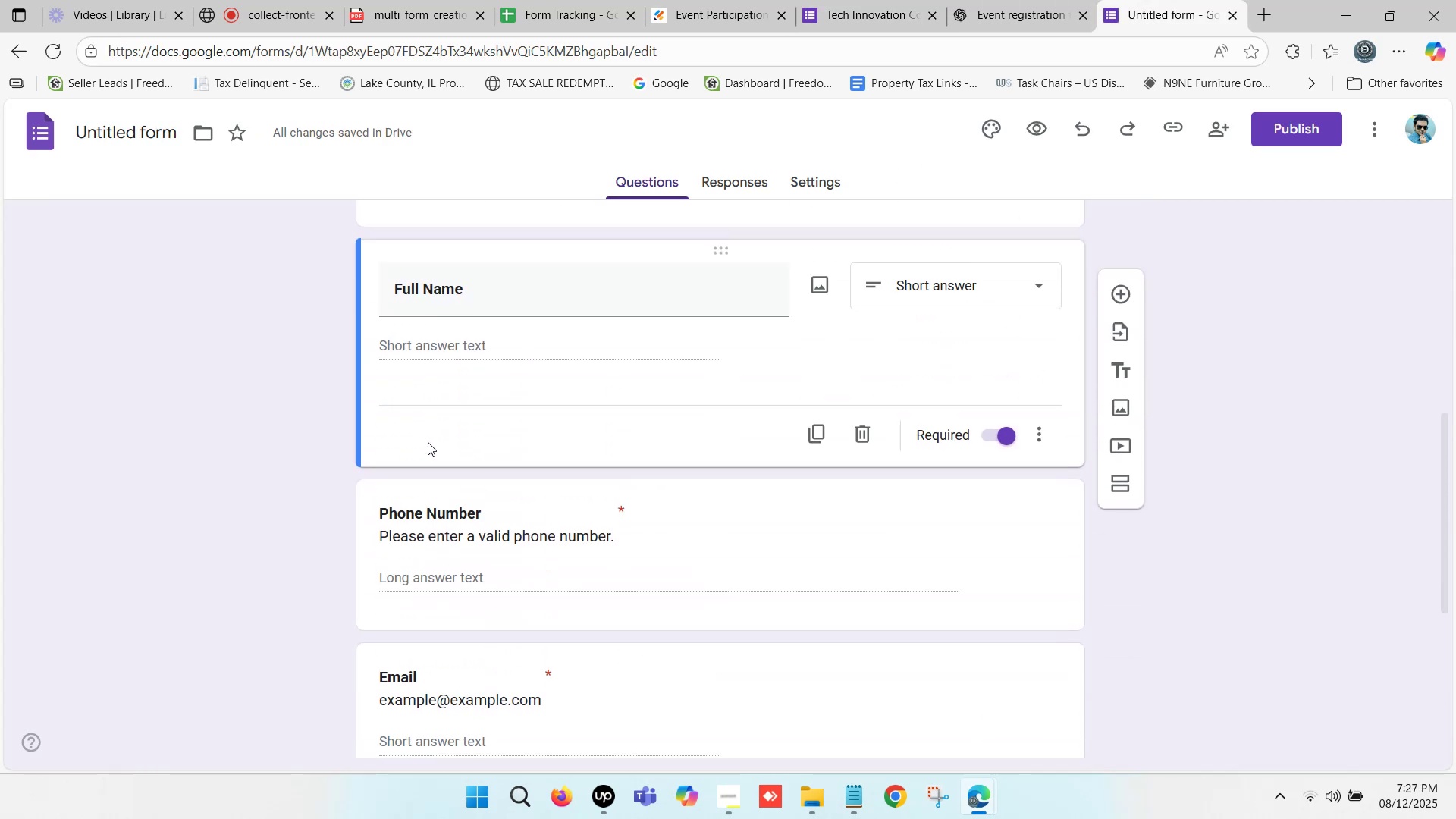 
scroll: coordinate [428, 442], scroll_direction: down, amount: 1.0
 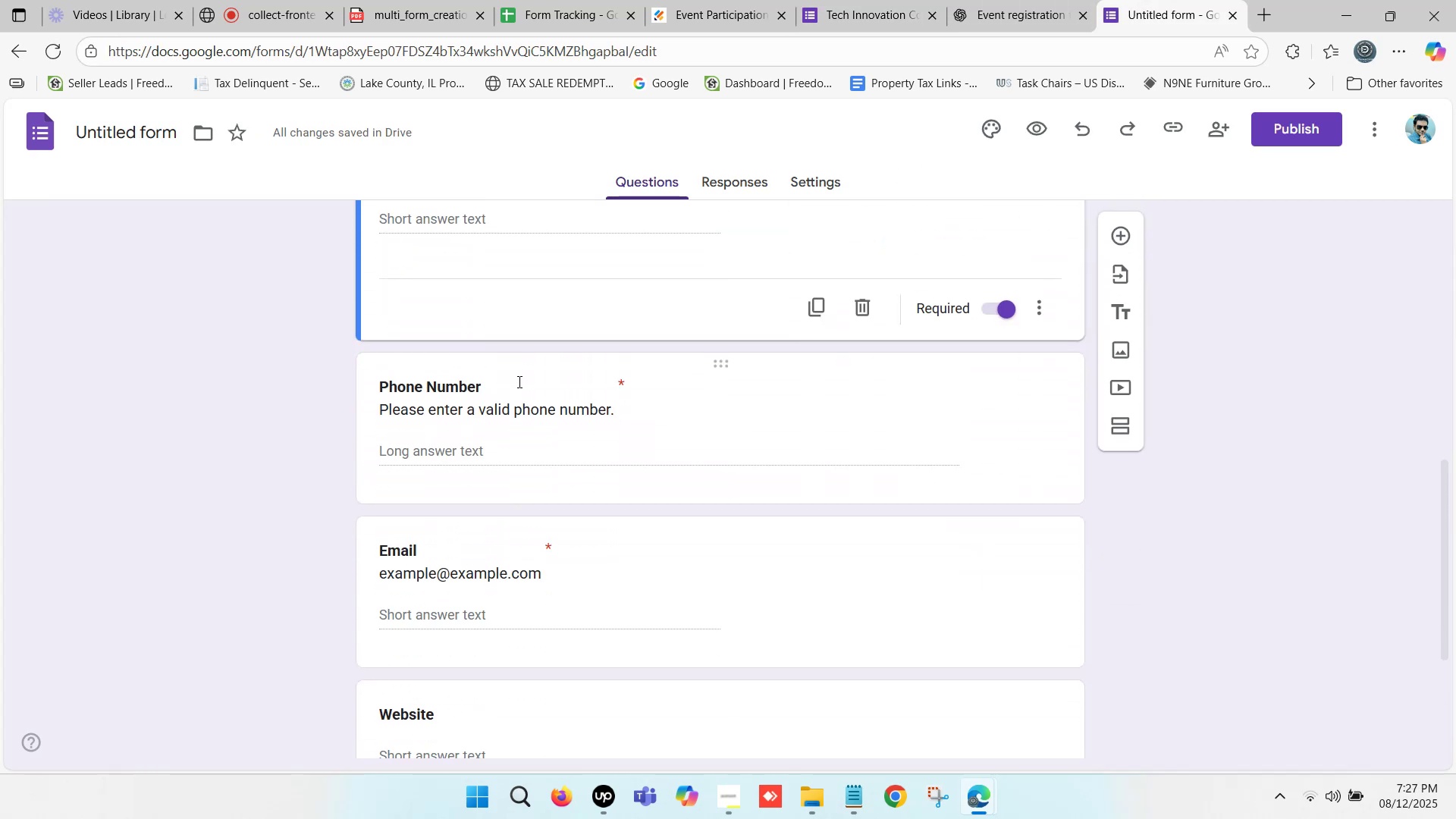 
scroll: coordinate [591, 424], scroll_direction: up, amount: 1.0
 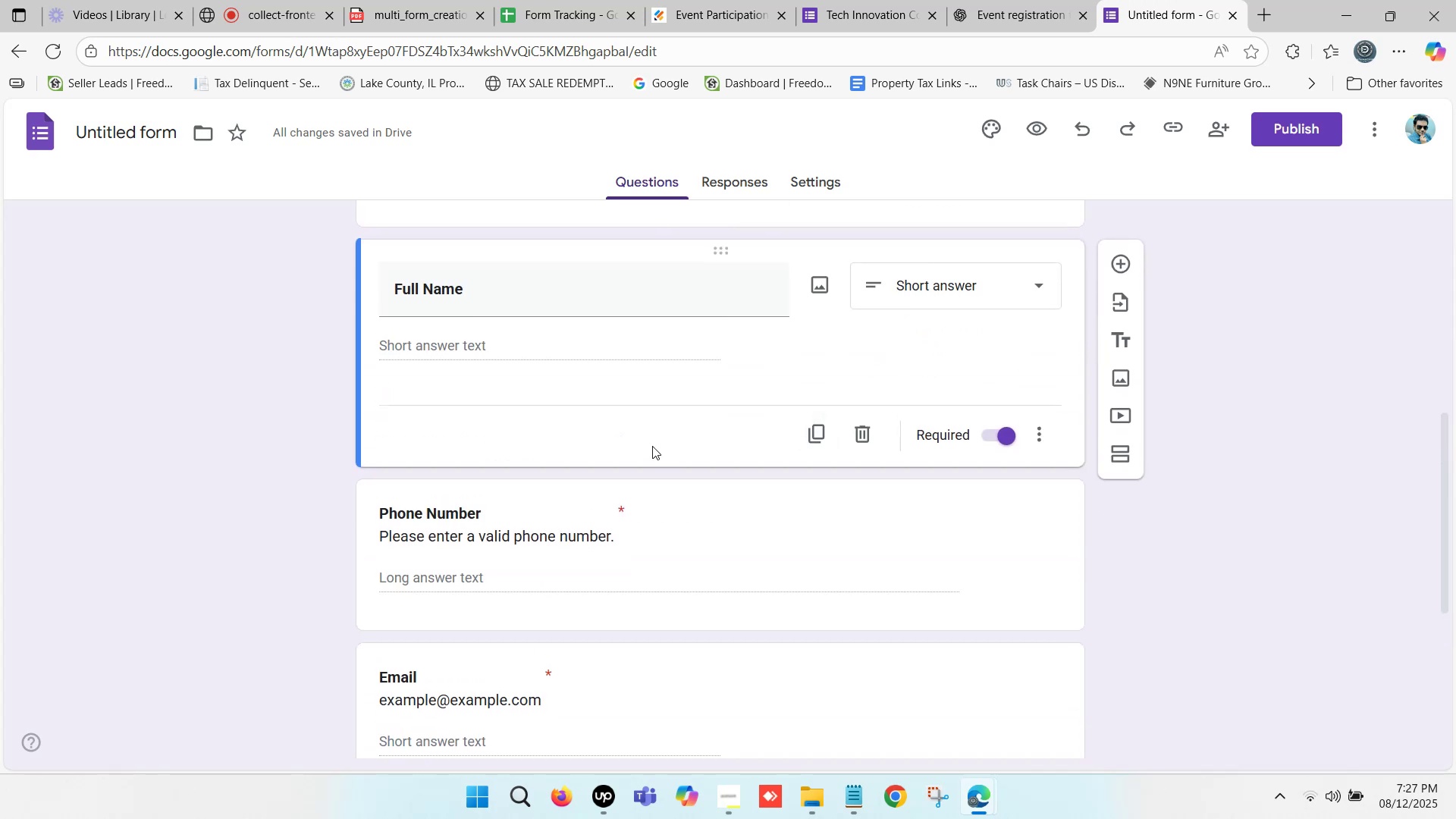 
left_click([592, 404])
 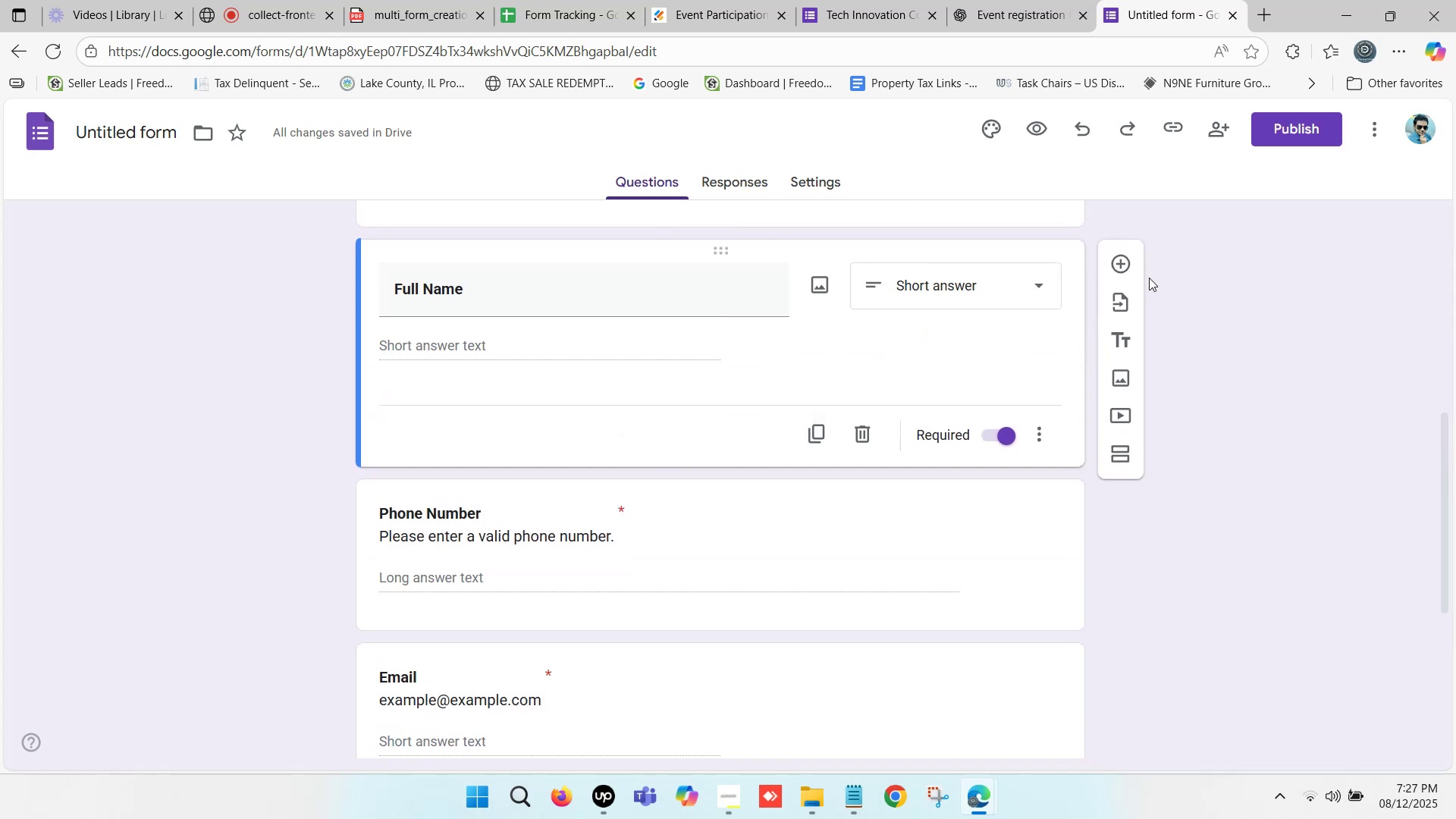 
left_click([1123, 260])
 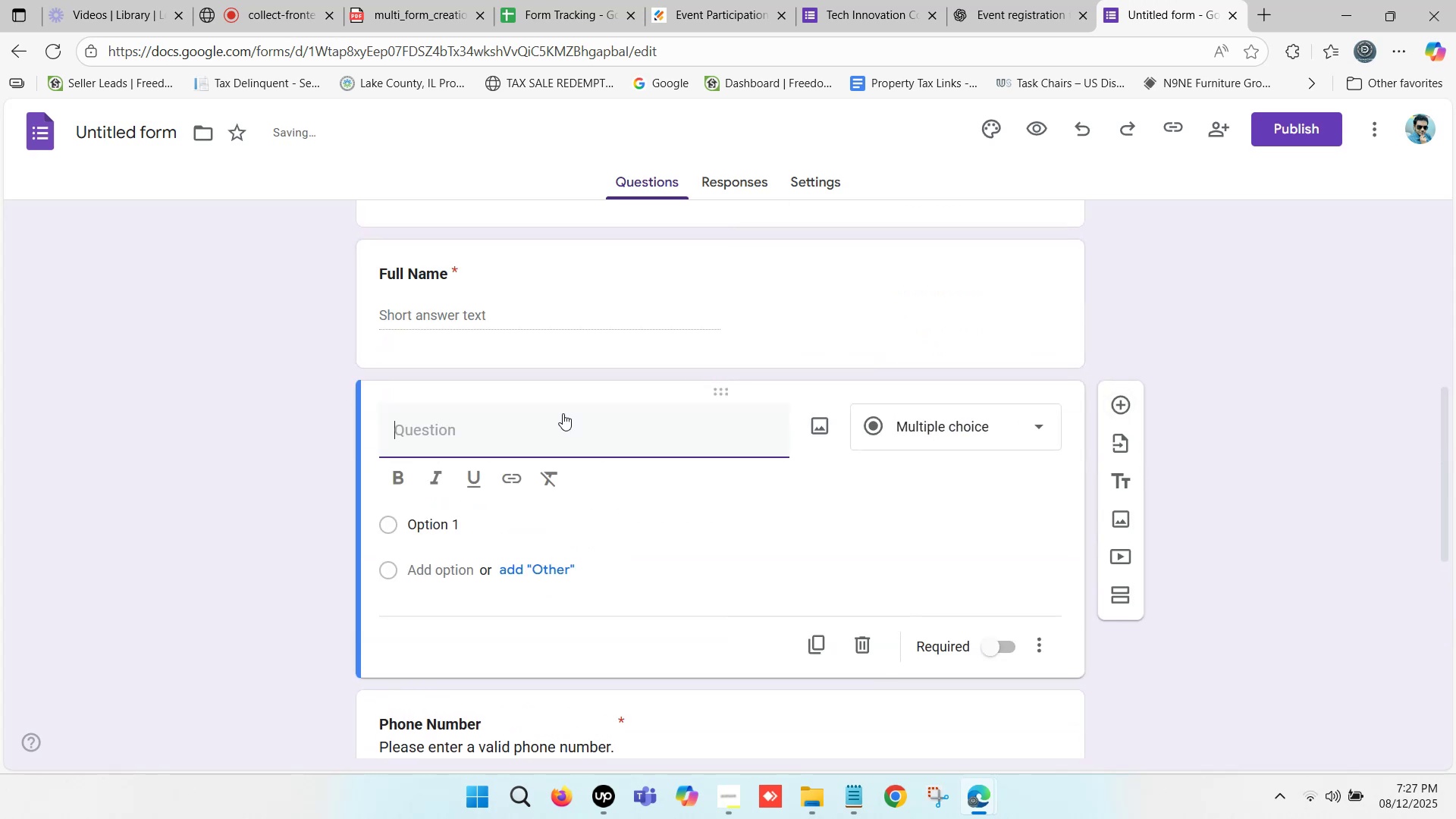 
key(Control+V)
 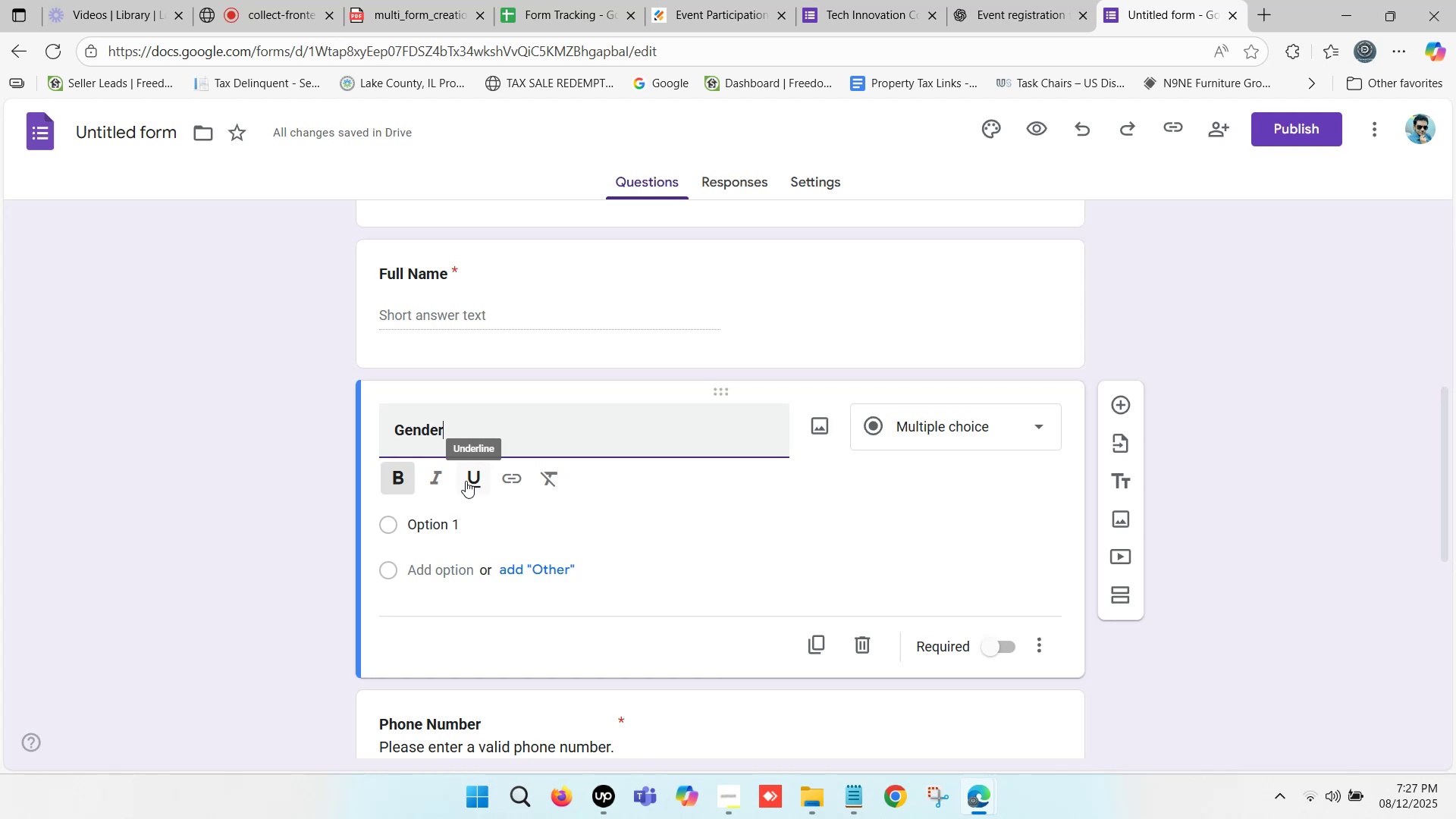 
wait(25.44)
 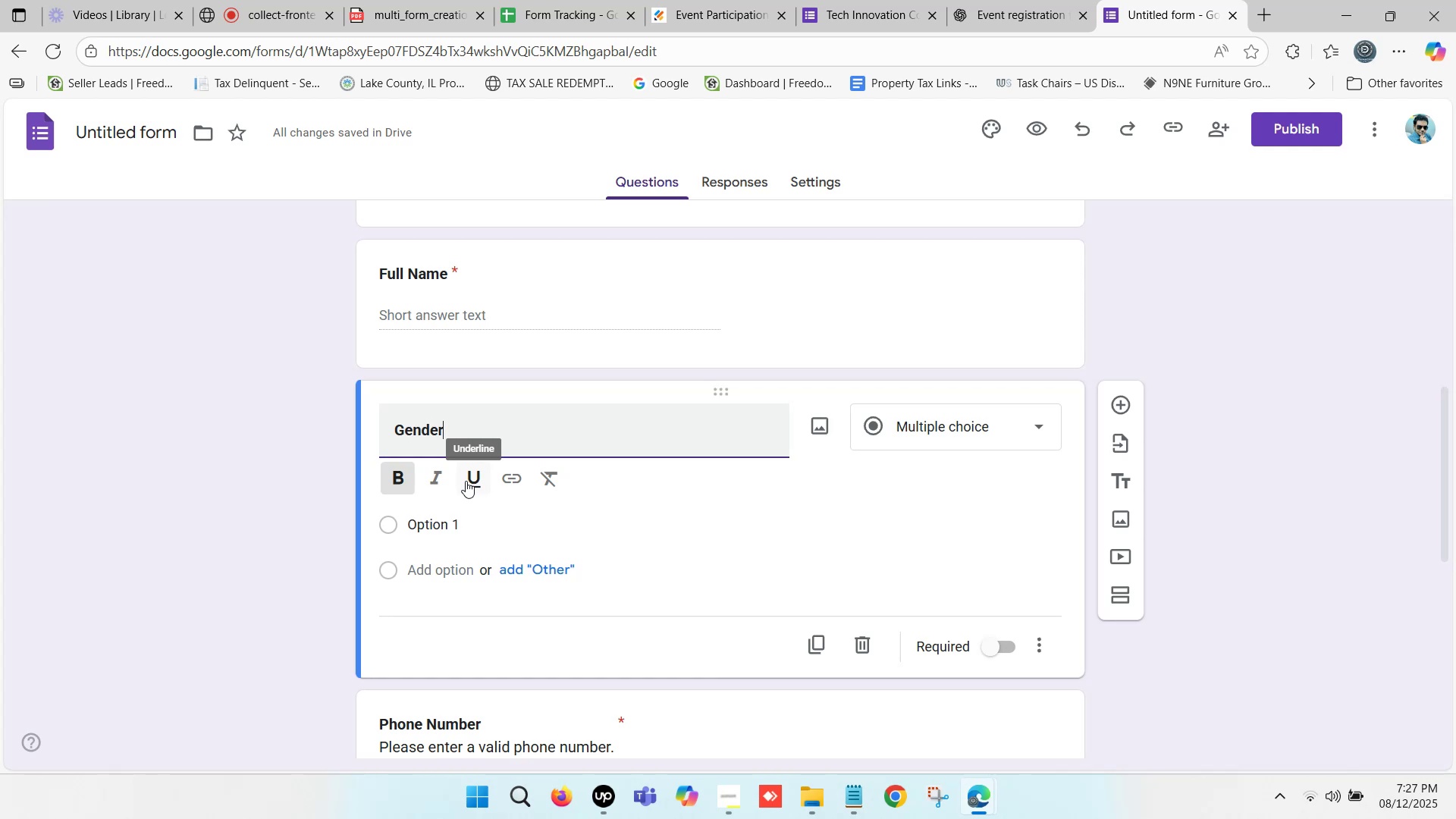 
scroll: coordinate [304, 536], scroll_direction: down, amount: 1.0
 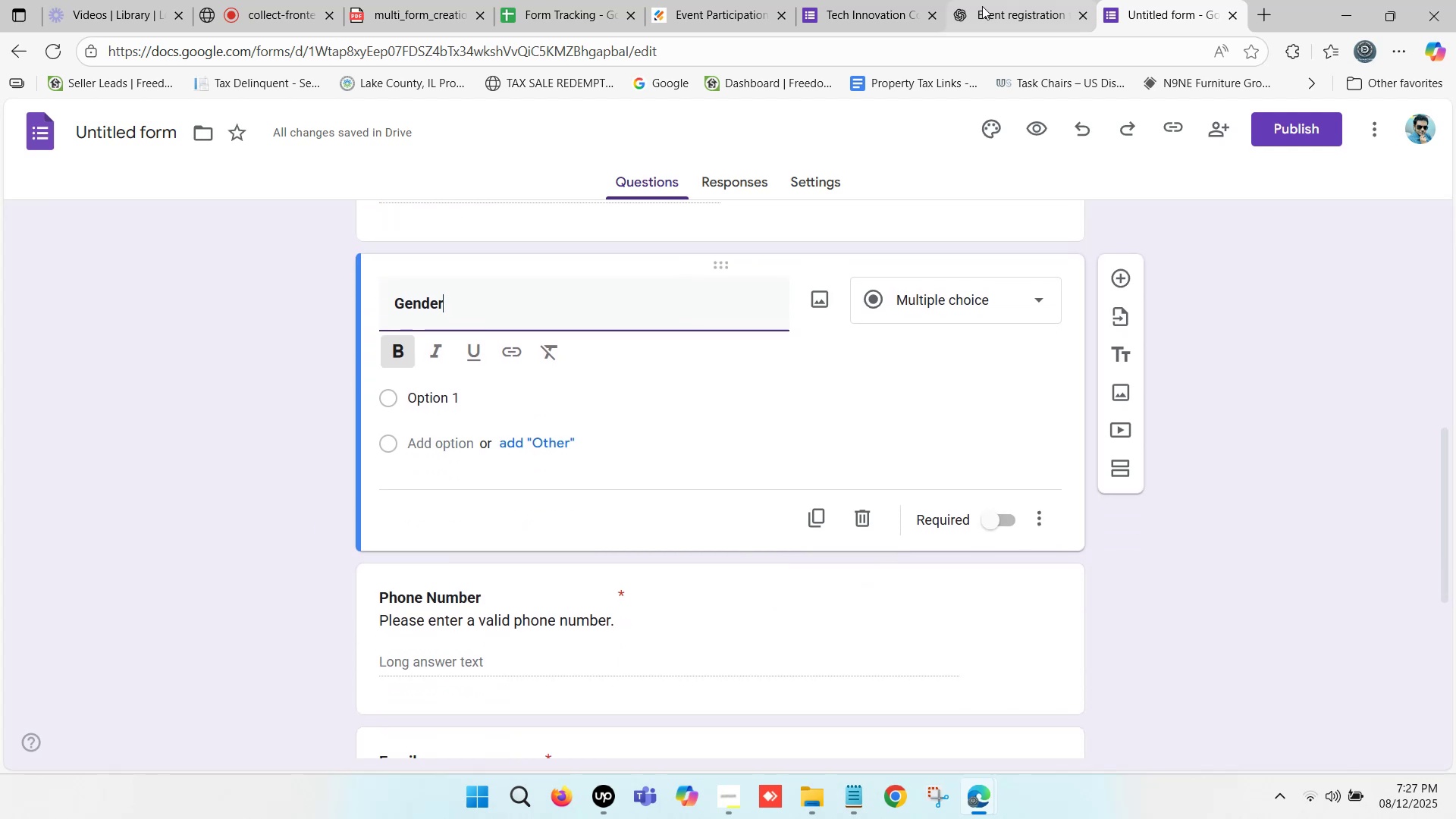 
left_click([895, 0])
 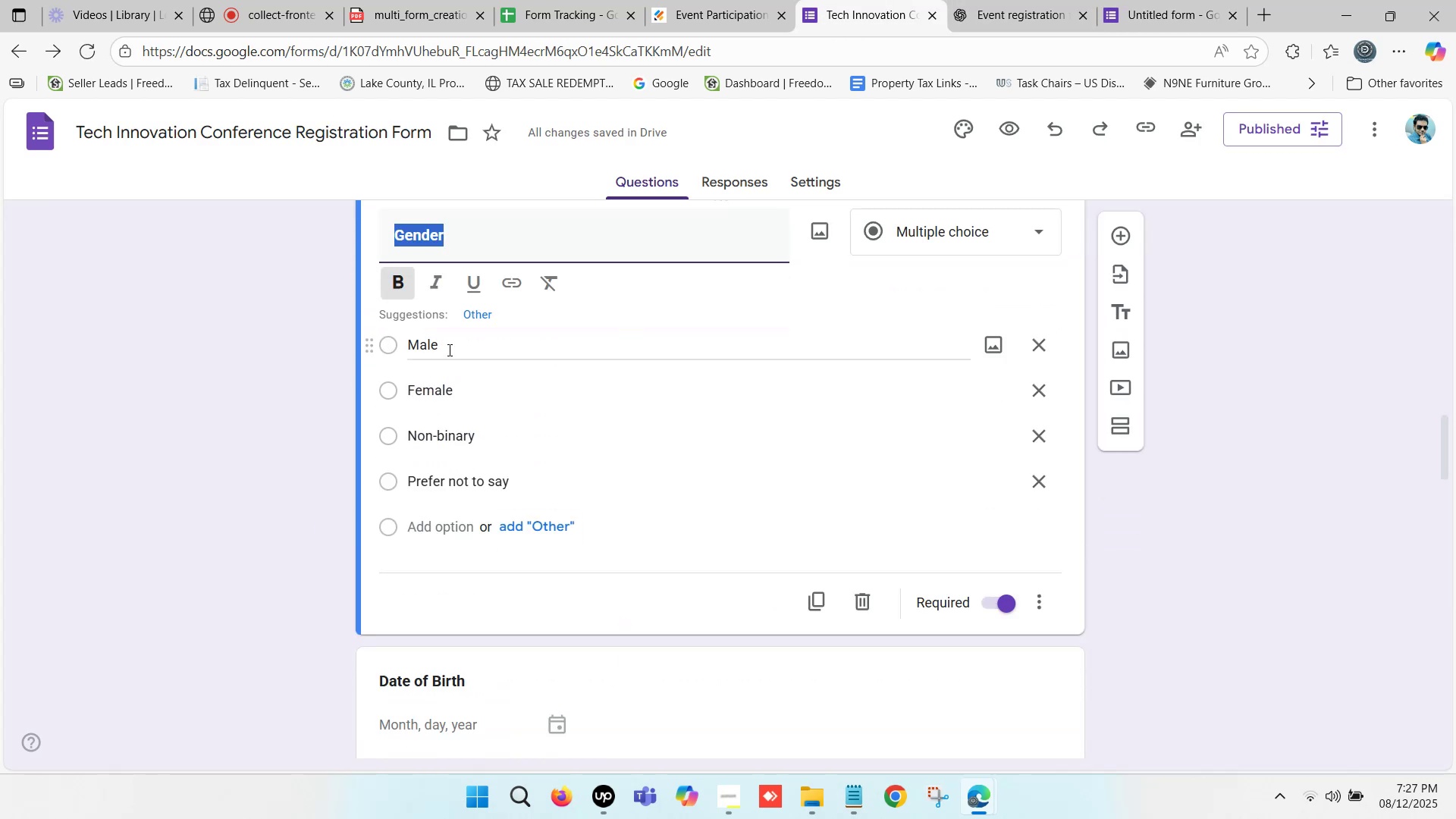 
left_click_drag(start_coordinate=[444, 340], to_coordinate=[432, 340])
 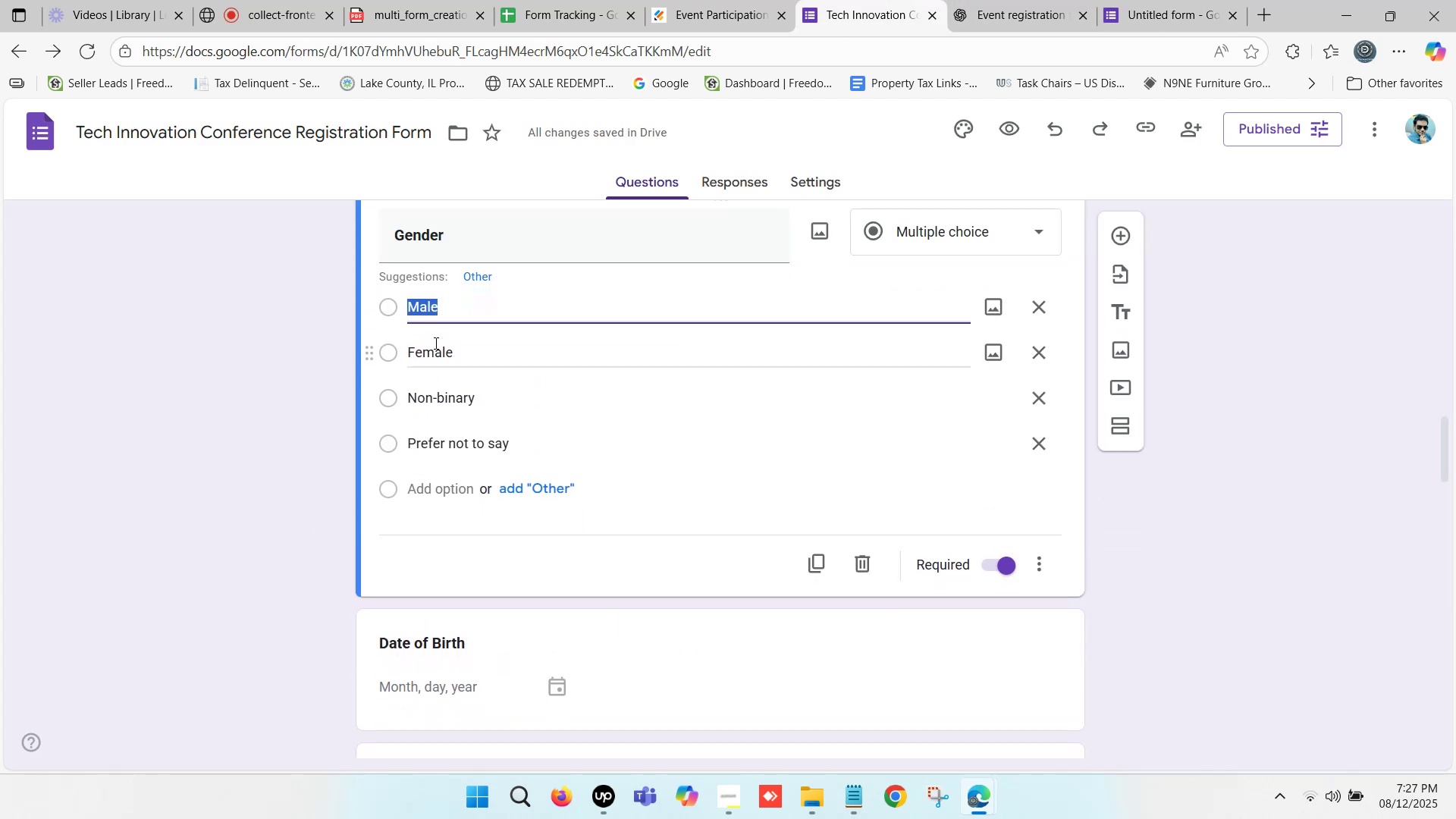 
key(Control+C)
 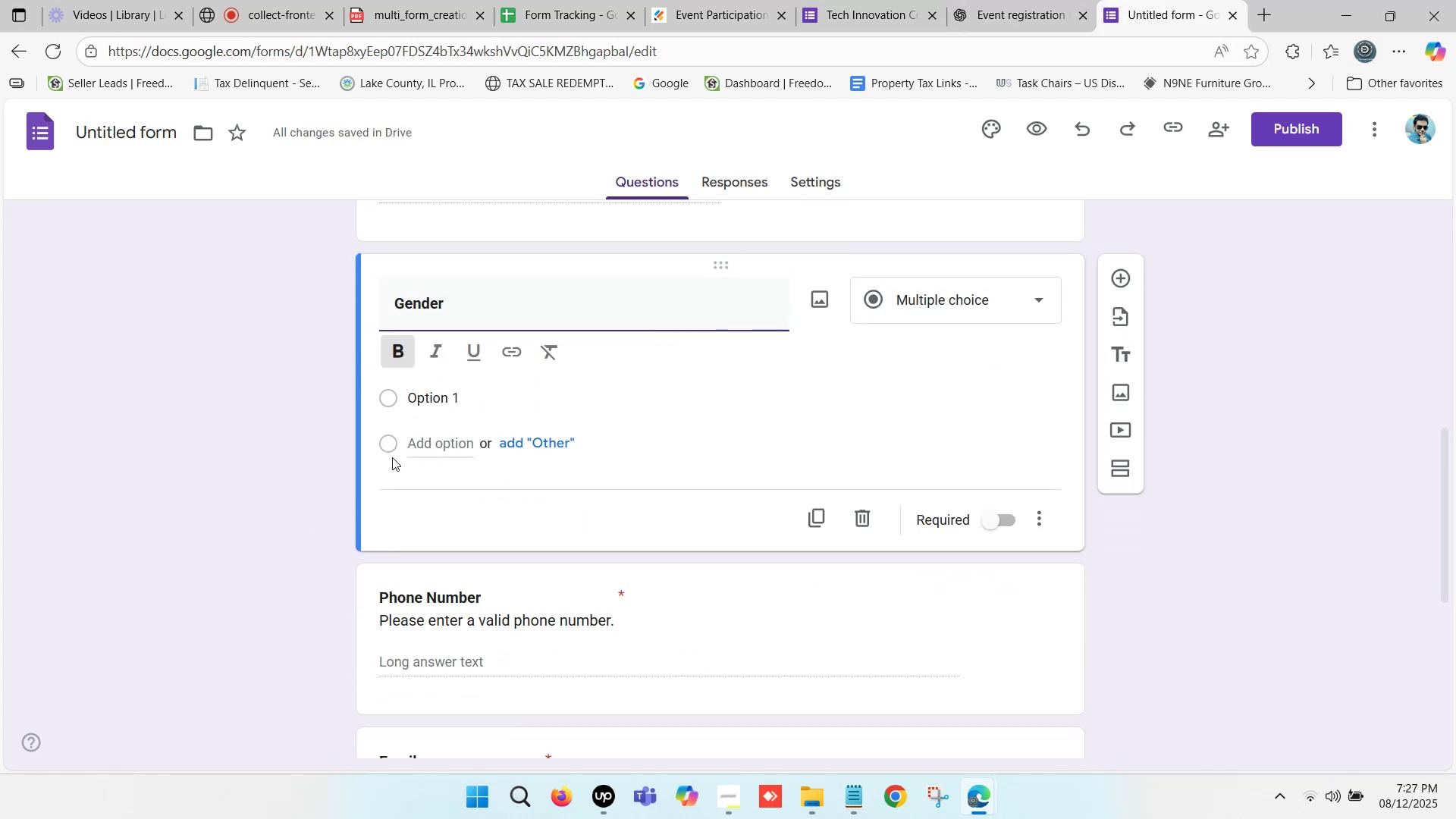 
left_click([425, 402])
 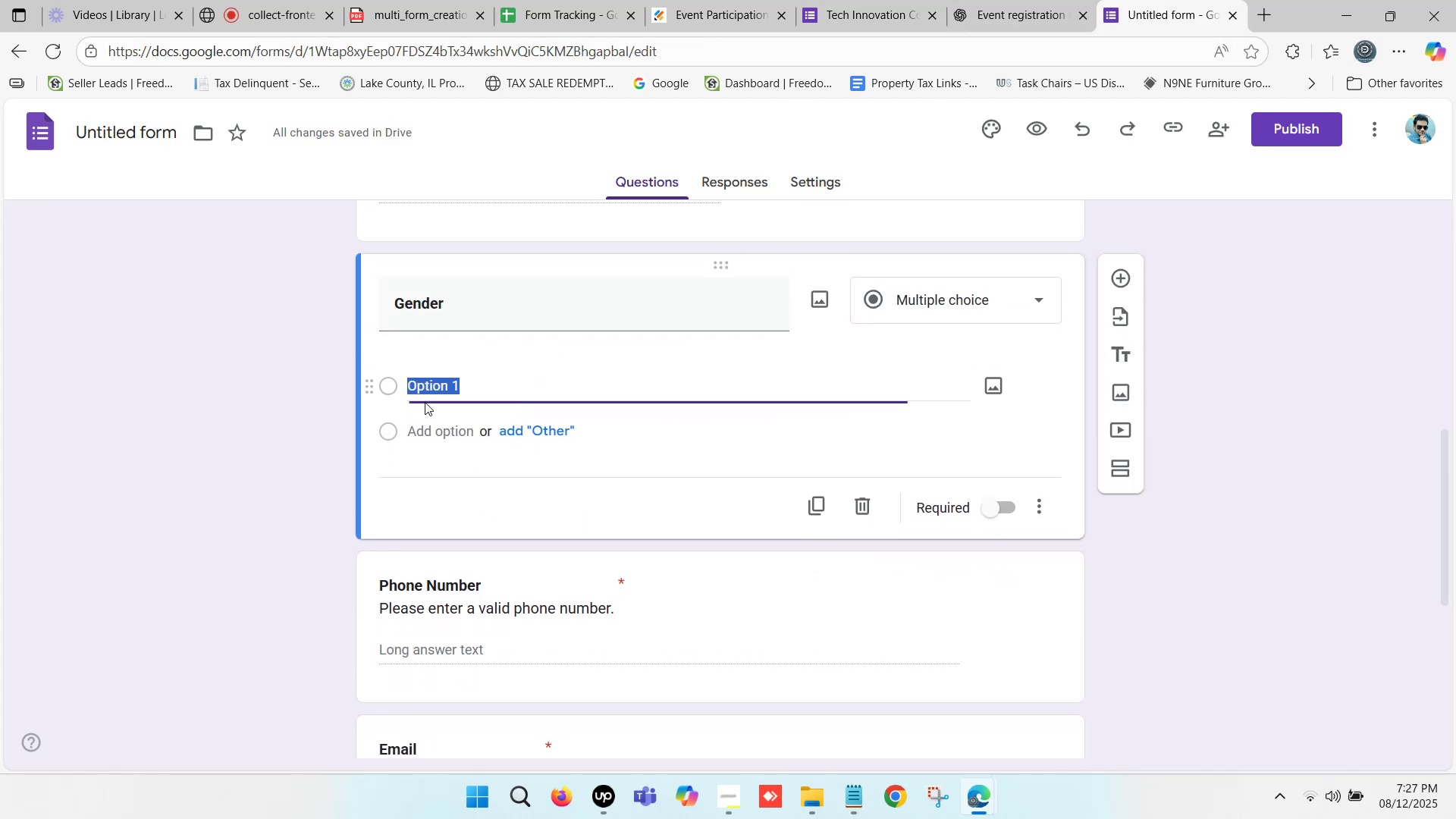 
key(Control+V)
 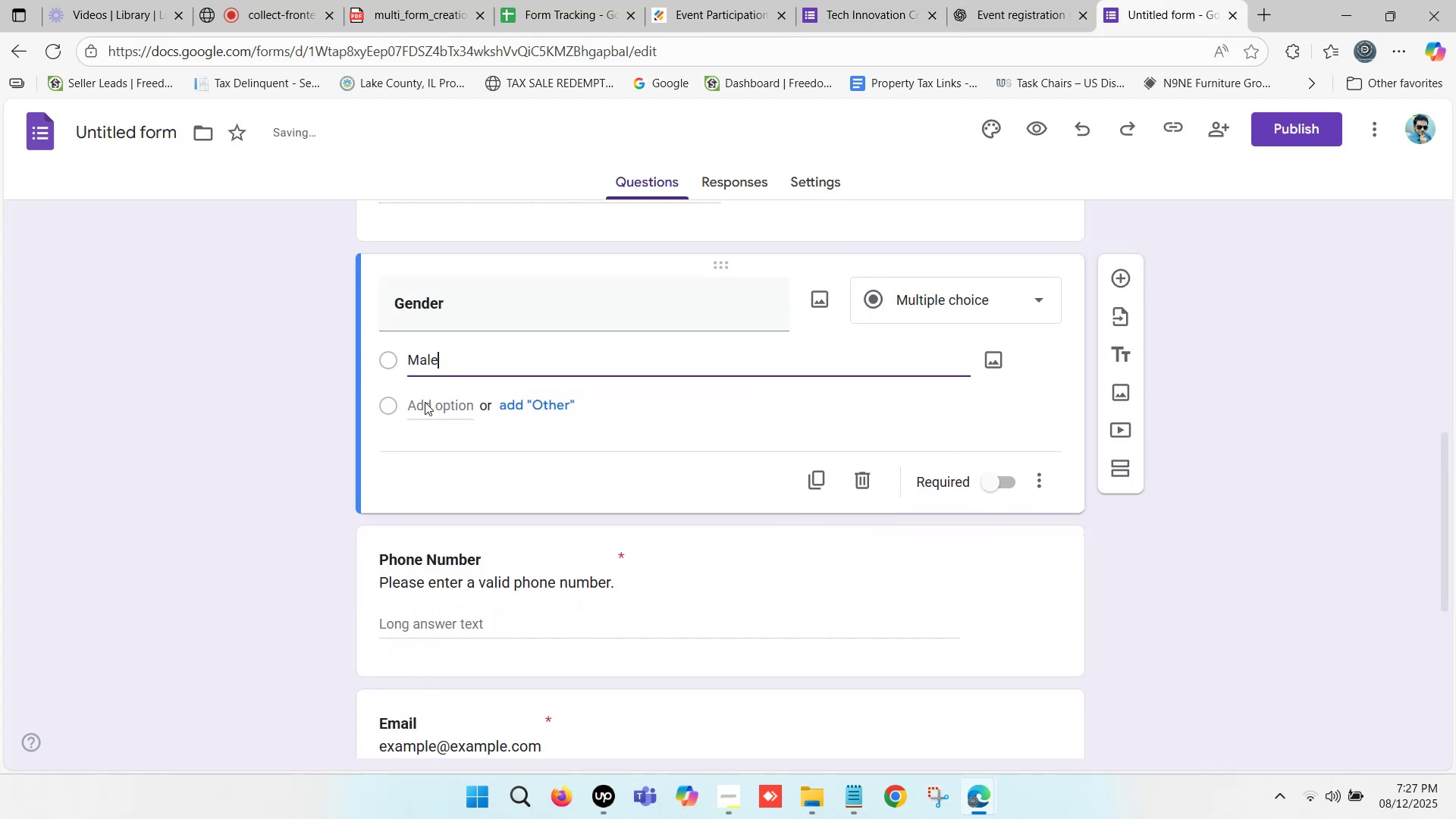 
mouse_move([482, 410])
 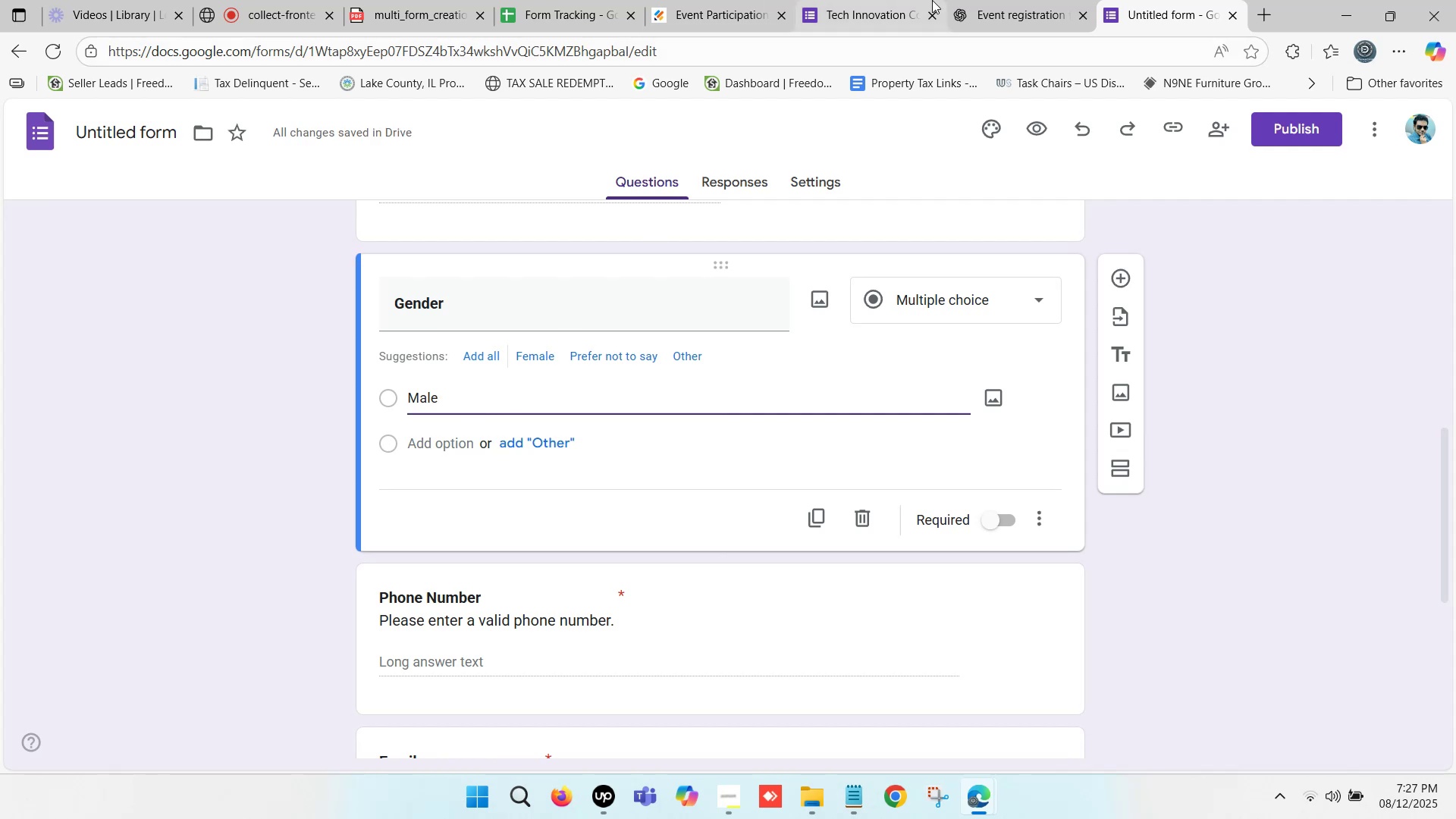 
left_click([985, 0])
 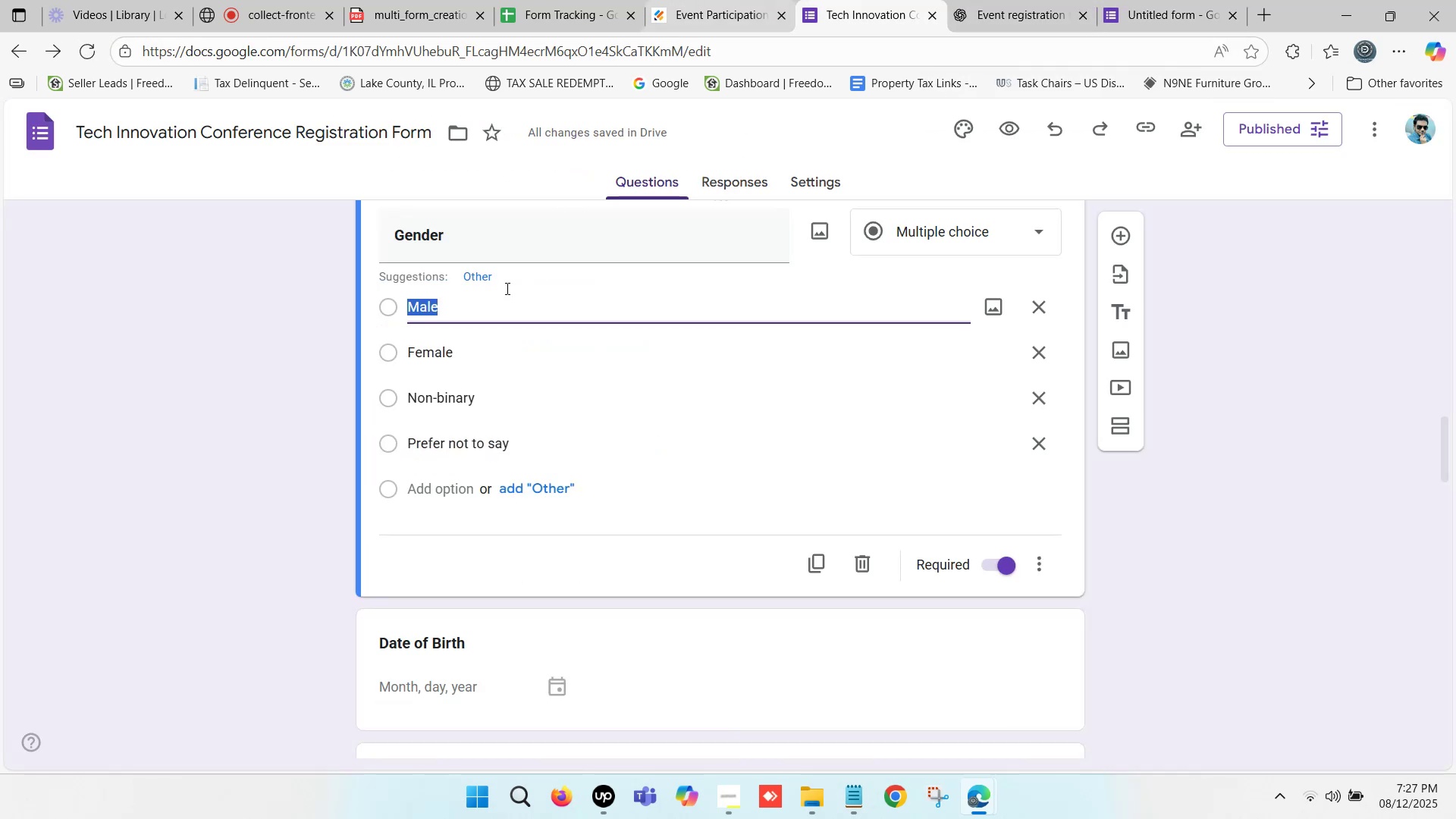 
left_click([441, 358])
 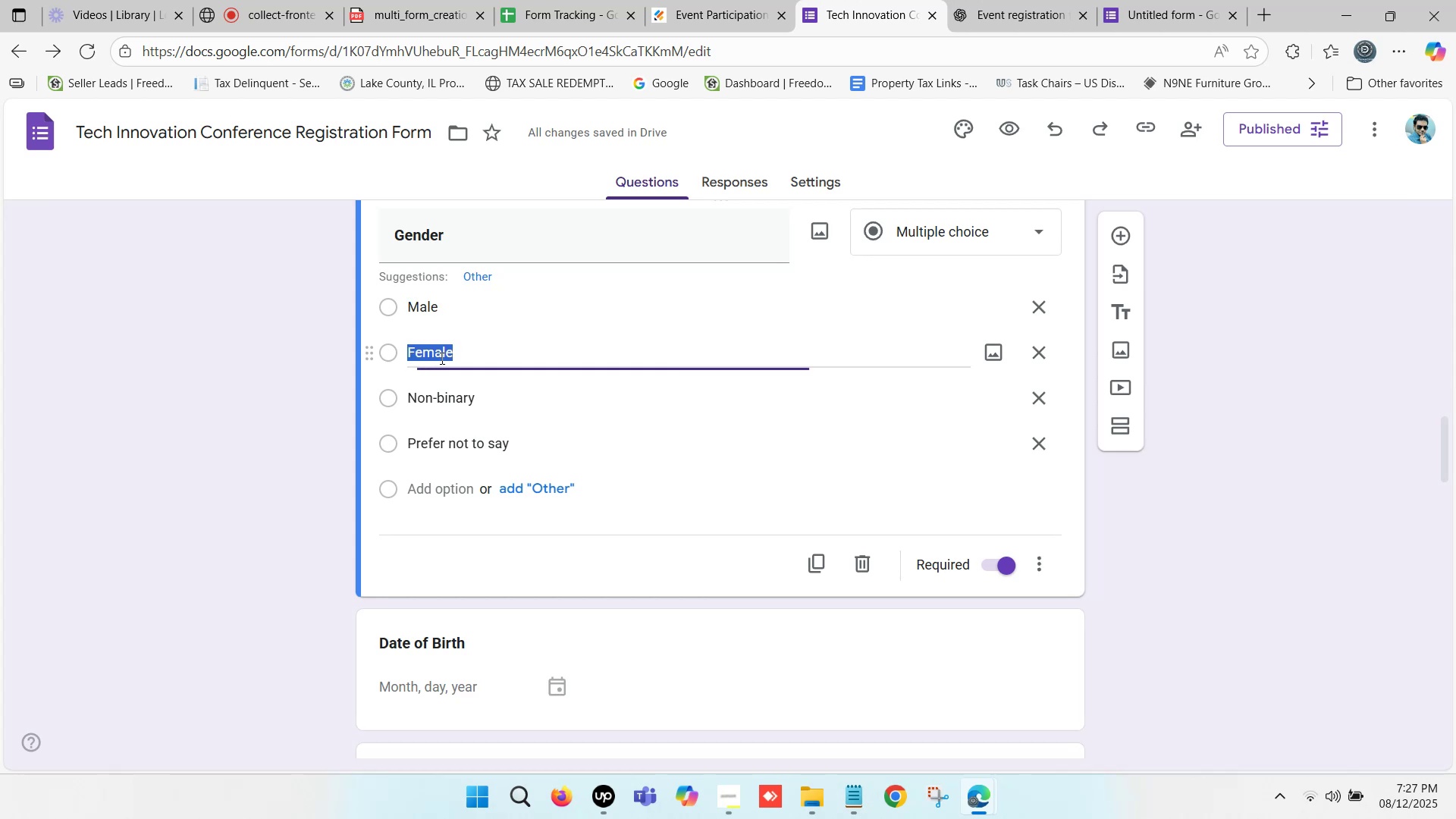 
key(Control+C)
 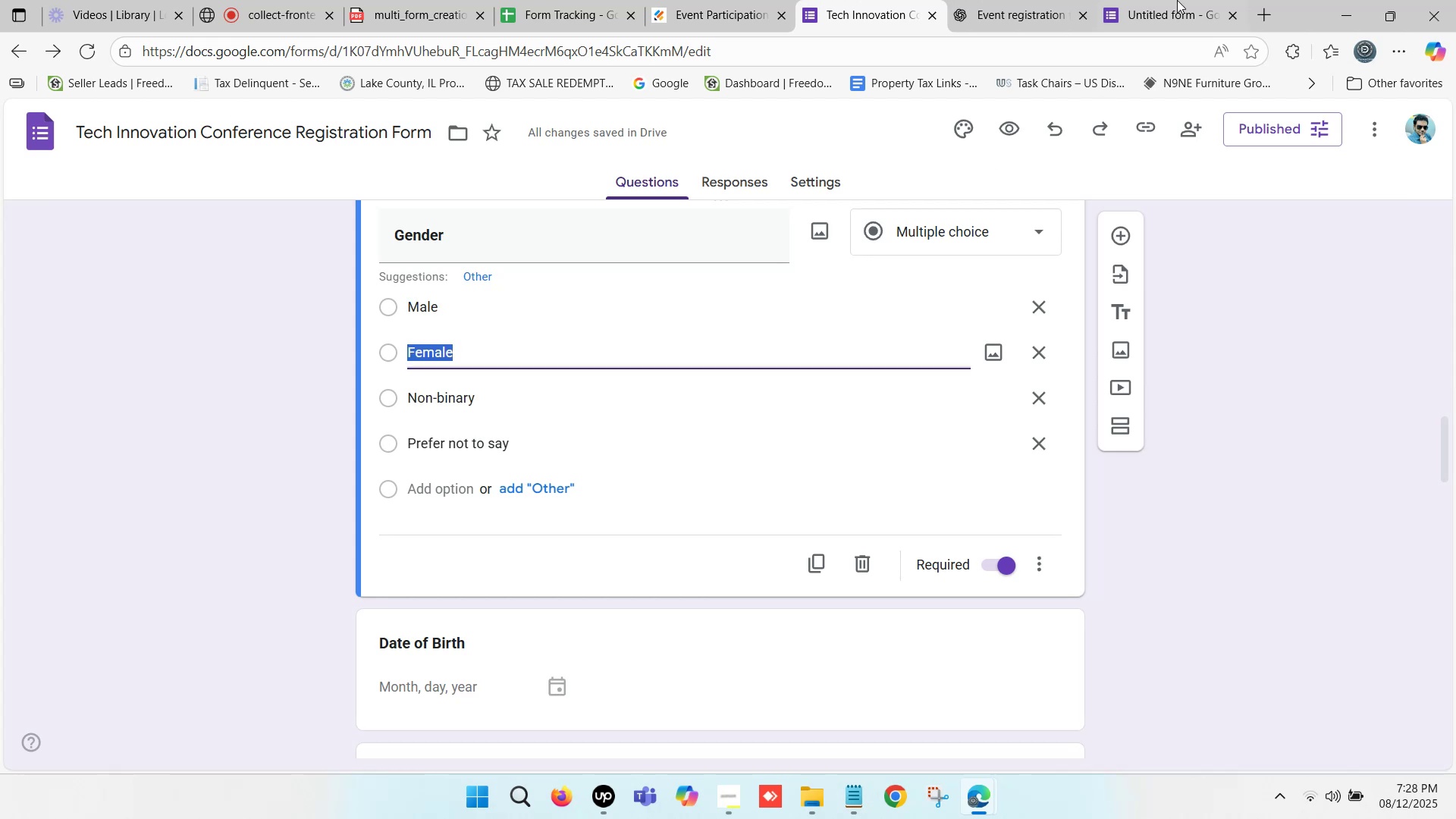 
left_click([1179, 0])
 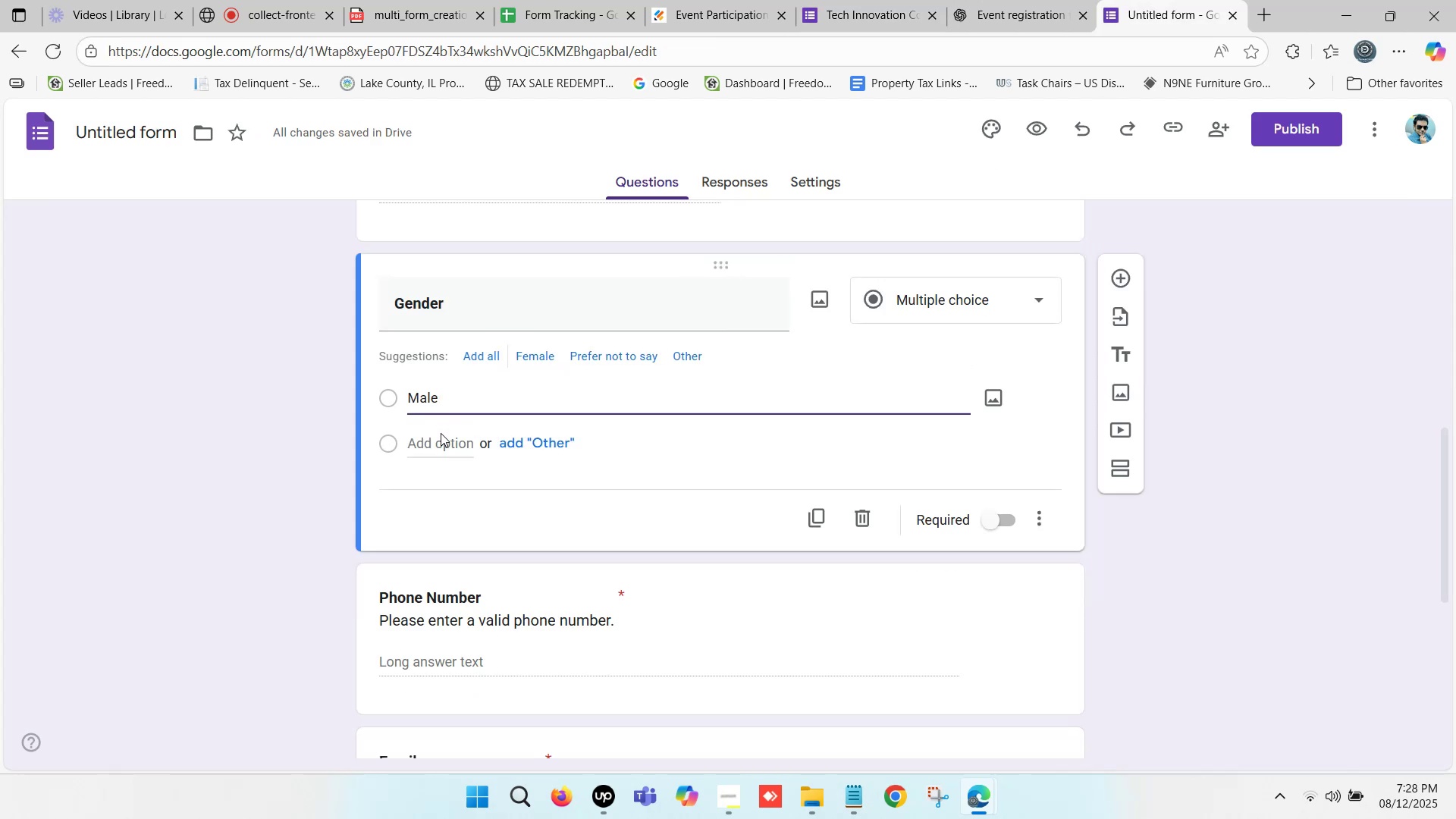 
left_click([441, 436])
 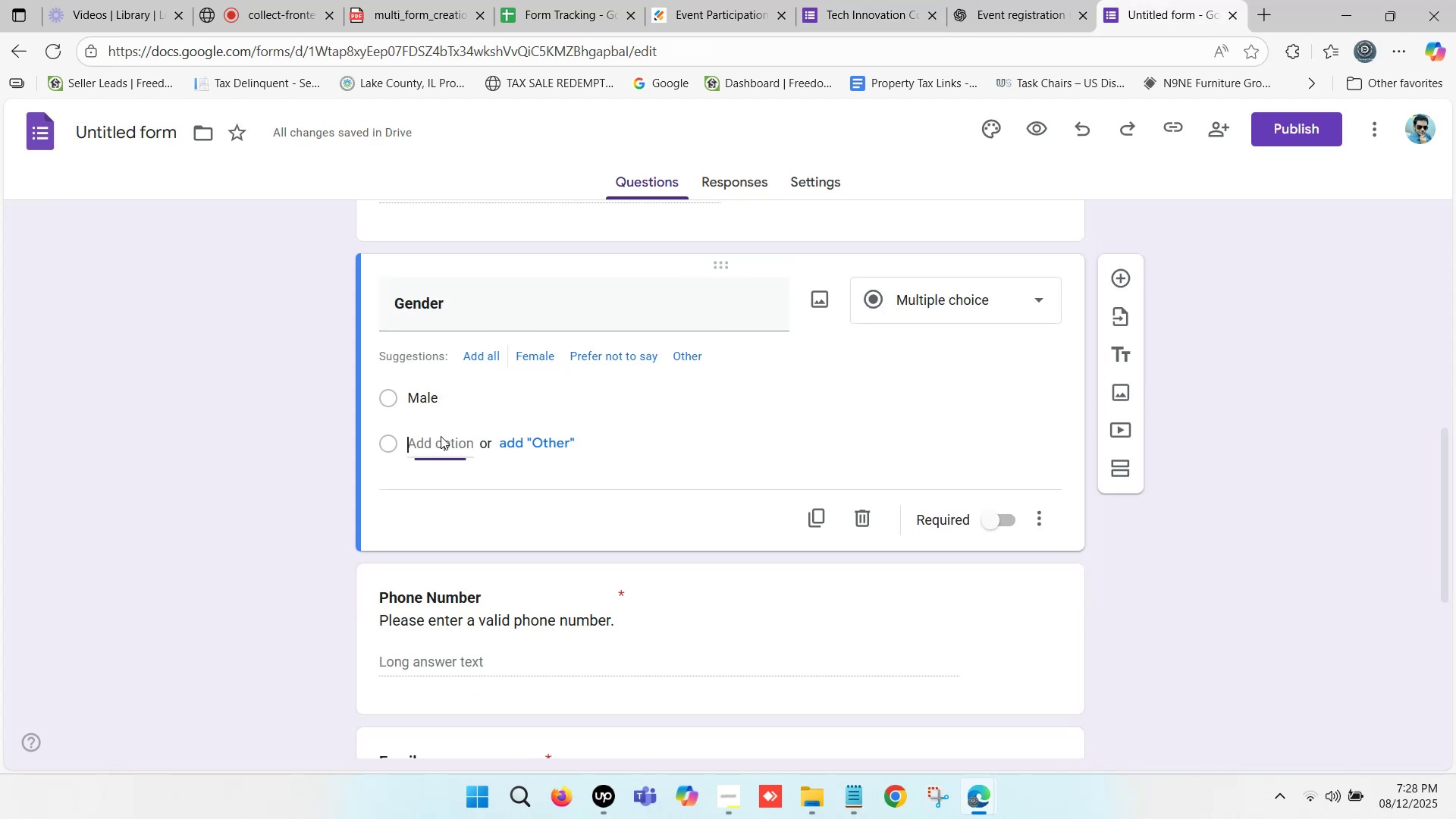 
key(Control+ControlLeft)
 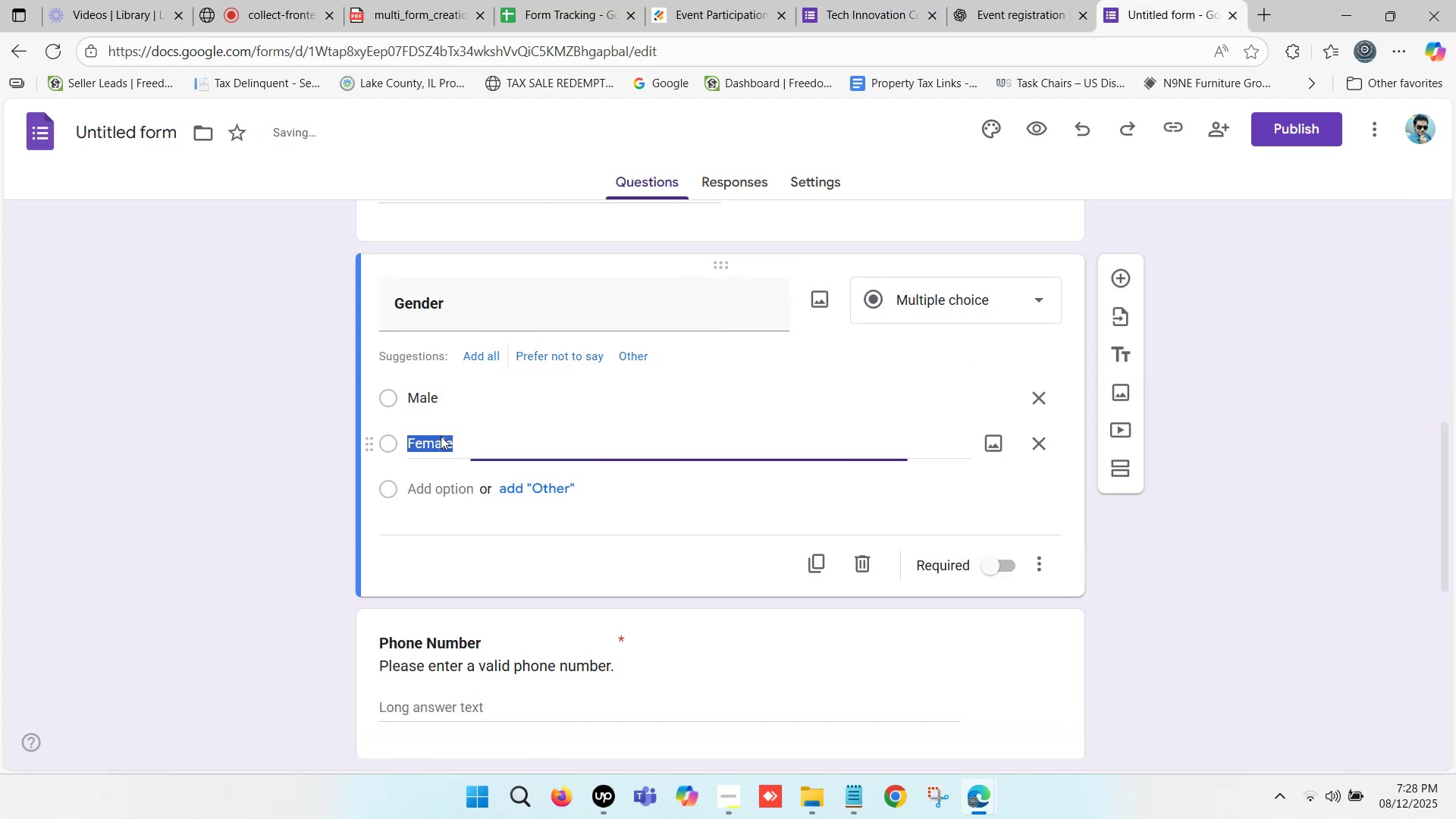 
key(Control+V)
 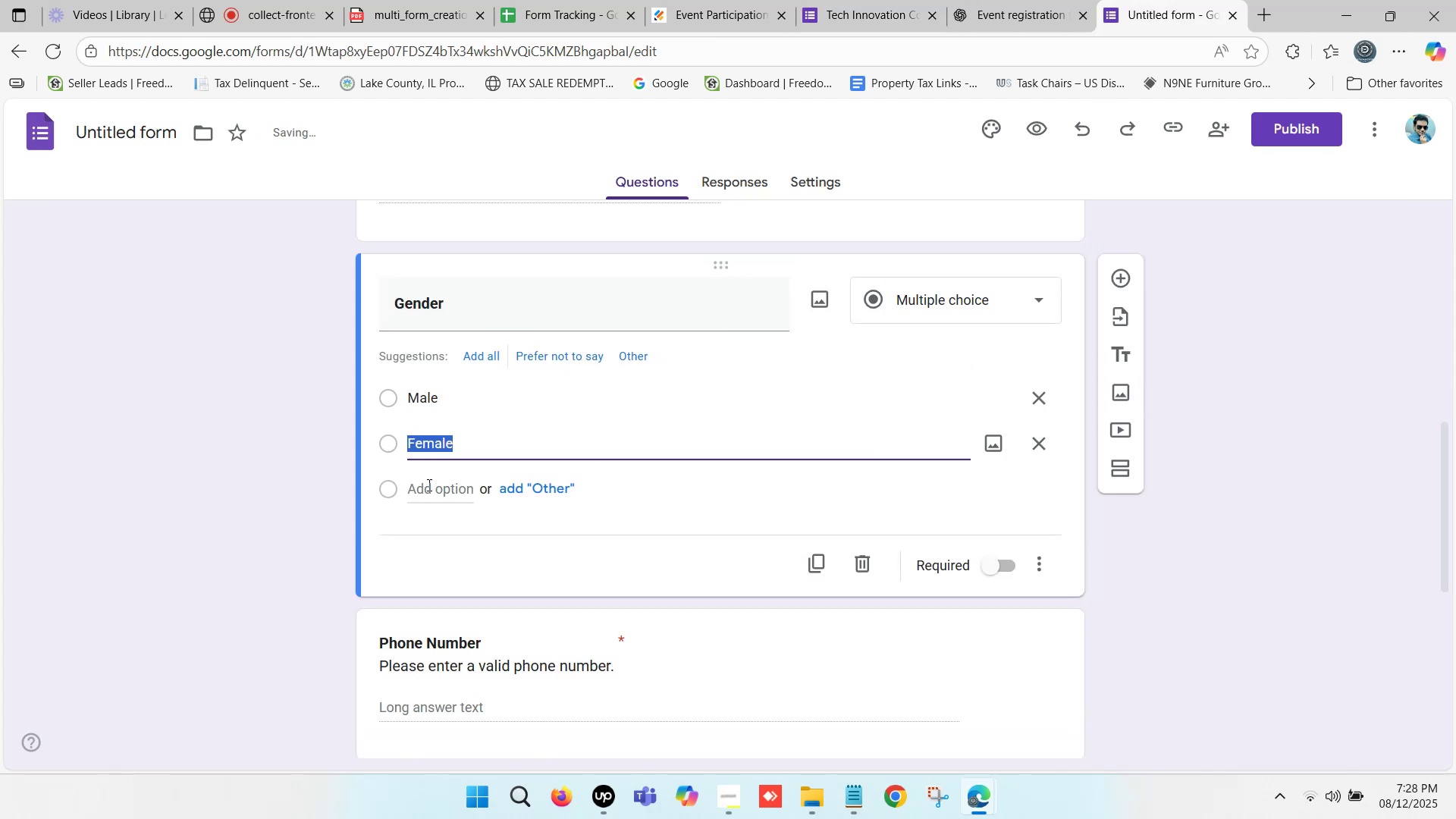 
left_click([428, 484])
 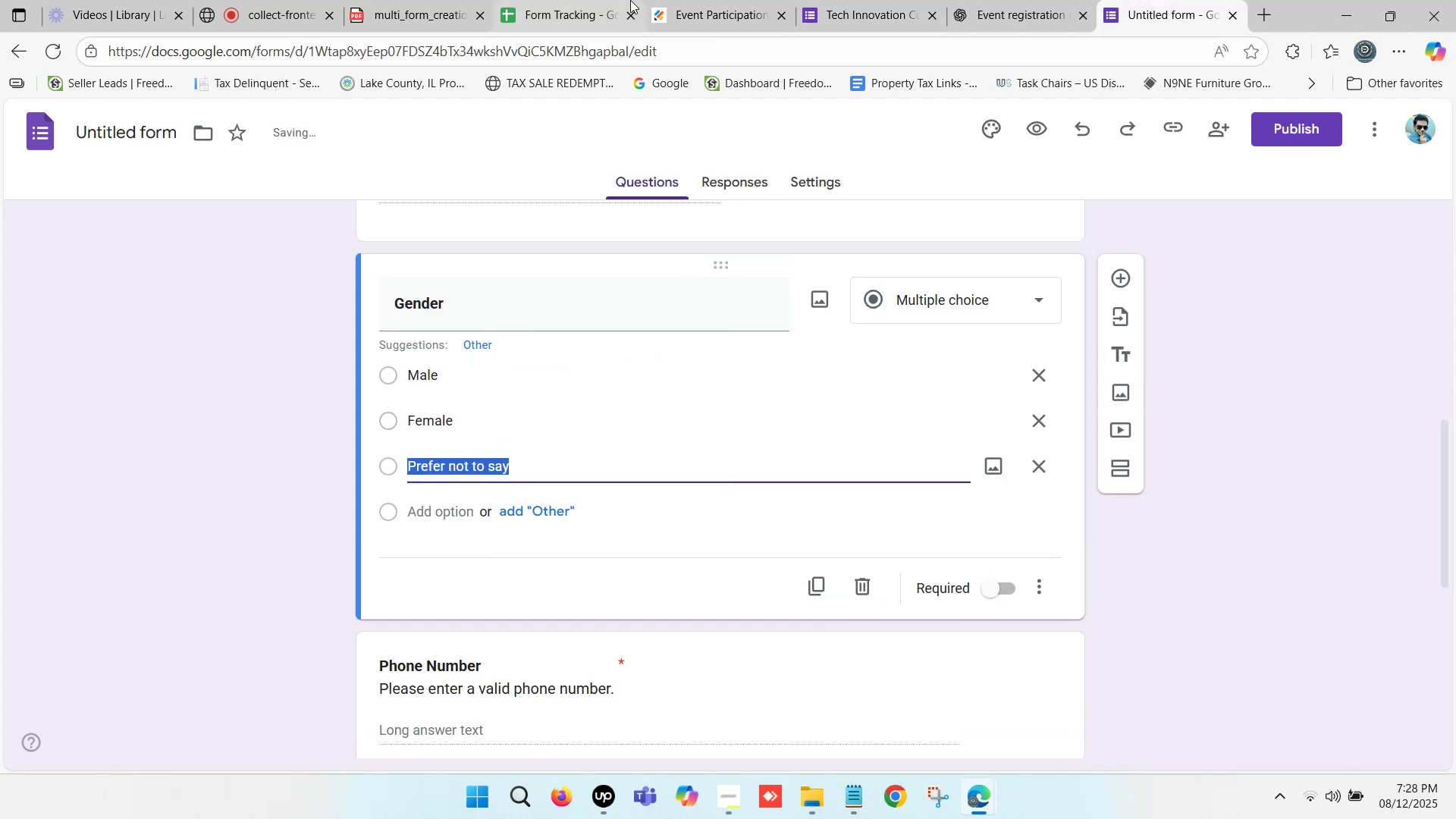 
left_click([692, 0])
 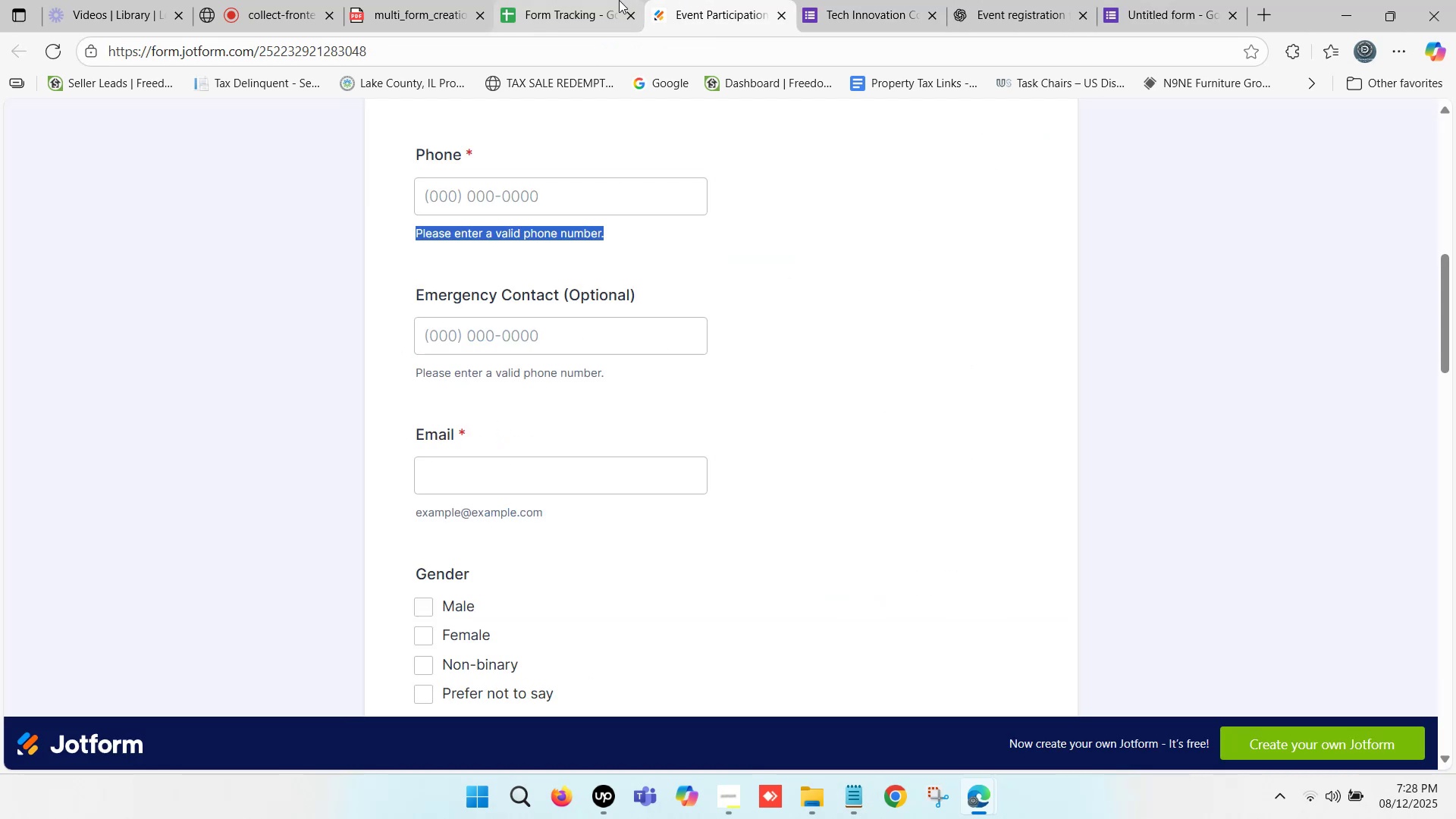 
left_click([840, 0])
 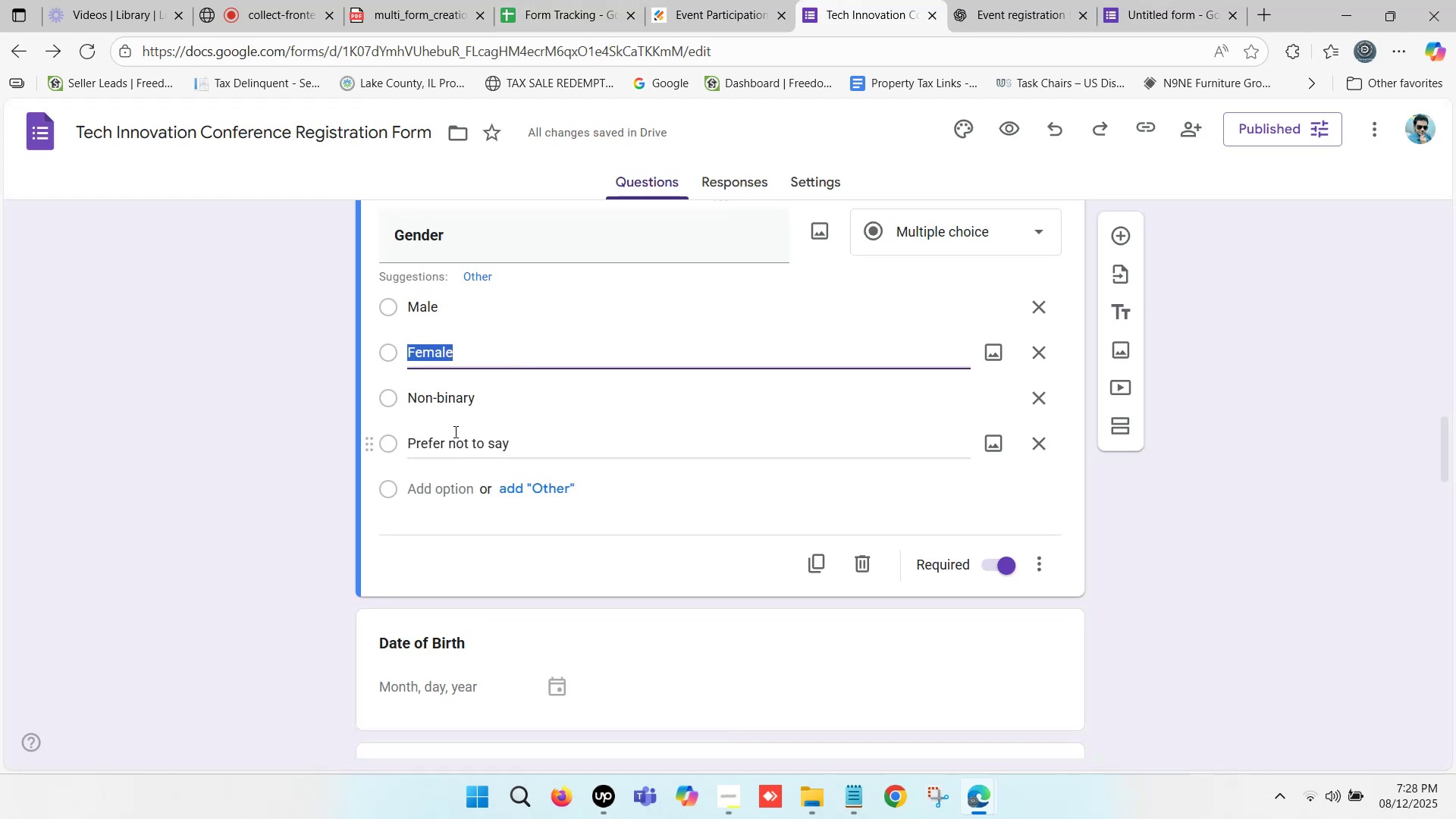 
left_click([452, 402])
 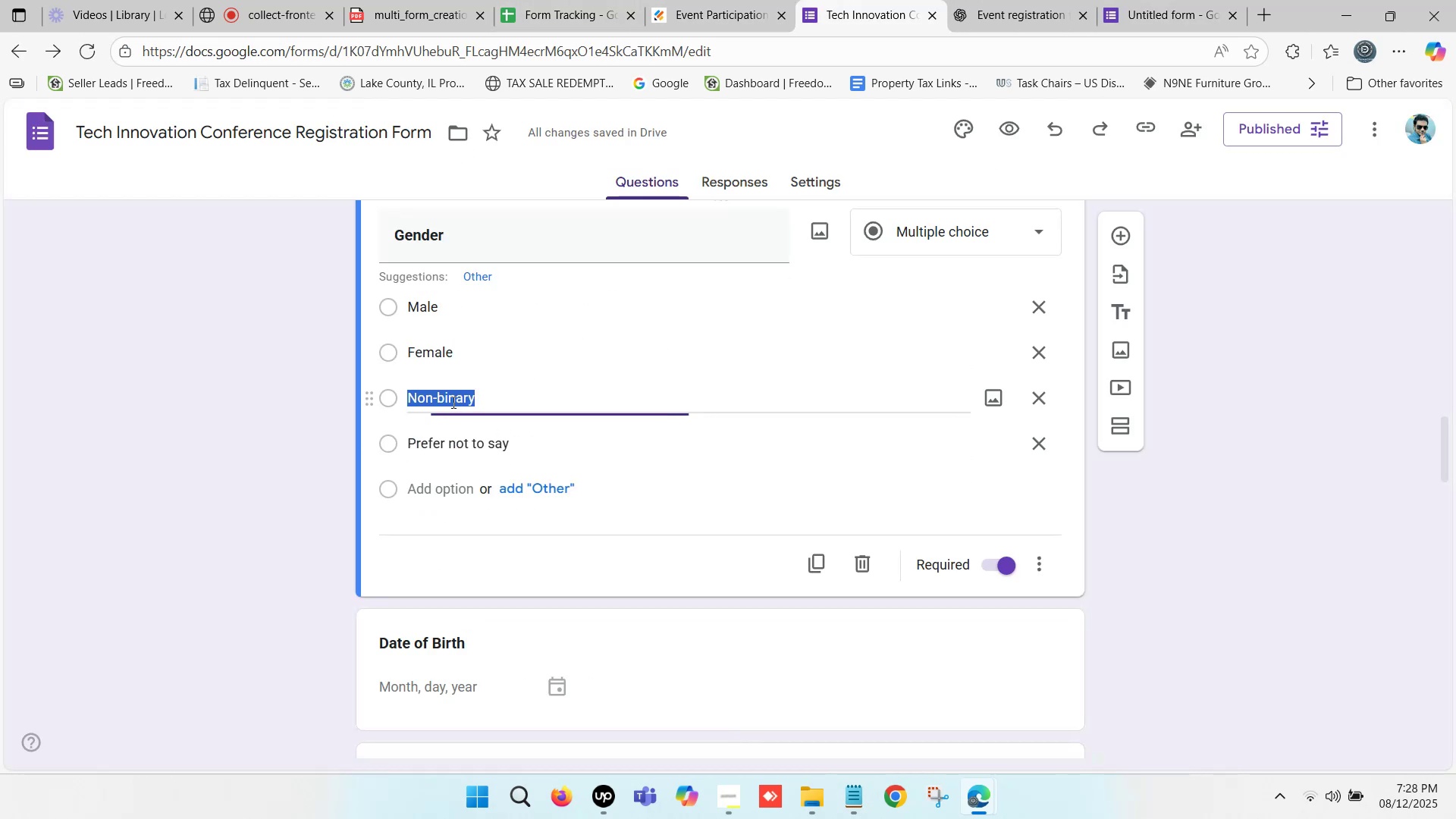 
key(Control+C)
 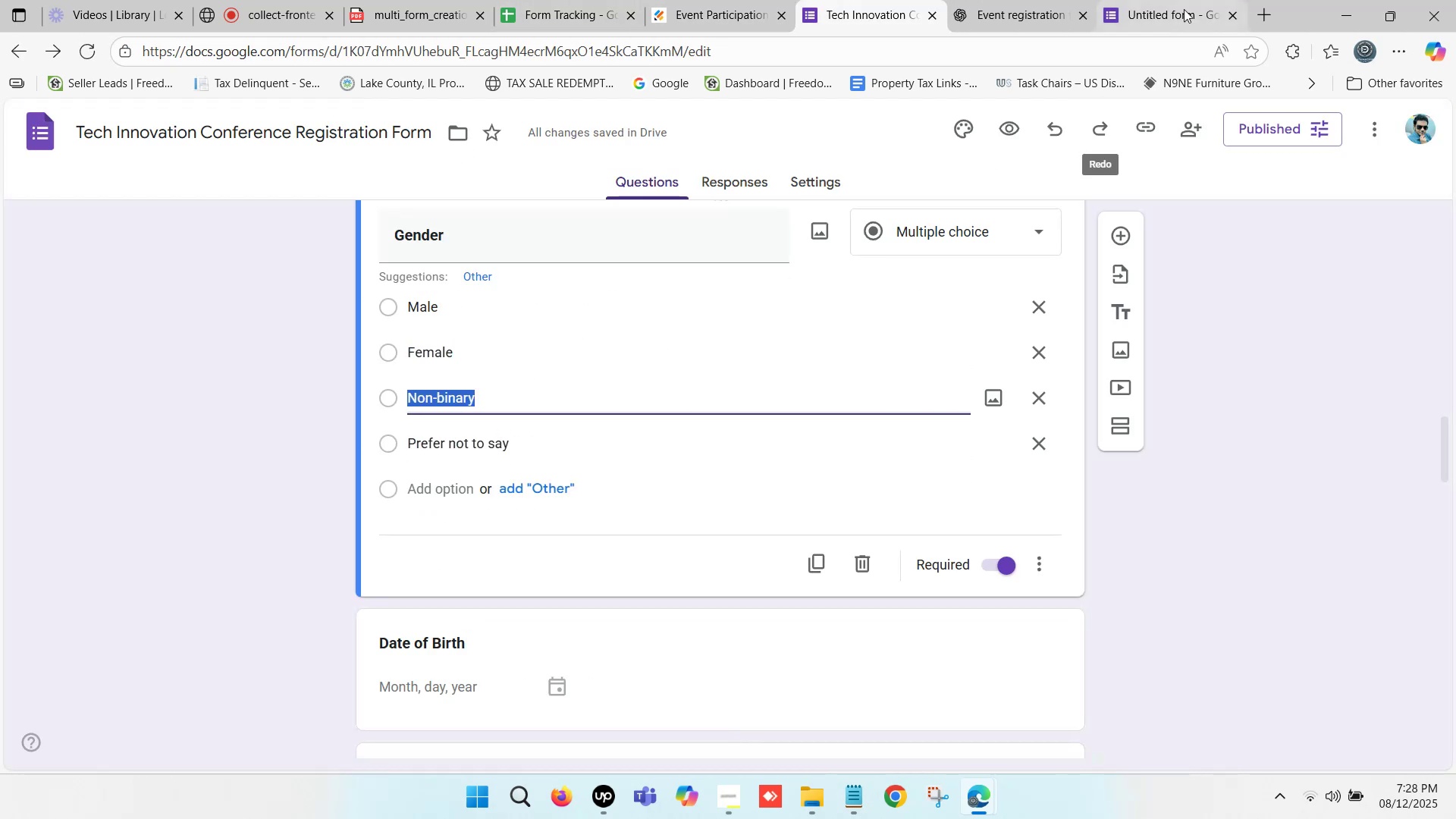 
left_click([1171, 0])
 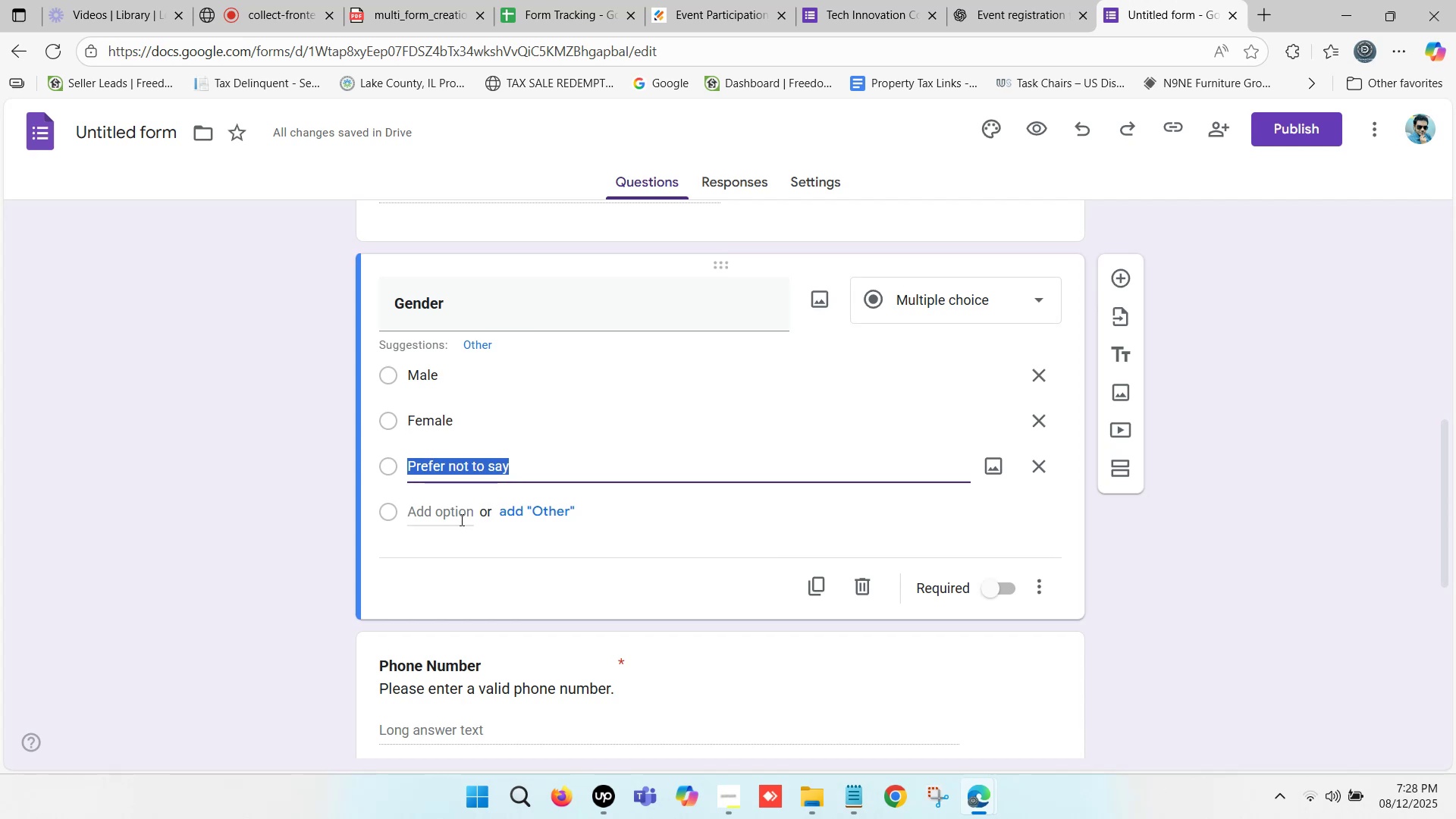 
left_click([455, 509])
 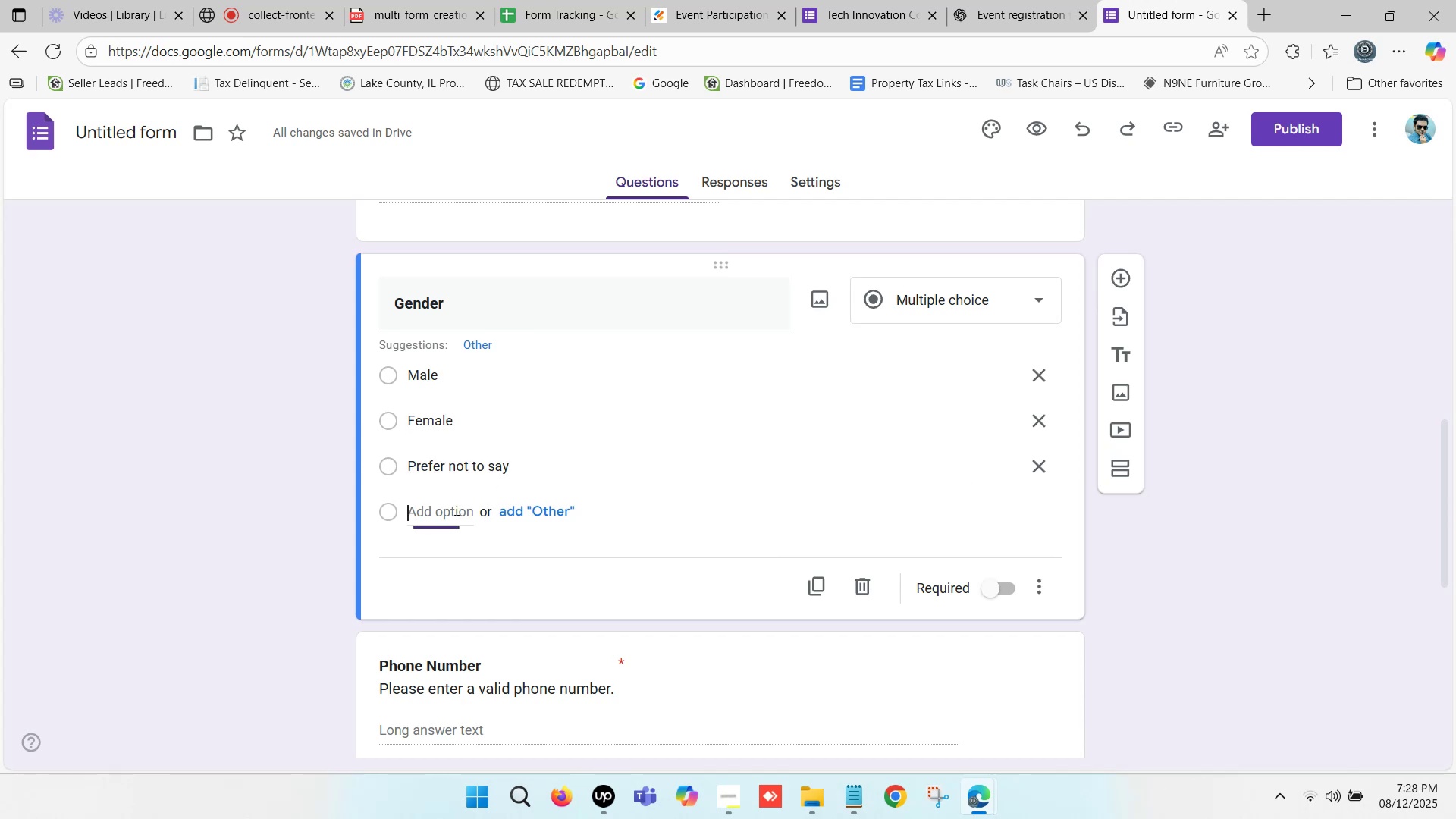 
key(Control+V)
 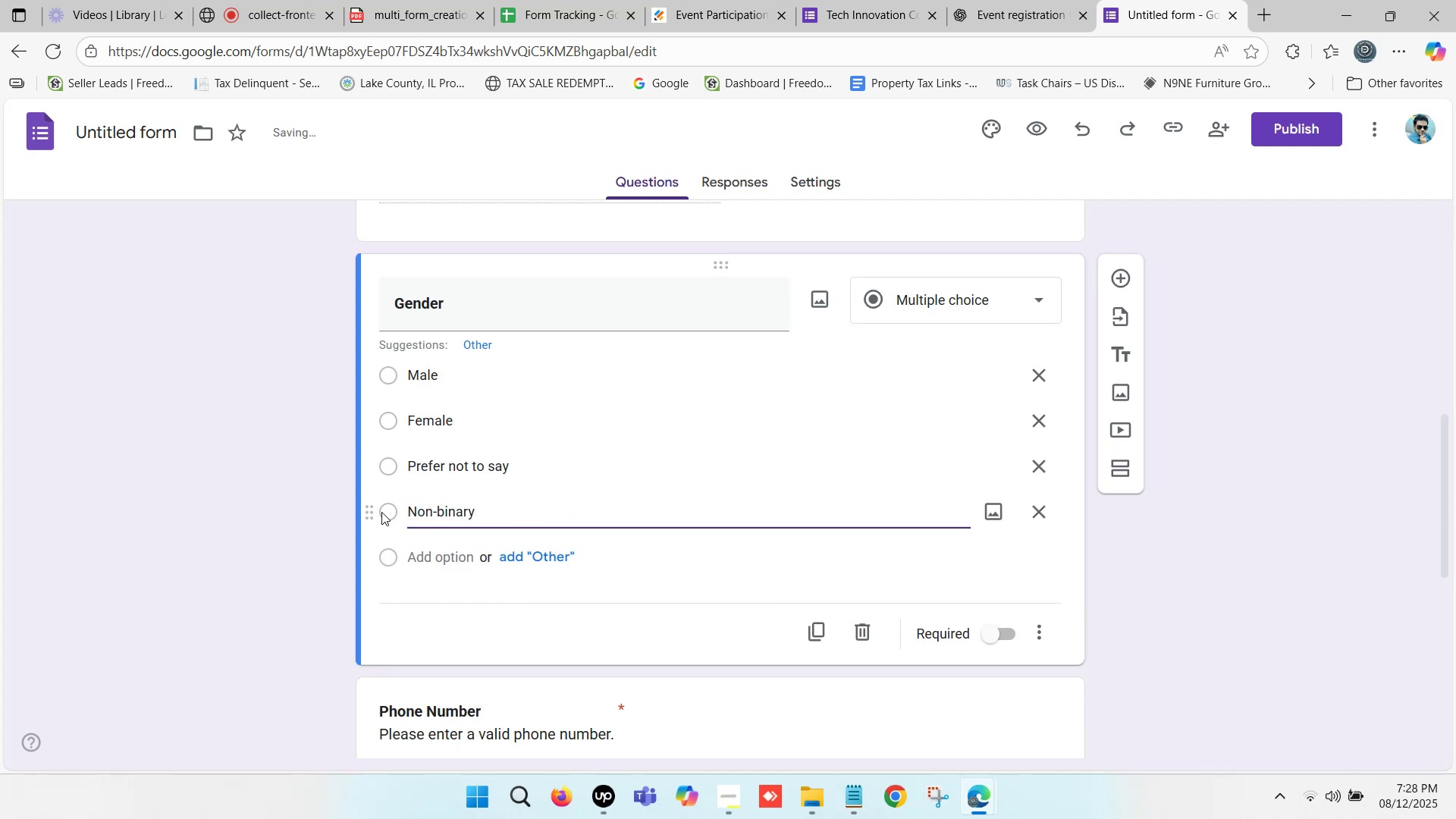 
left_click_drag(start_coordinate=[374, 510], to_coordinate=[375, 458])
 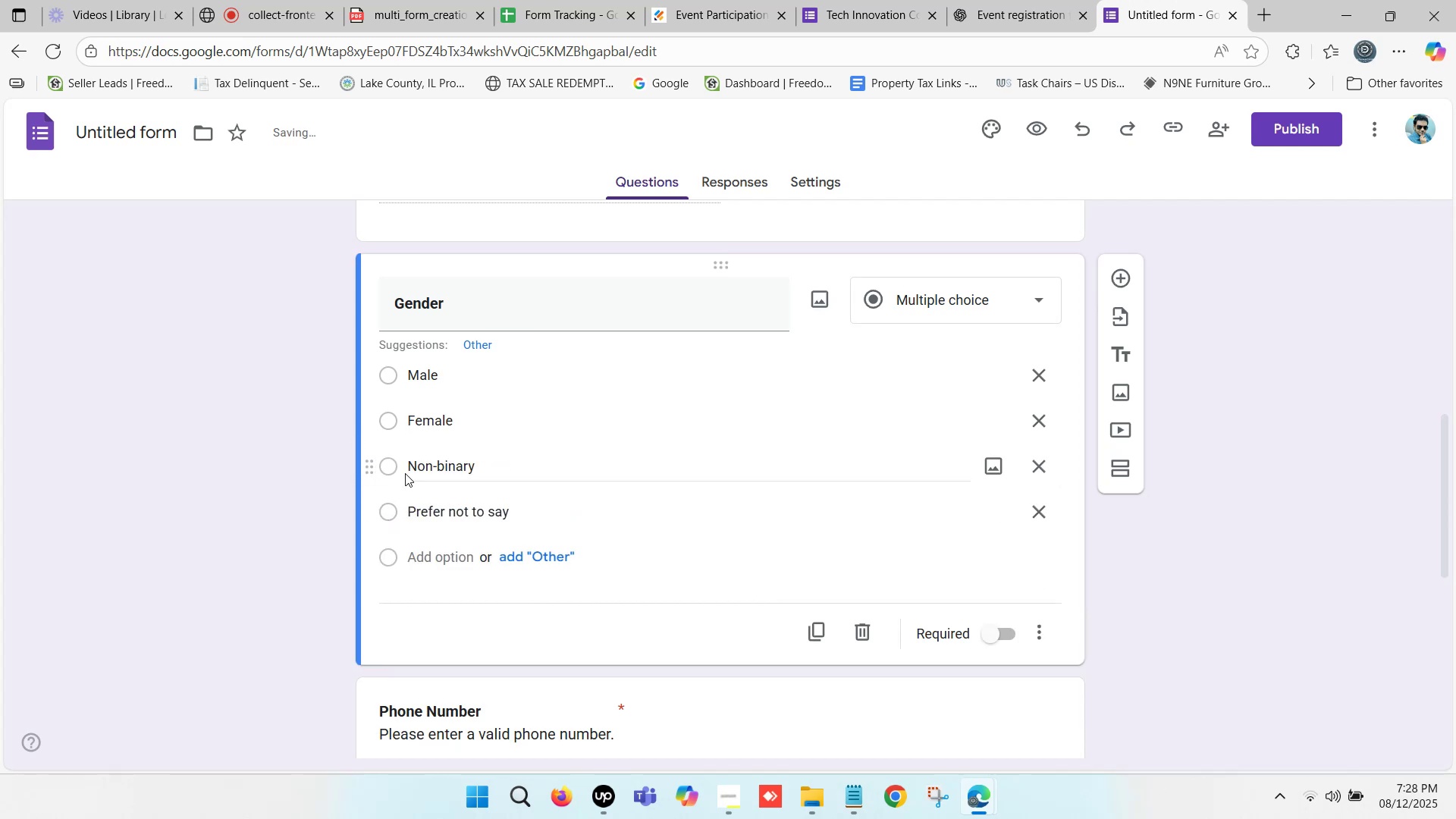 
scroll: coordinate [441, 486], scroll_direction: down, amount: 1.0
 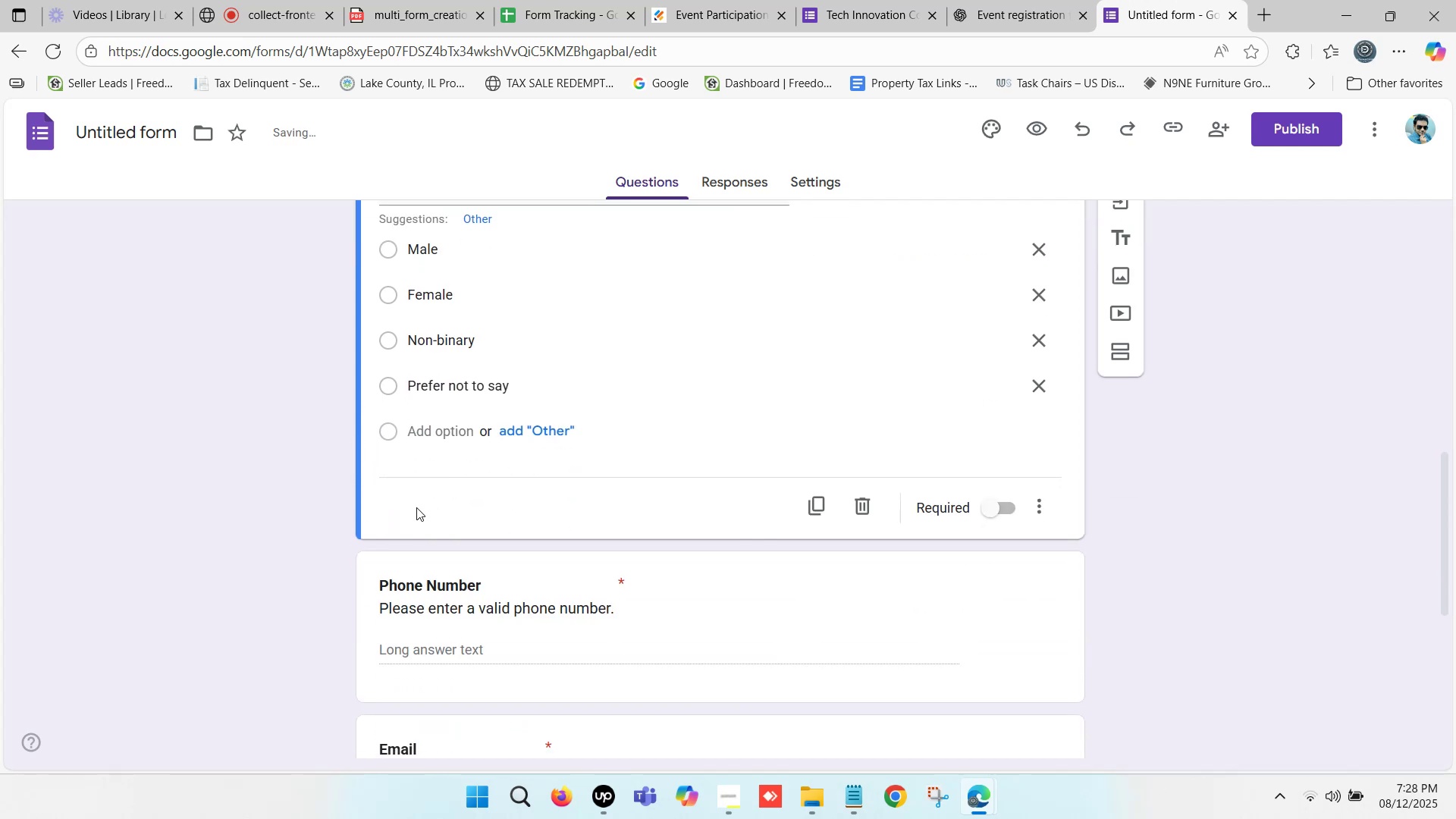 
left_click([325, 487])
 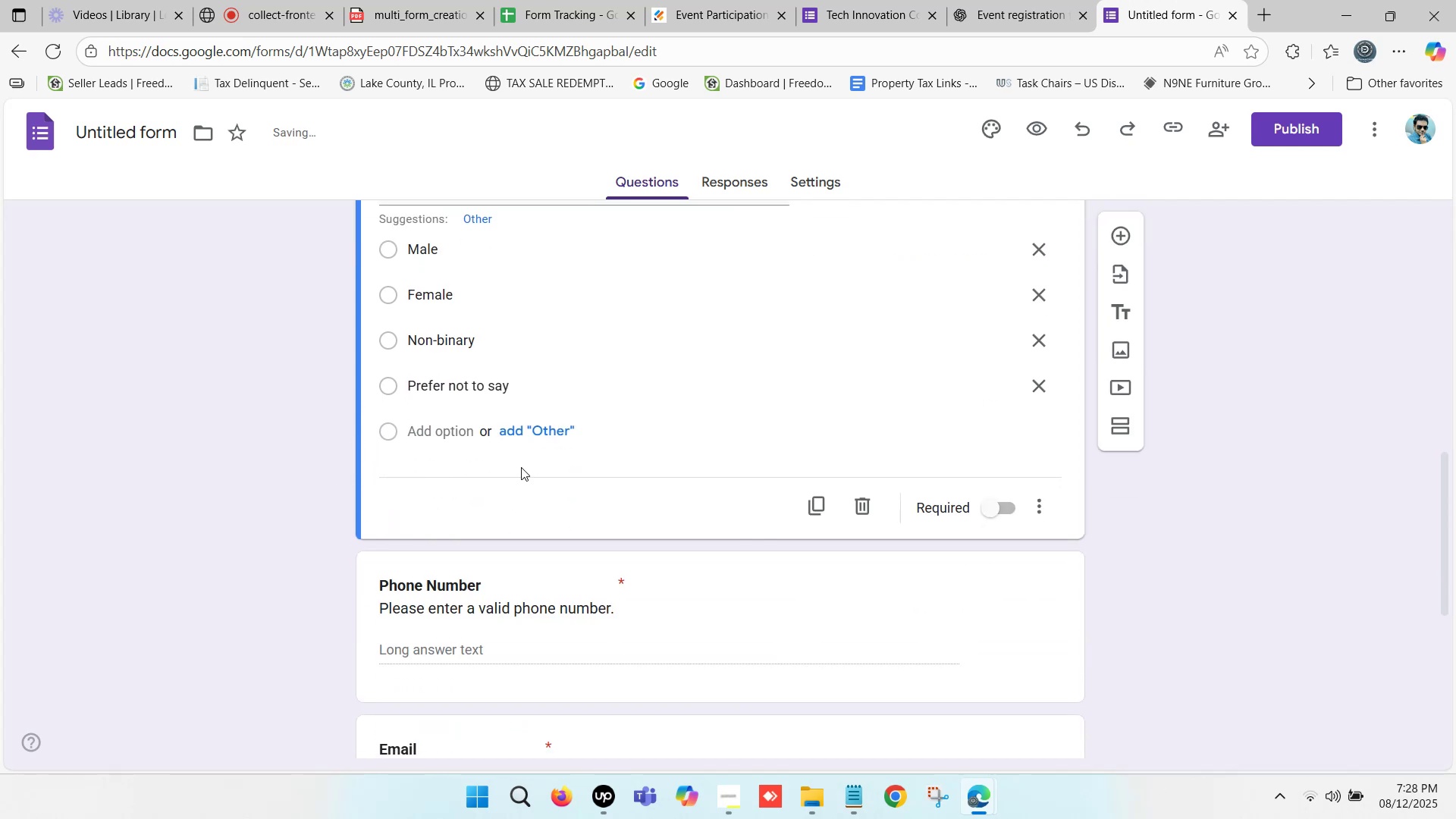 
scroll: coordinate [521, 467], scroll_direction: down, amount: 1.0
 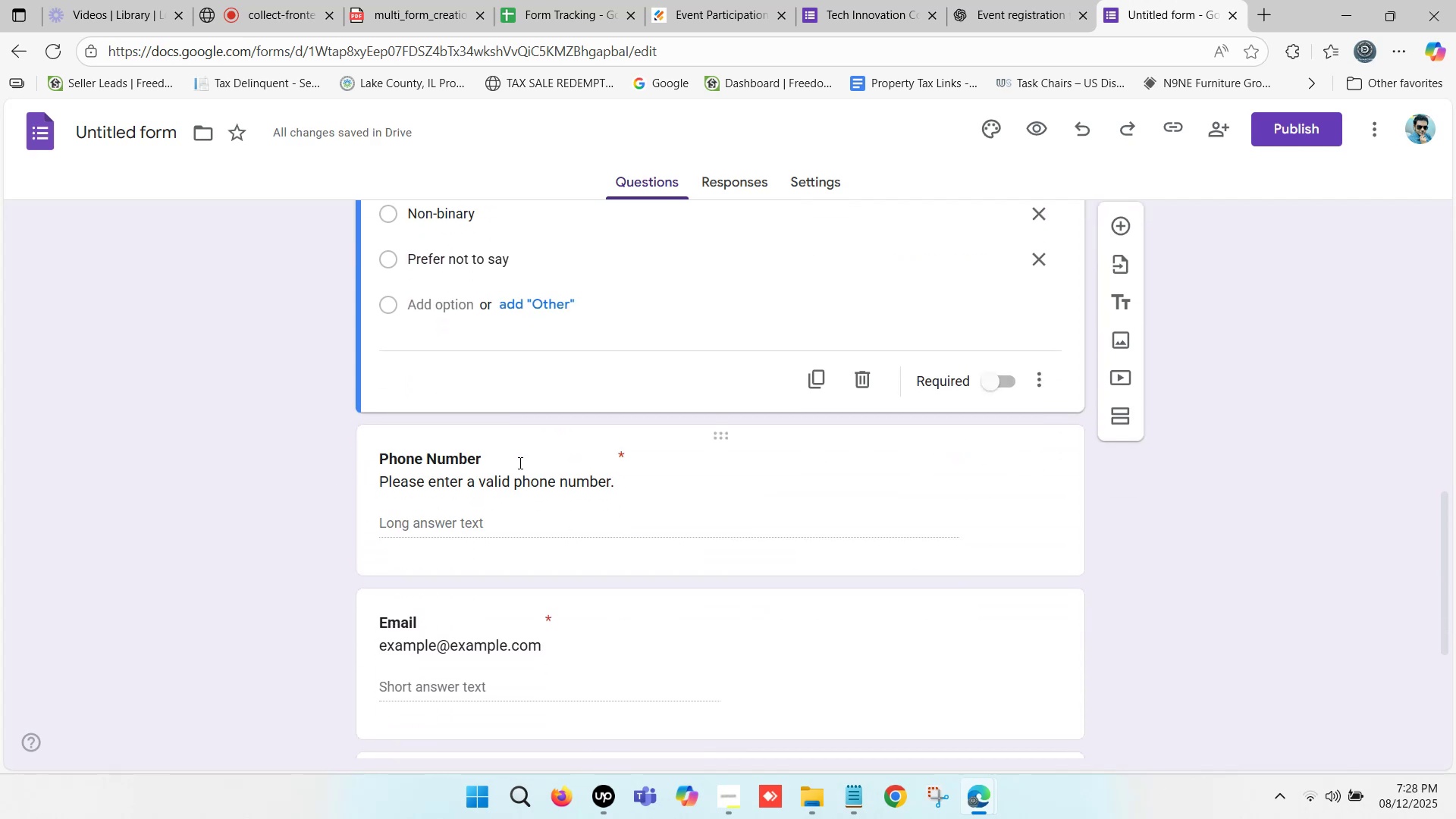 
scroll: coordinate [520, 462], scroll_direction: up, amount: 5.0
 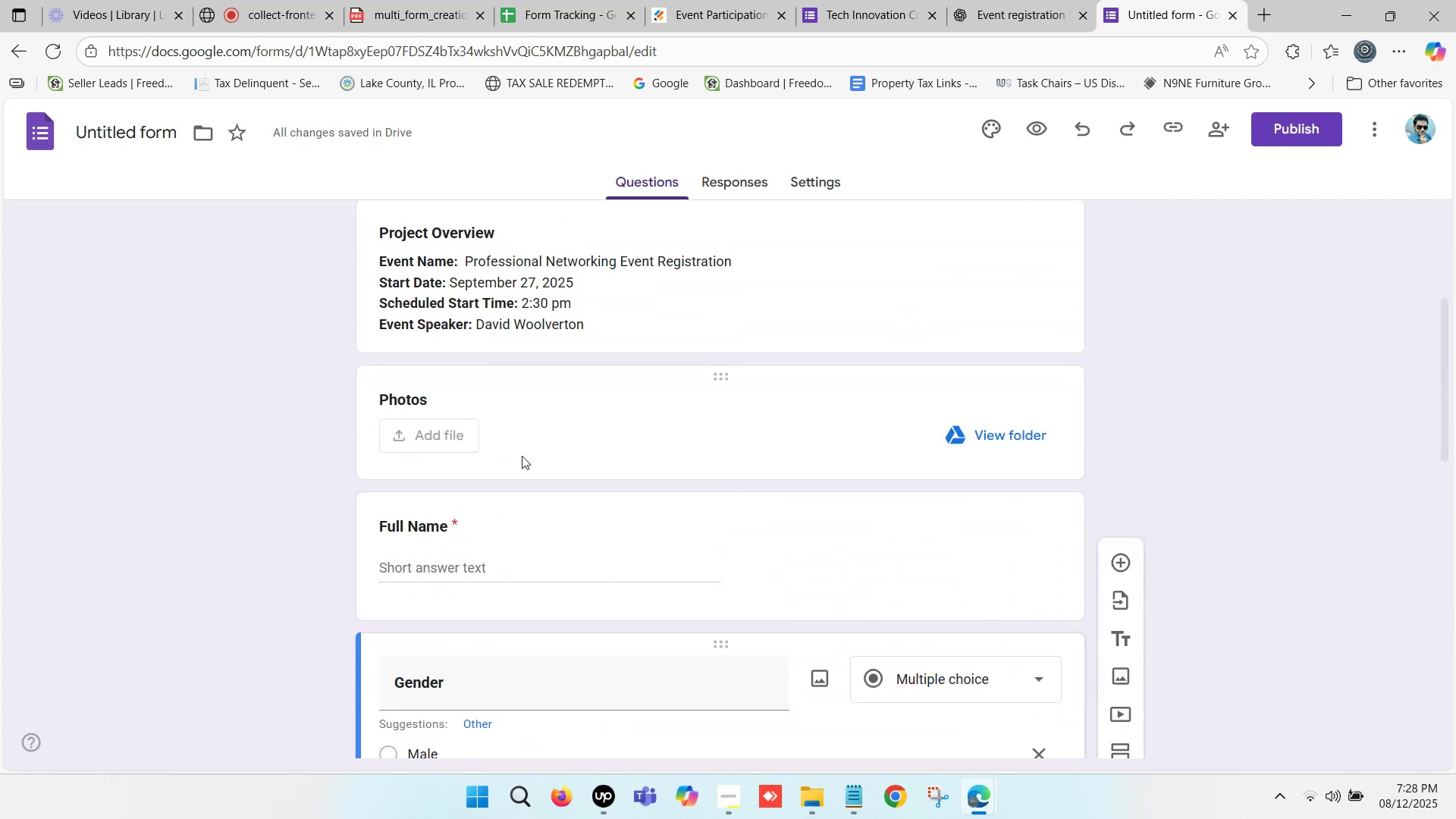 
scroll: coordinate [522, 442], scroll_direction: down, amount: 3.0
 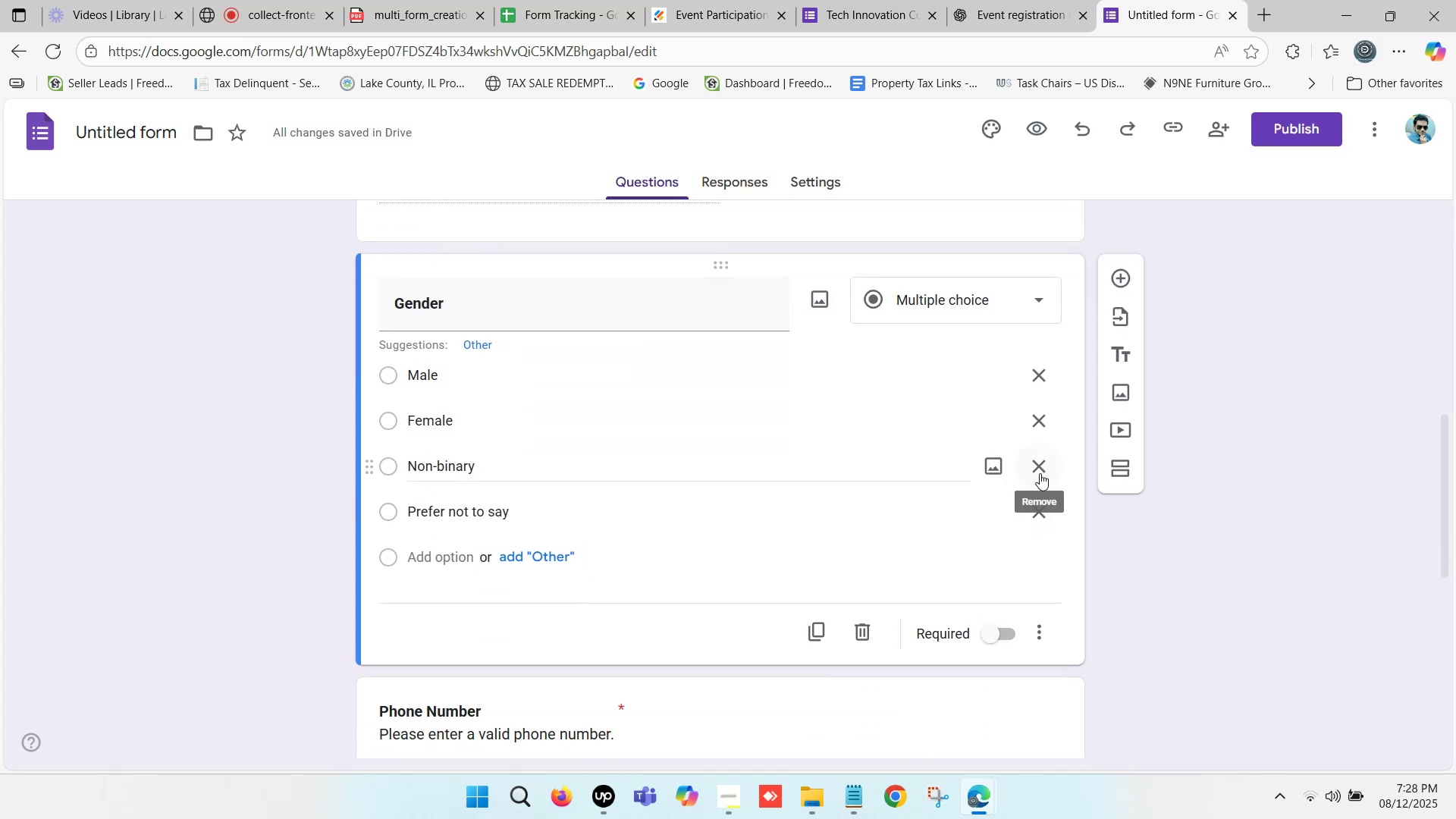 
wait(6.74)
 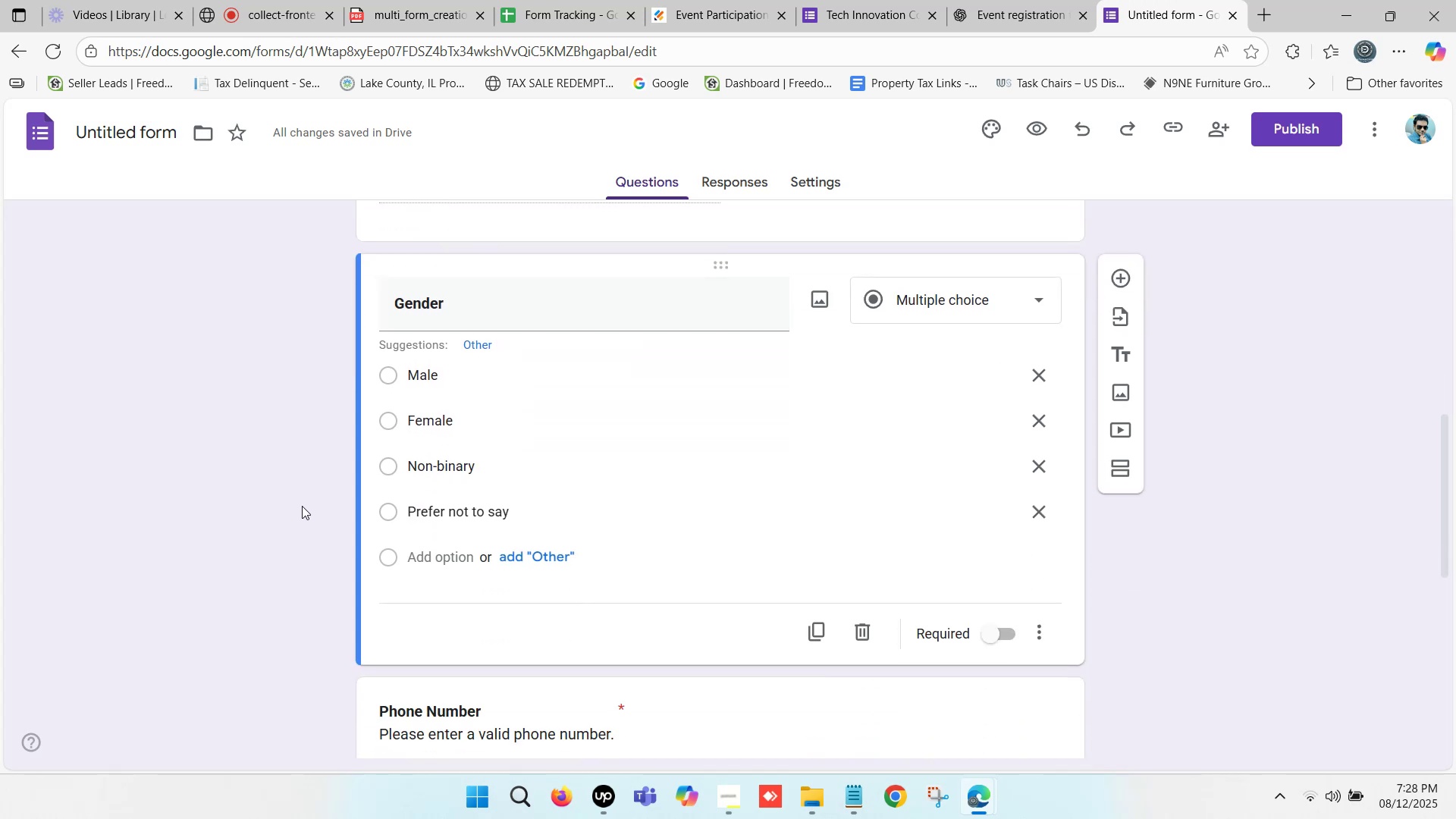 
left_click([992, 626])
 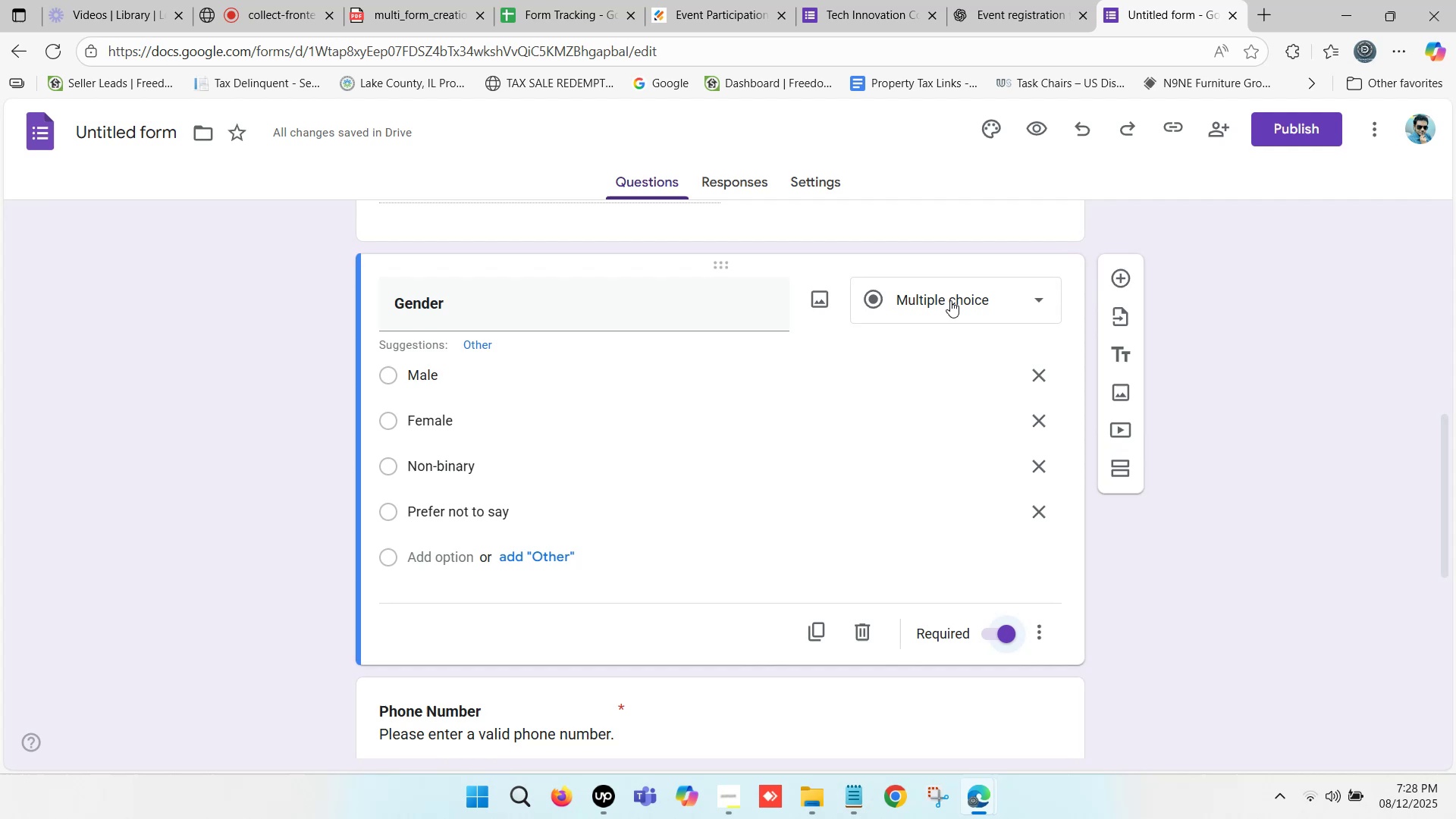 
left_click([1127, 278])
 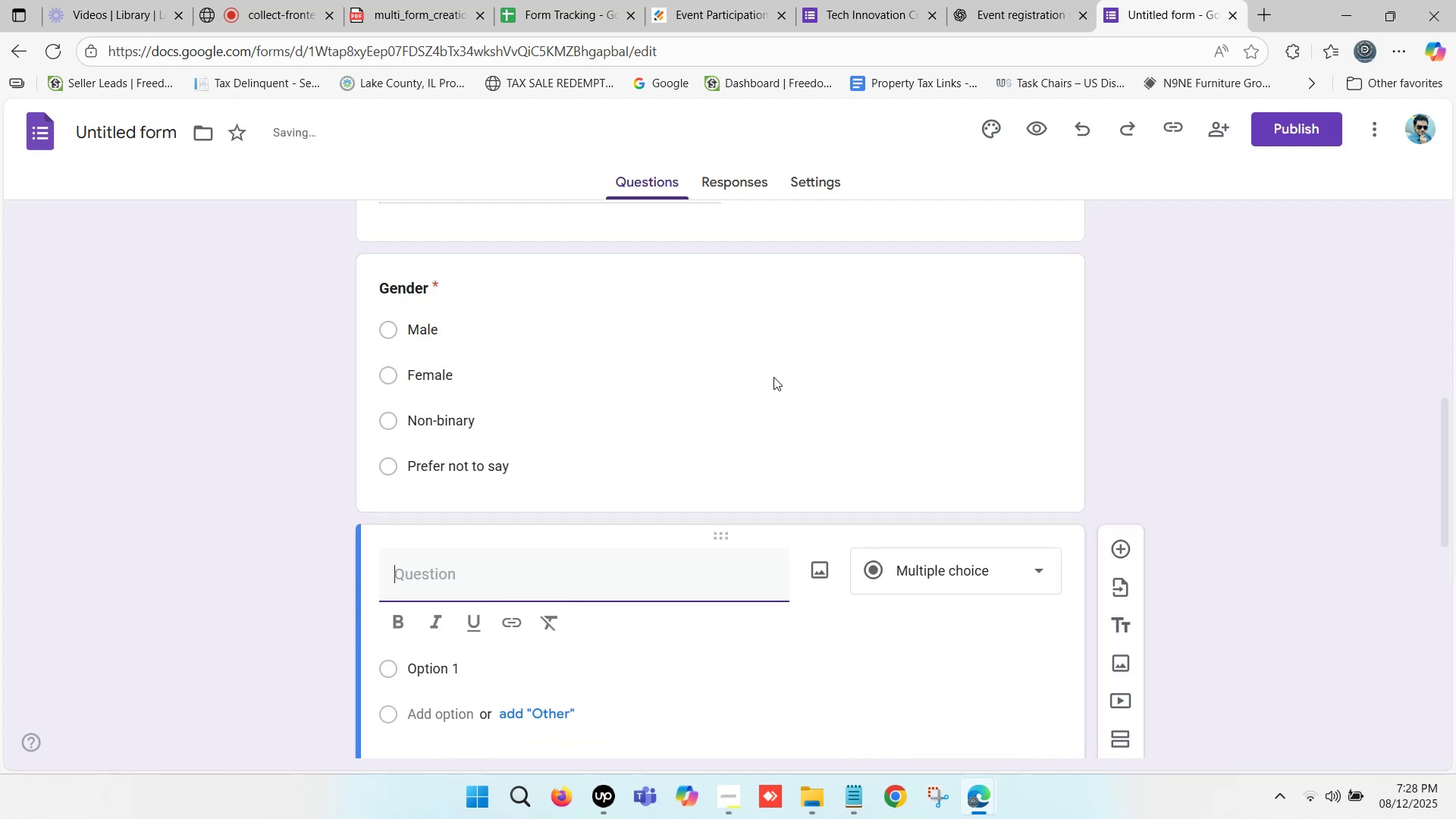 
scroll: coordinate [576, 493], scroll_direction: down, amount: 1.0
 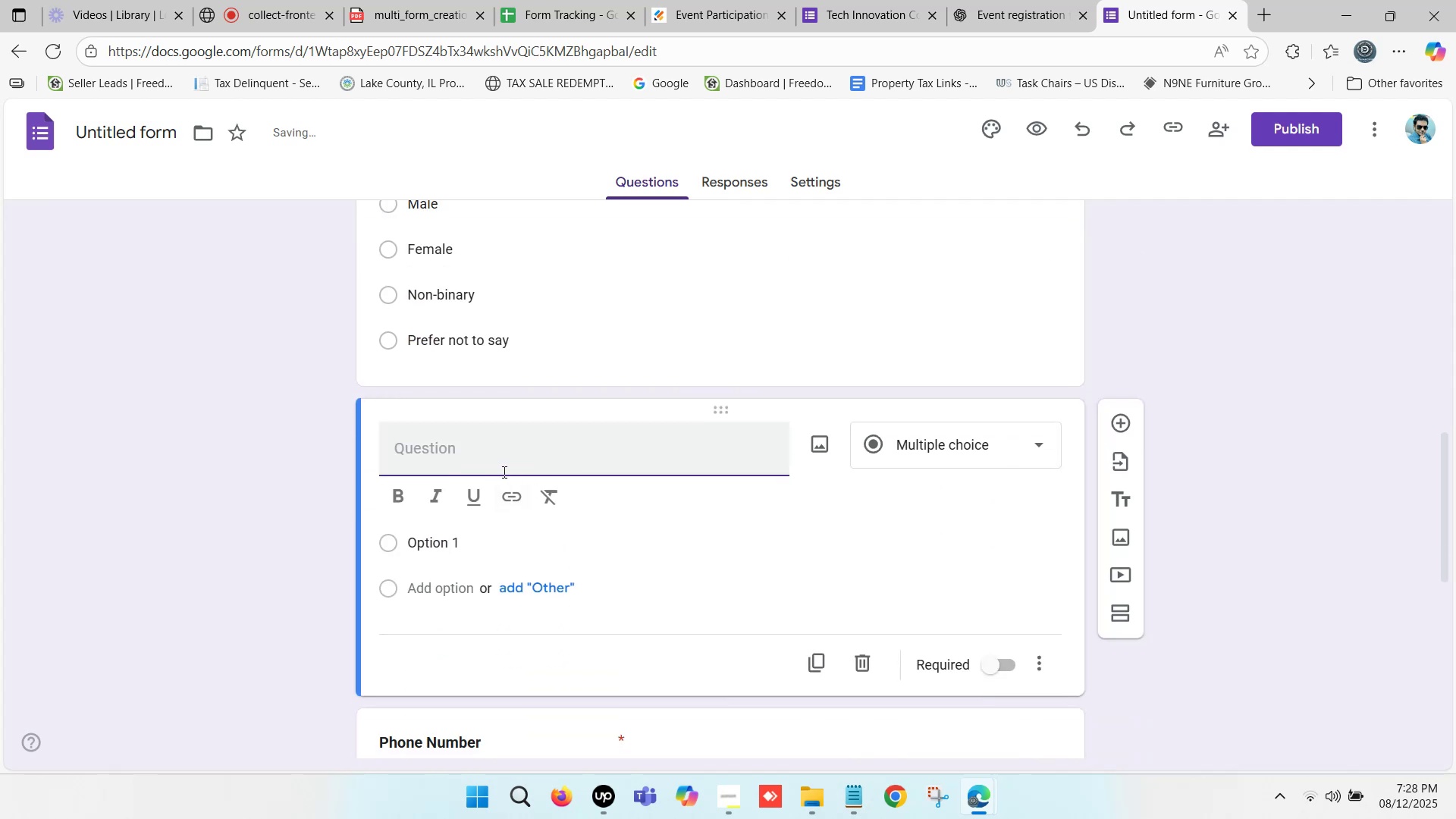 
left_click([482, 460])
 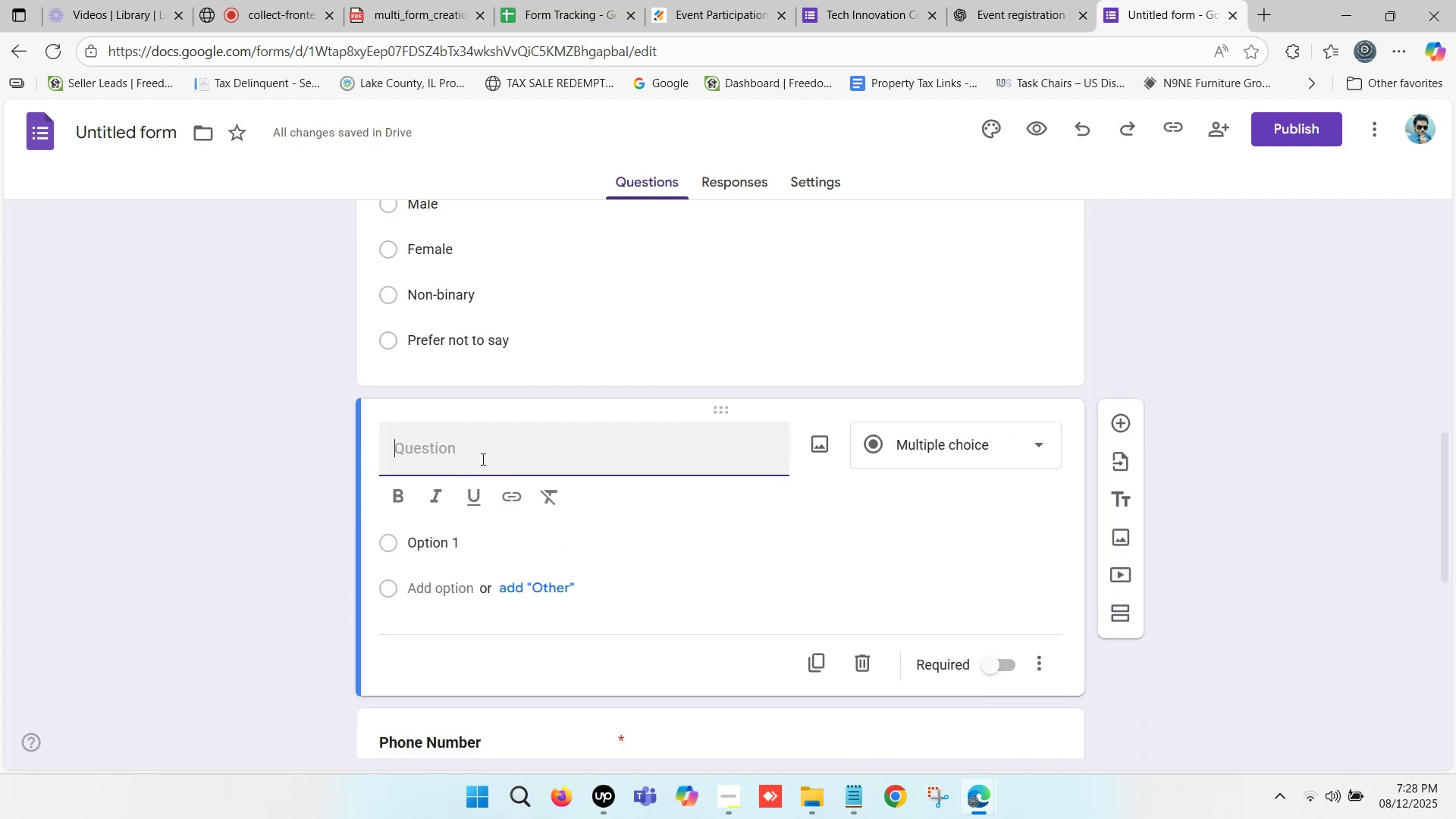 
type(Date of Birth)
 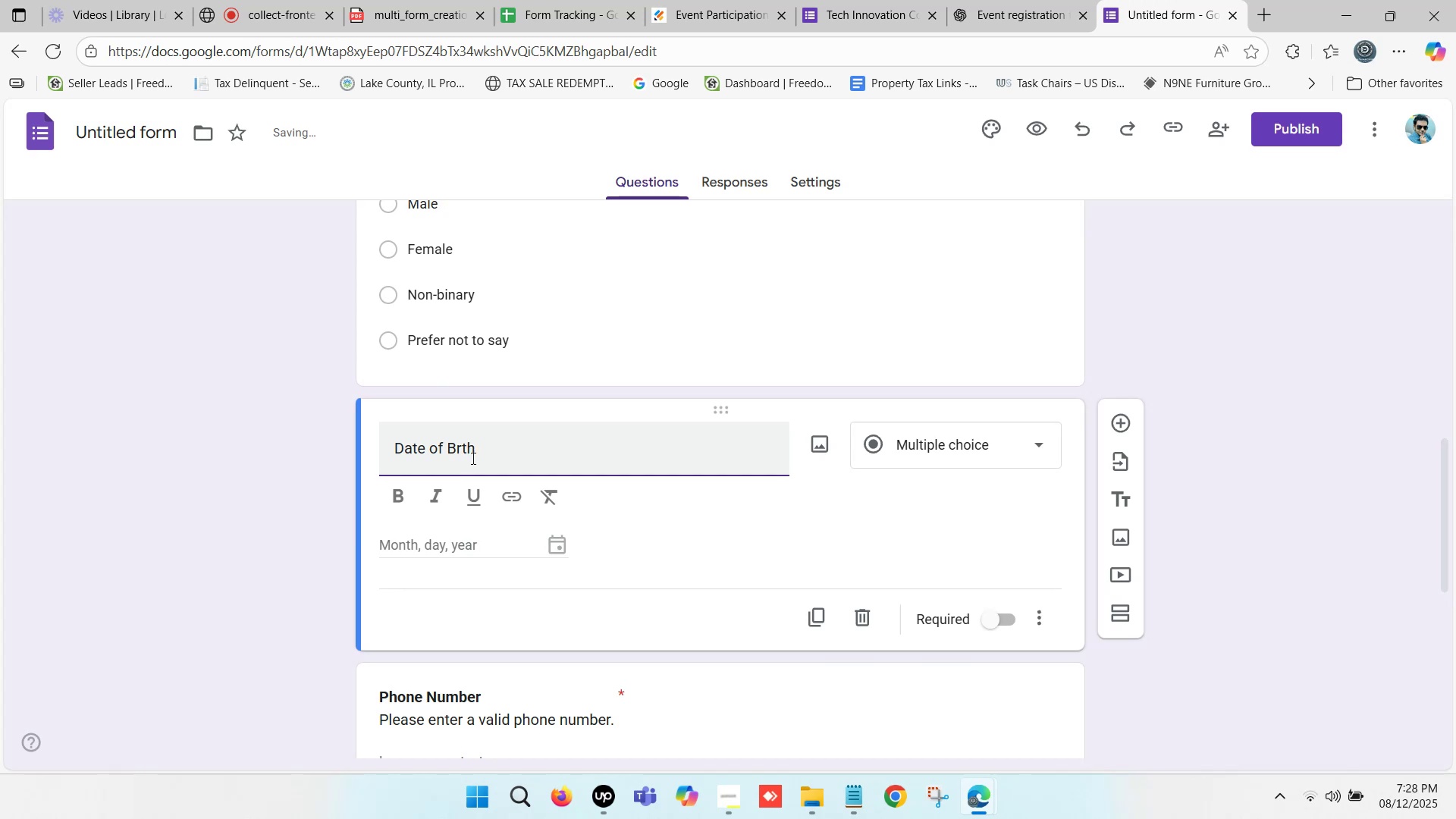 
left_click([457, 445])
 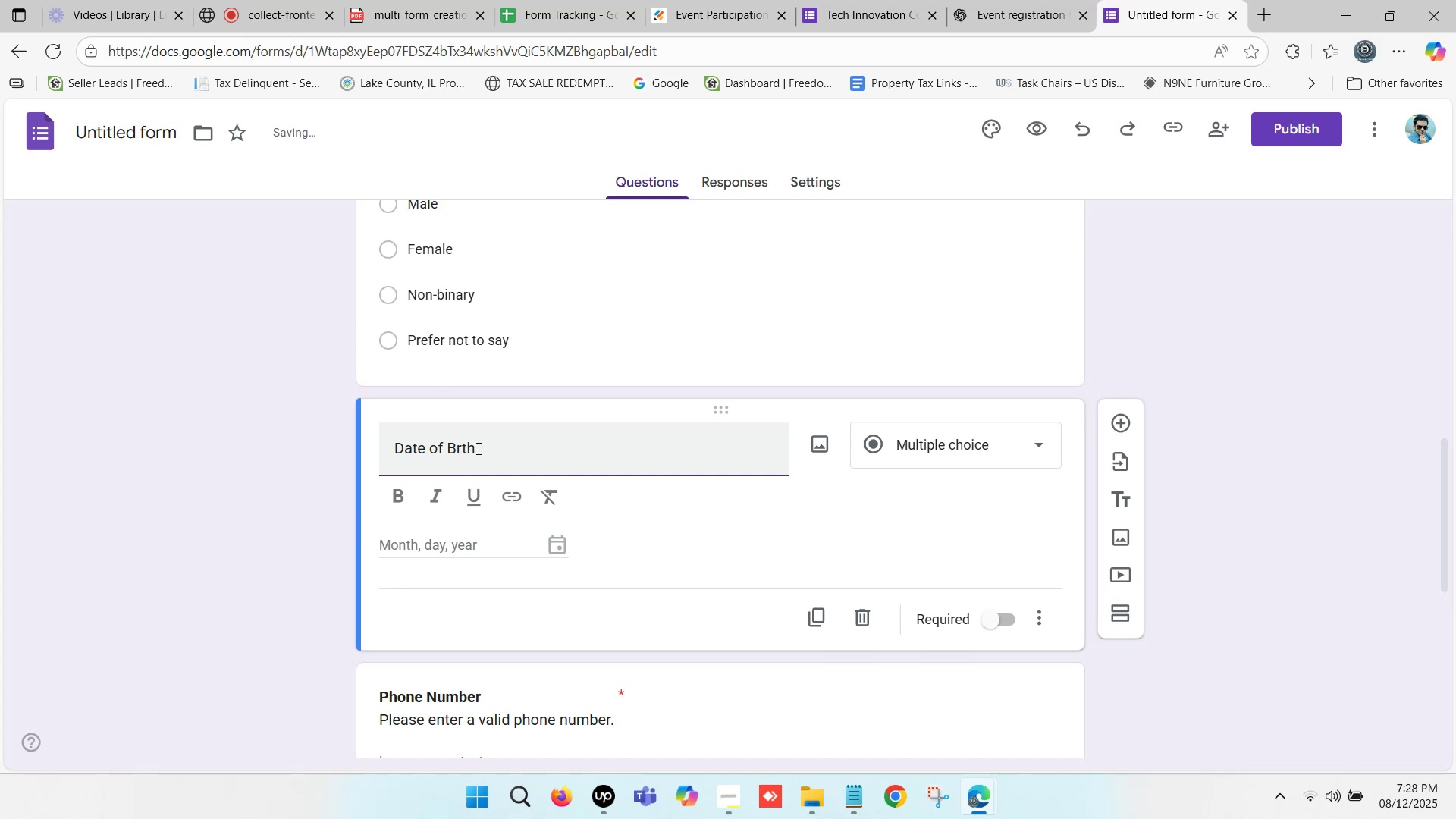 
key(I)
 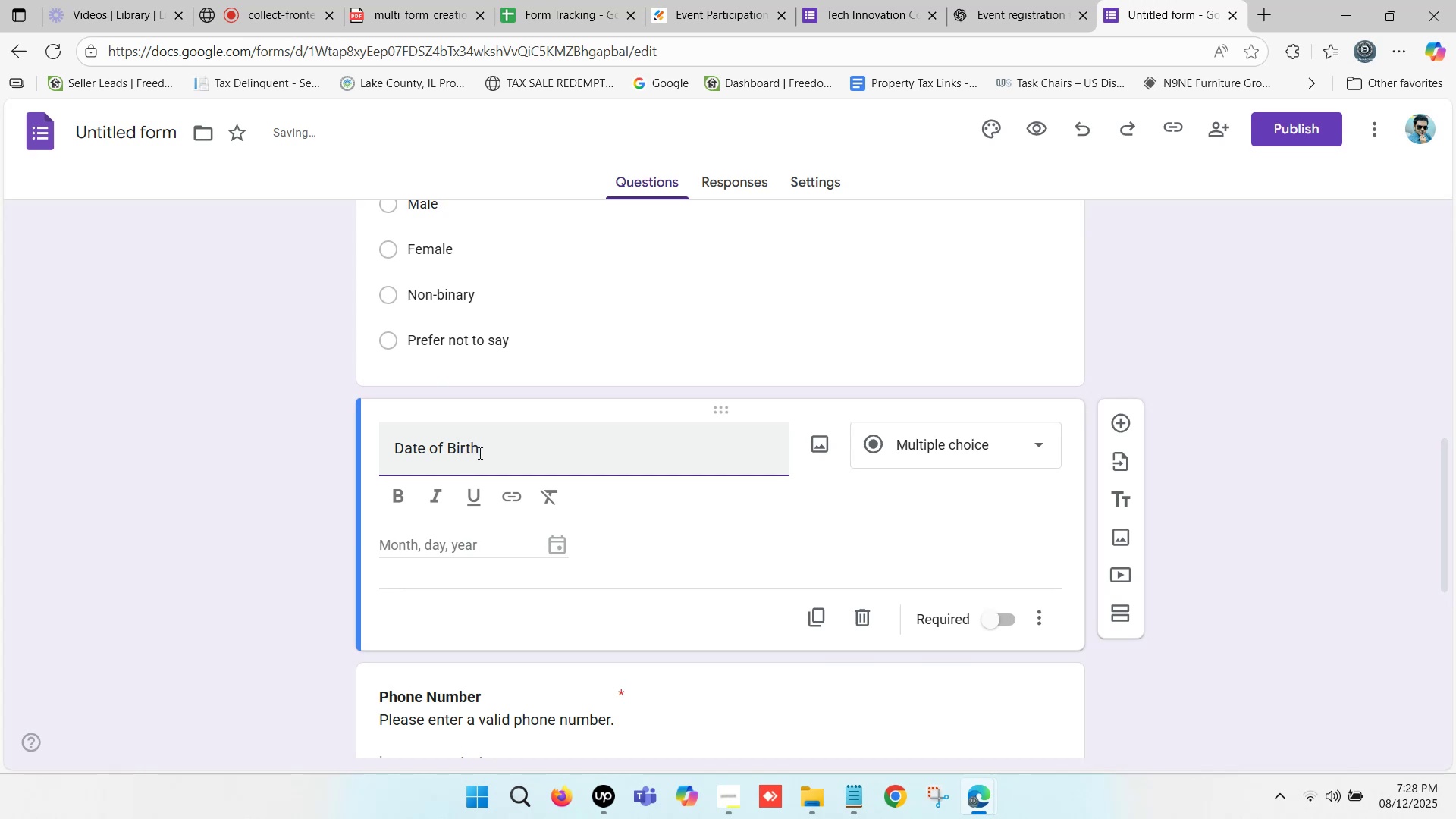 
left_click([492, 450])
 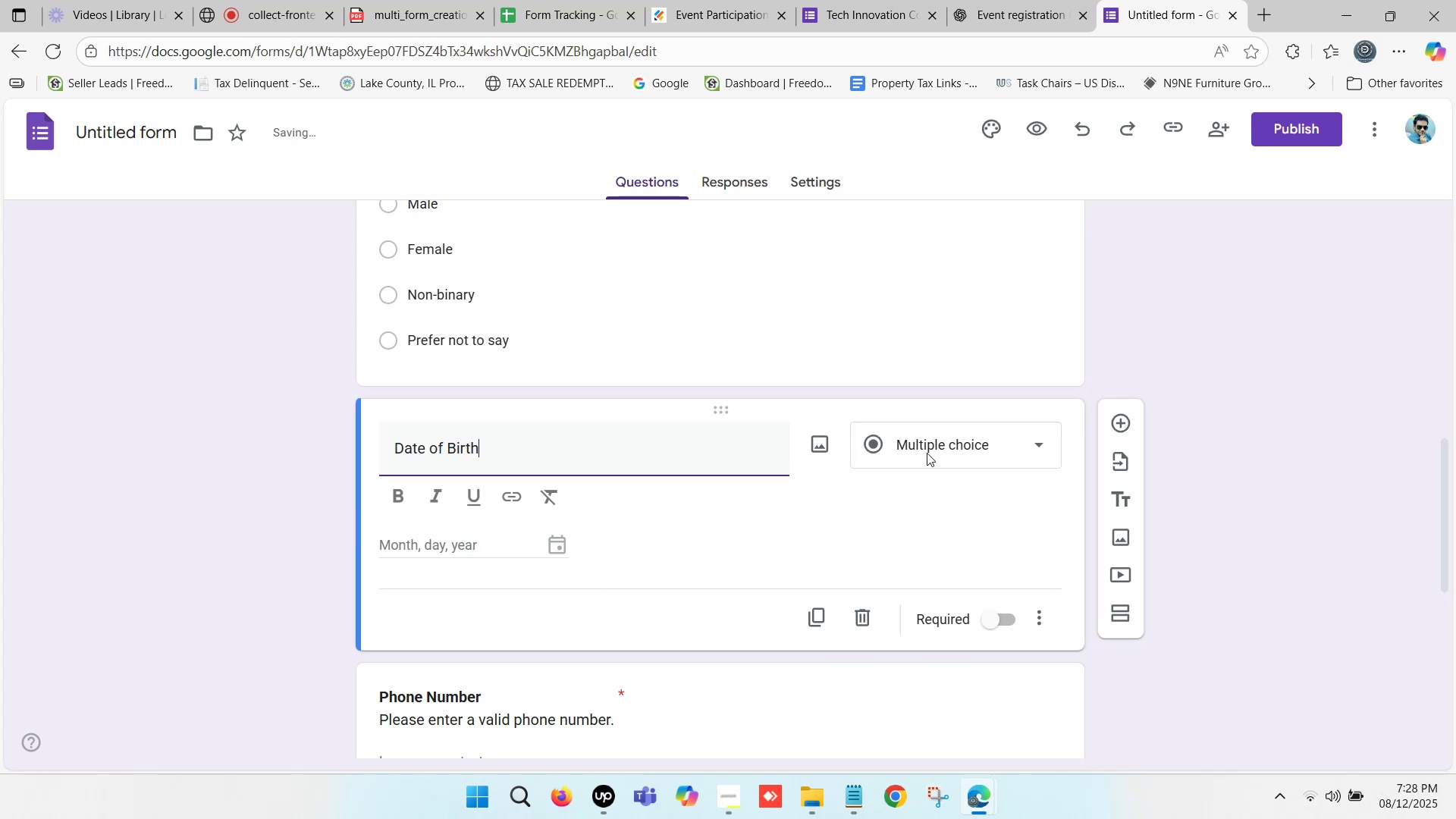 
left_click([928, 452])
 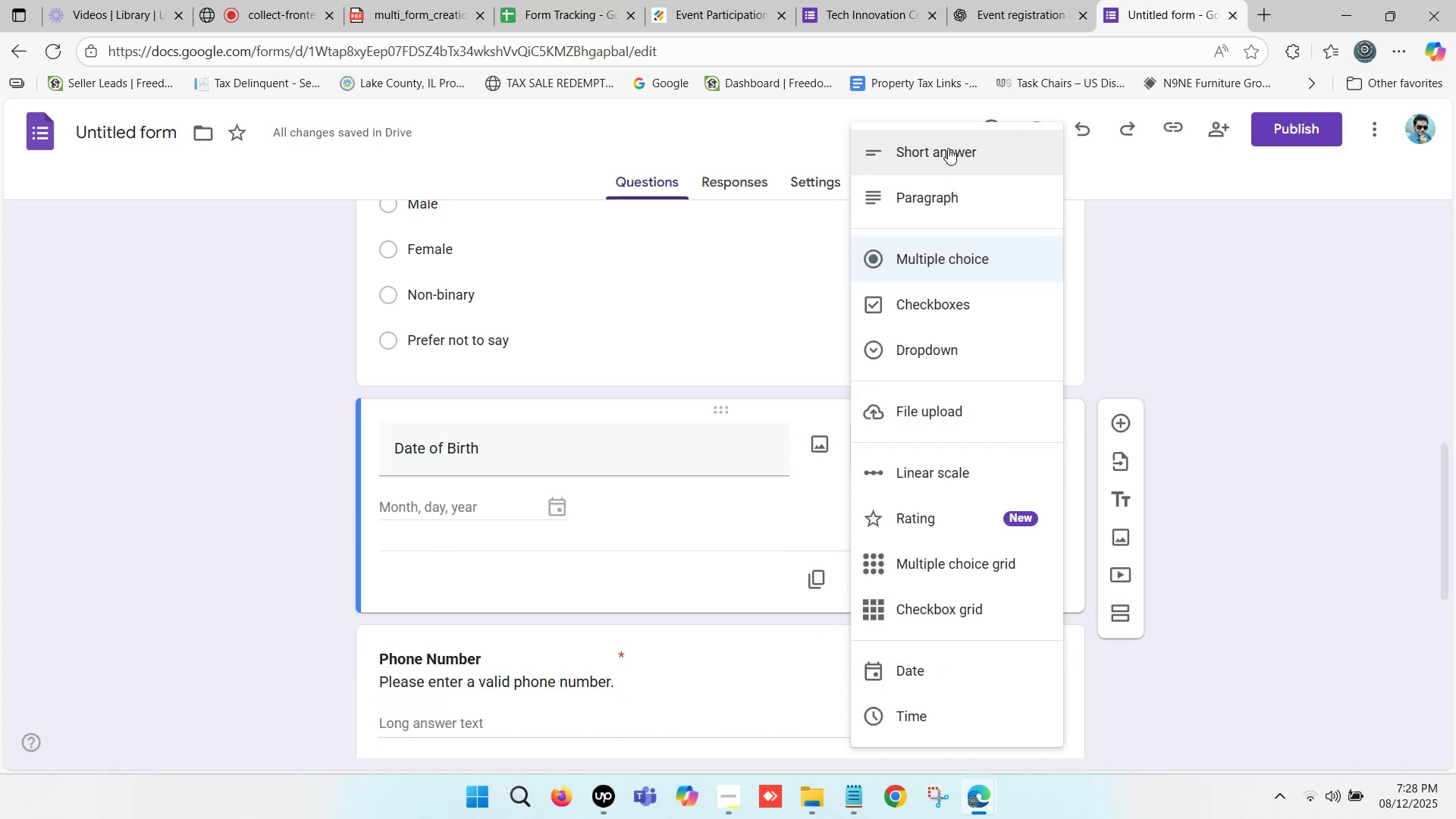 
left_click([948, 147])
 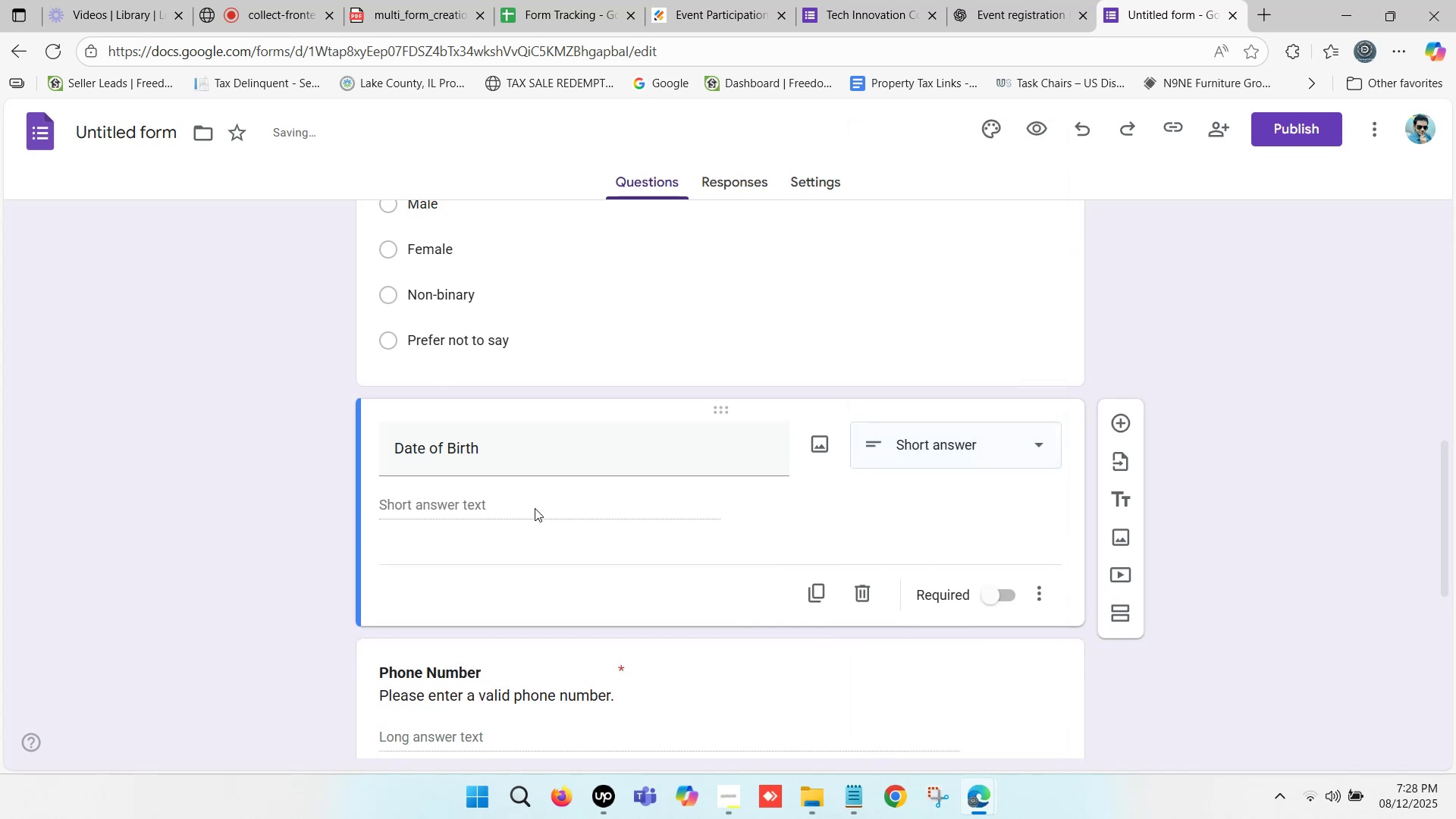 
scroll: coordinate [535, 507], scroll_direction: down, amount: 1.0
 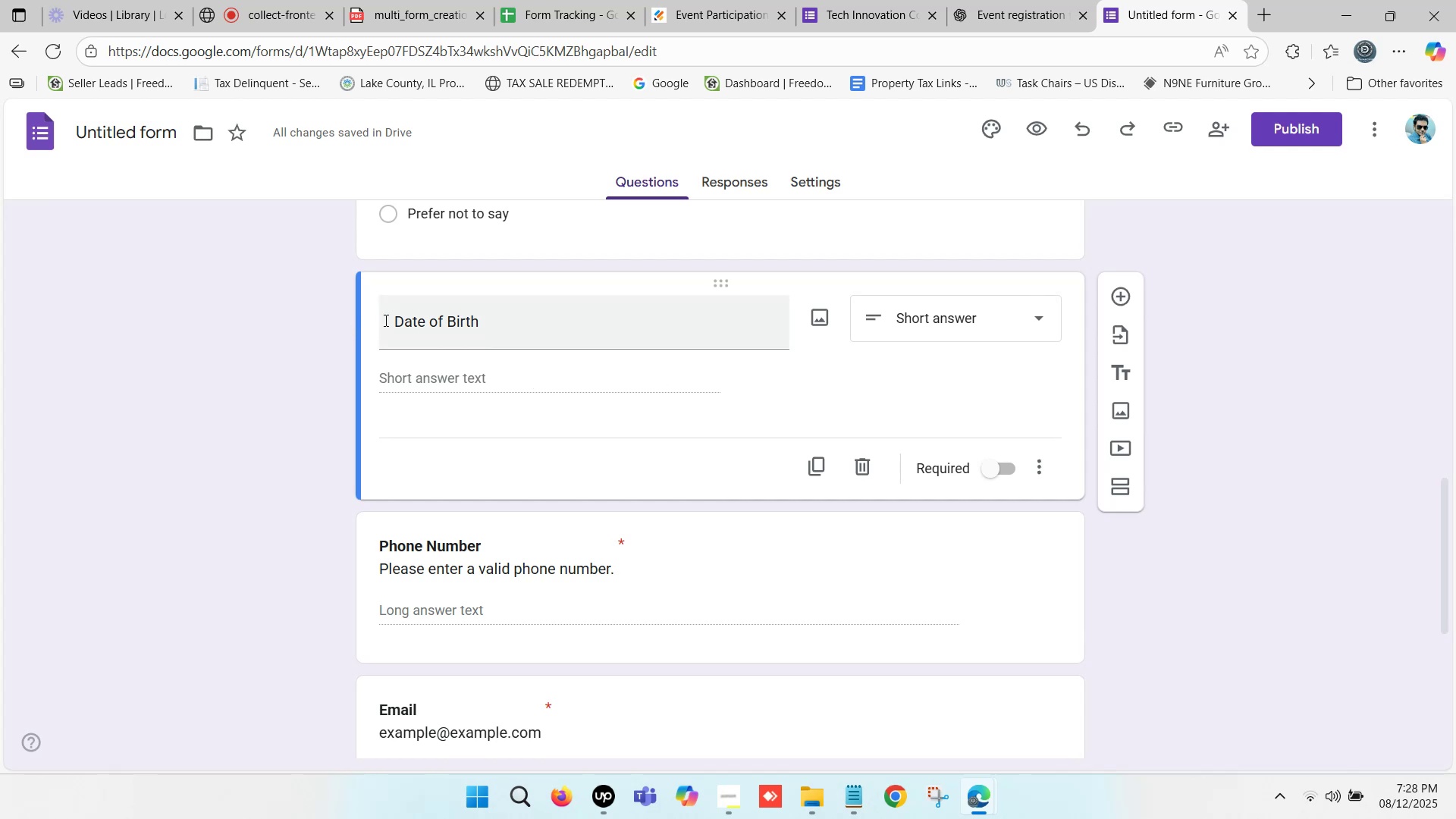 
left_click_drag(start_coordinate=[385, 320], to_coordinate=[376, 320])
 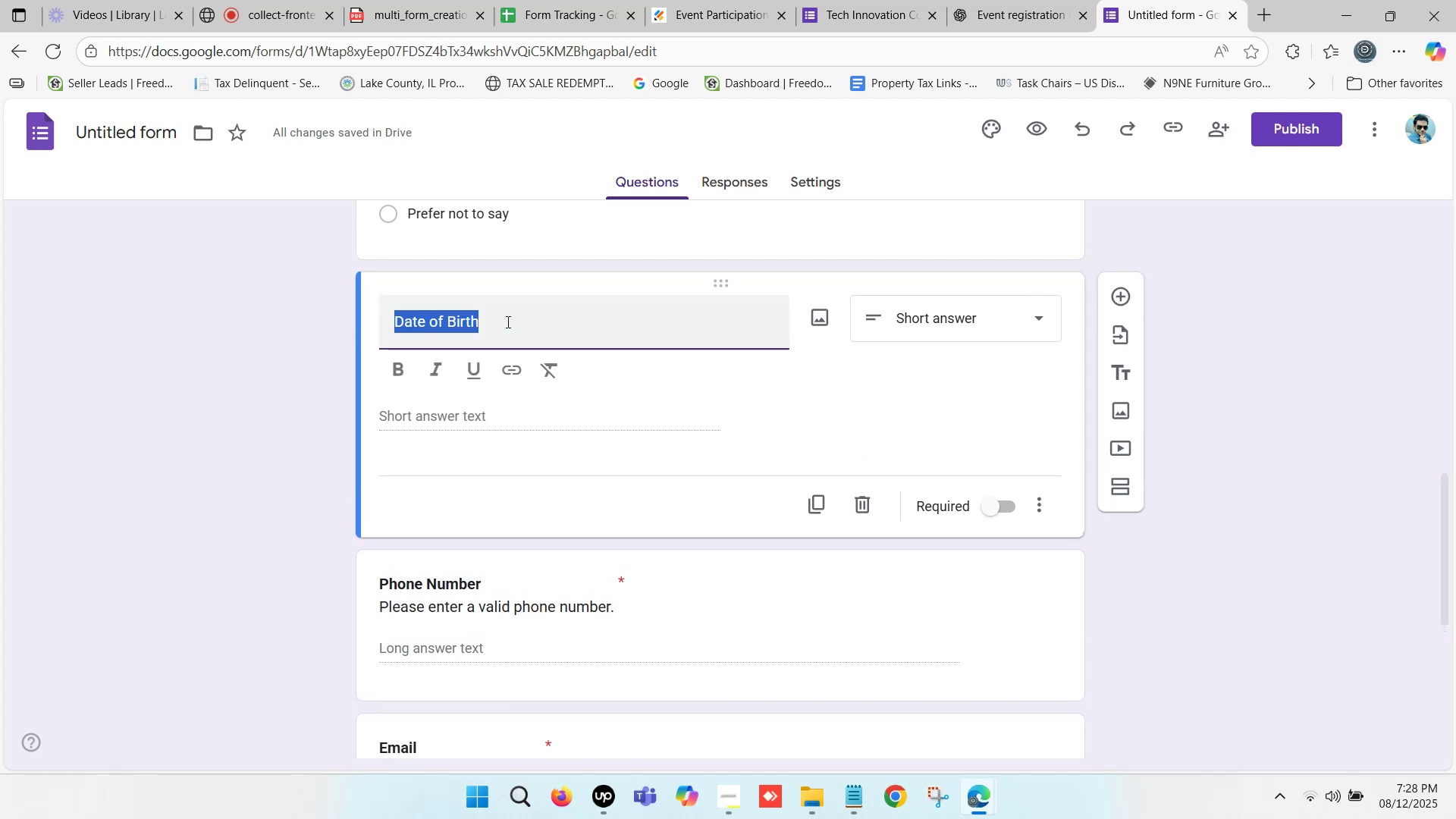 
left_click([513, 322])
 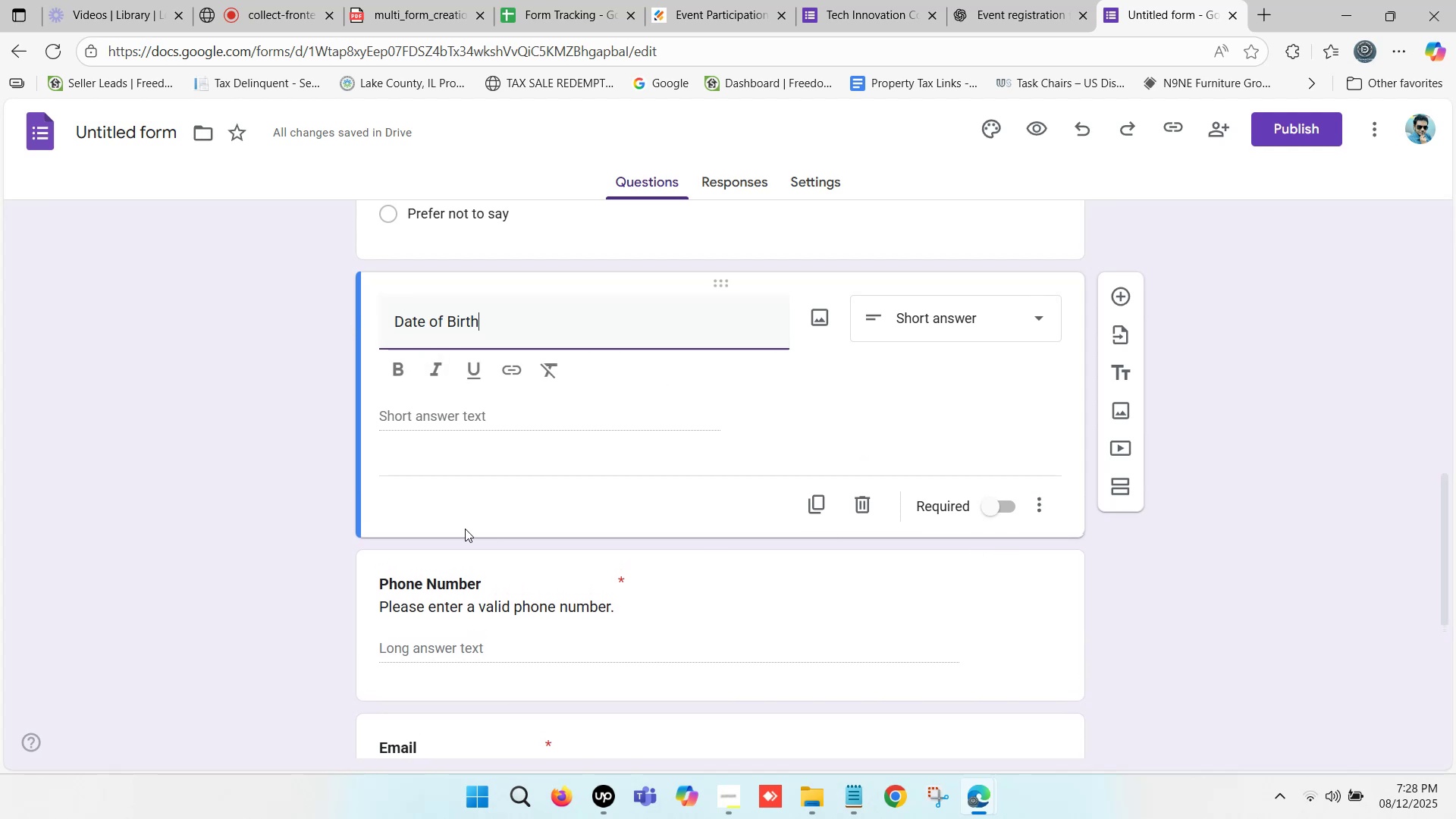 
left_click([298, 503])
 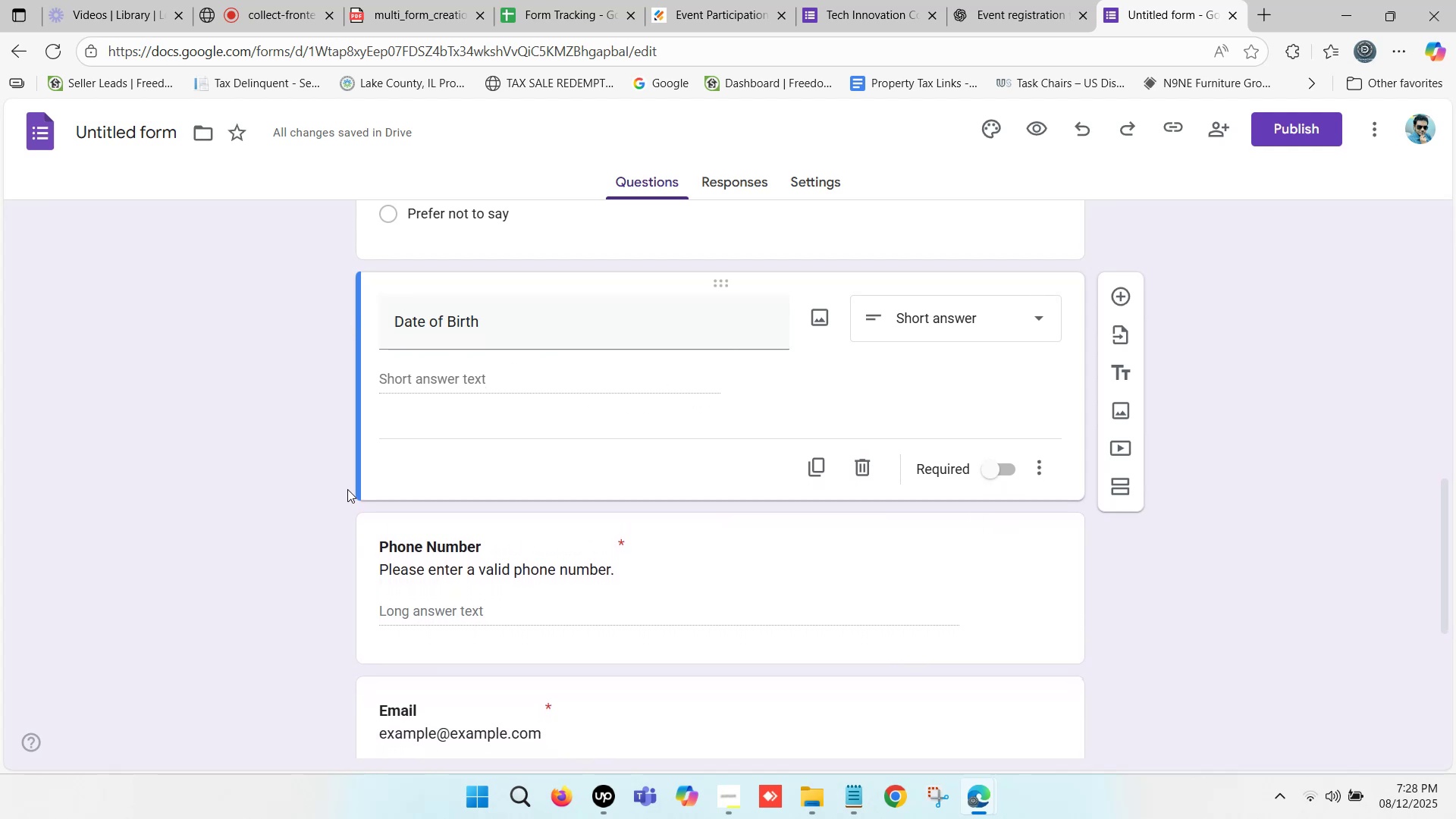 
scroll: coordinate [366, 410], scroll_direction: up, amount: 6.0
 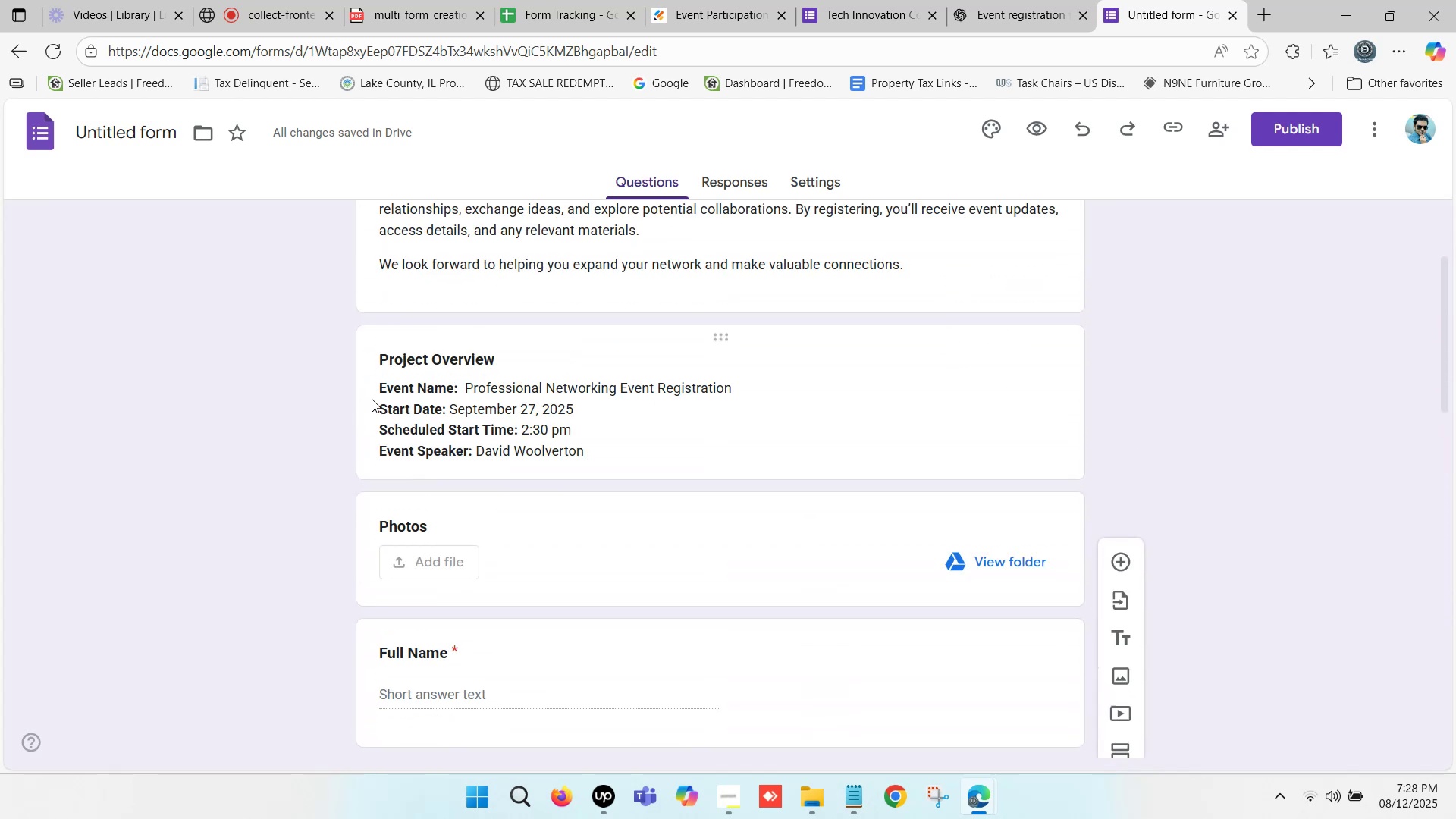 
scroll: coordinate [372, 399], scroll_direction: down, amount: 4.0
 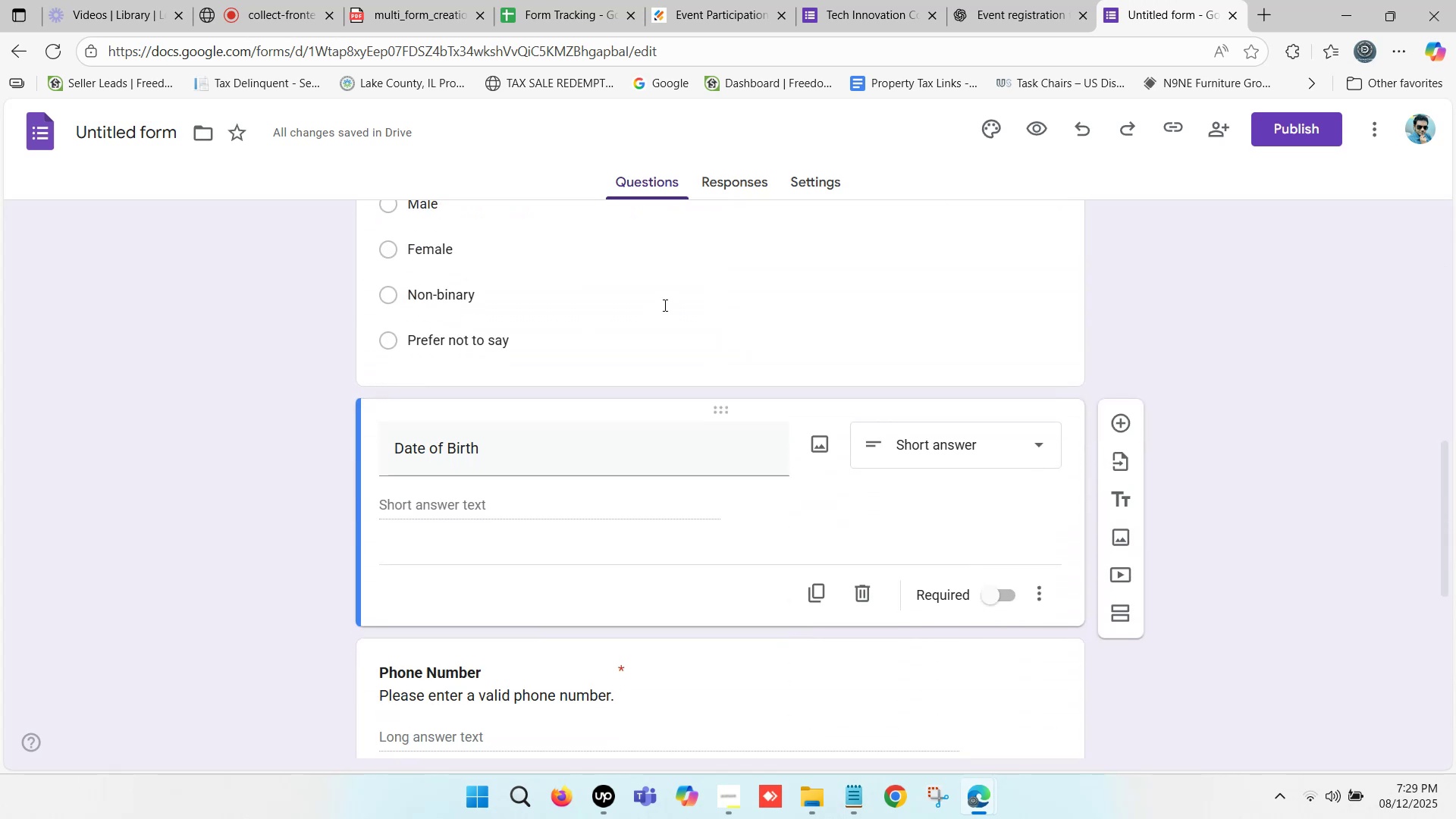 
wait(9.39)
 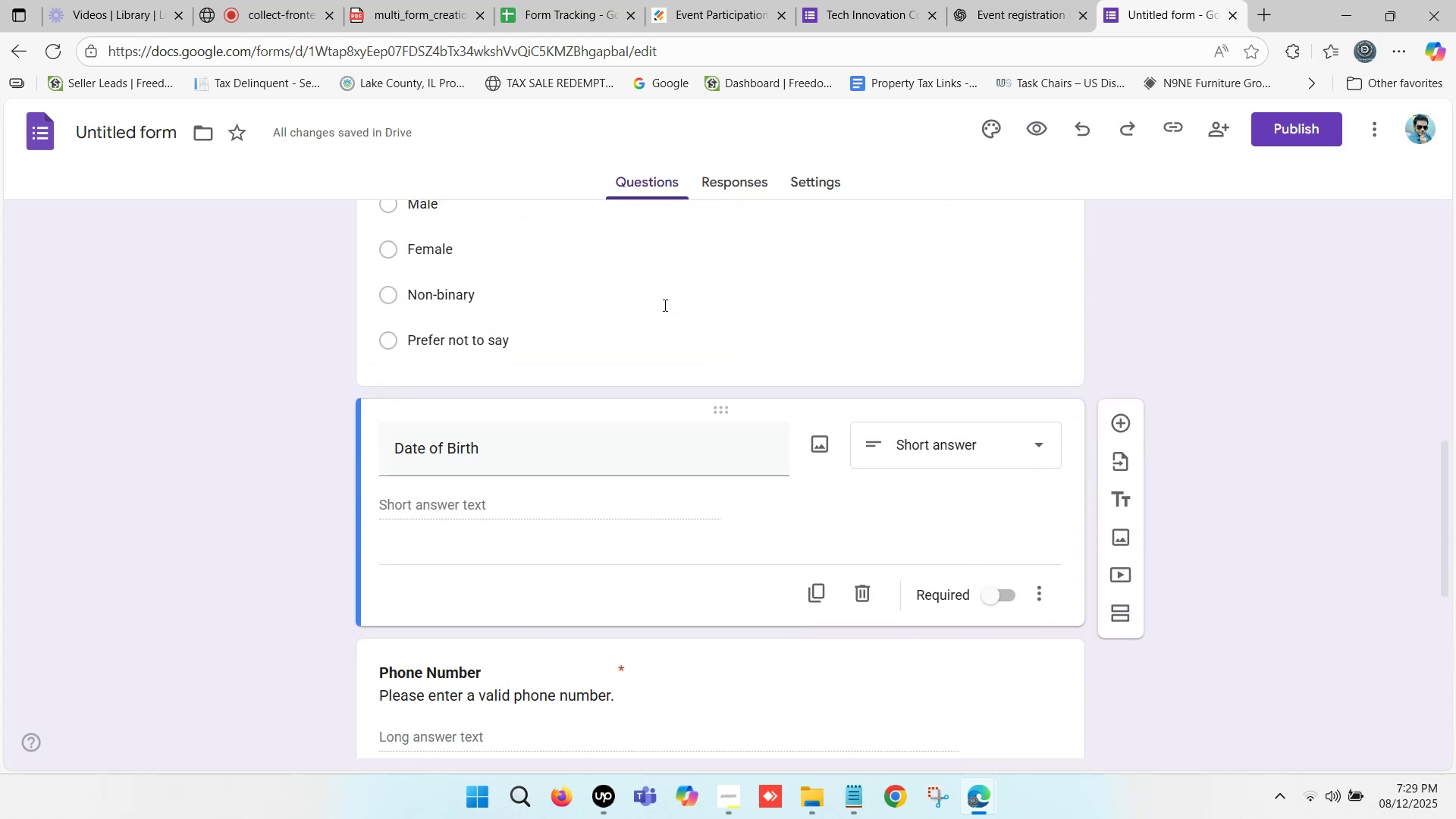 
left_click([1003, 0])
 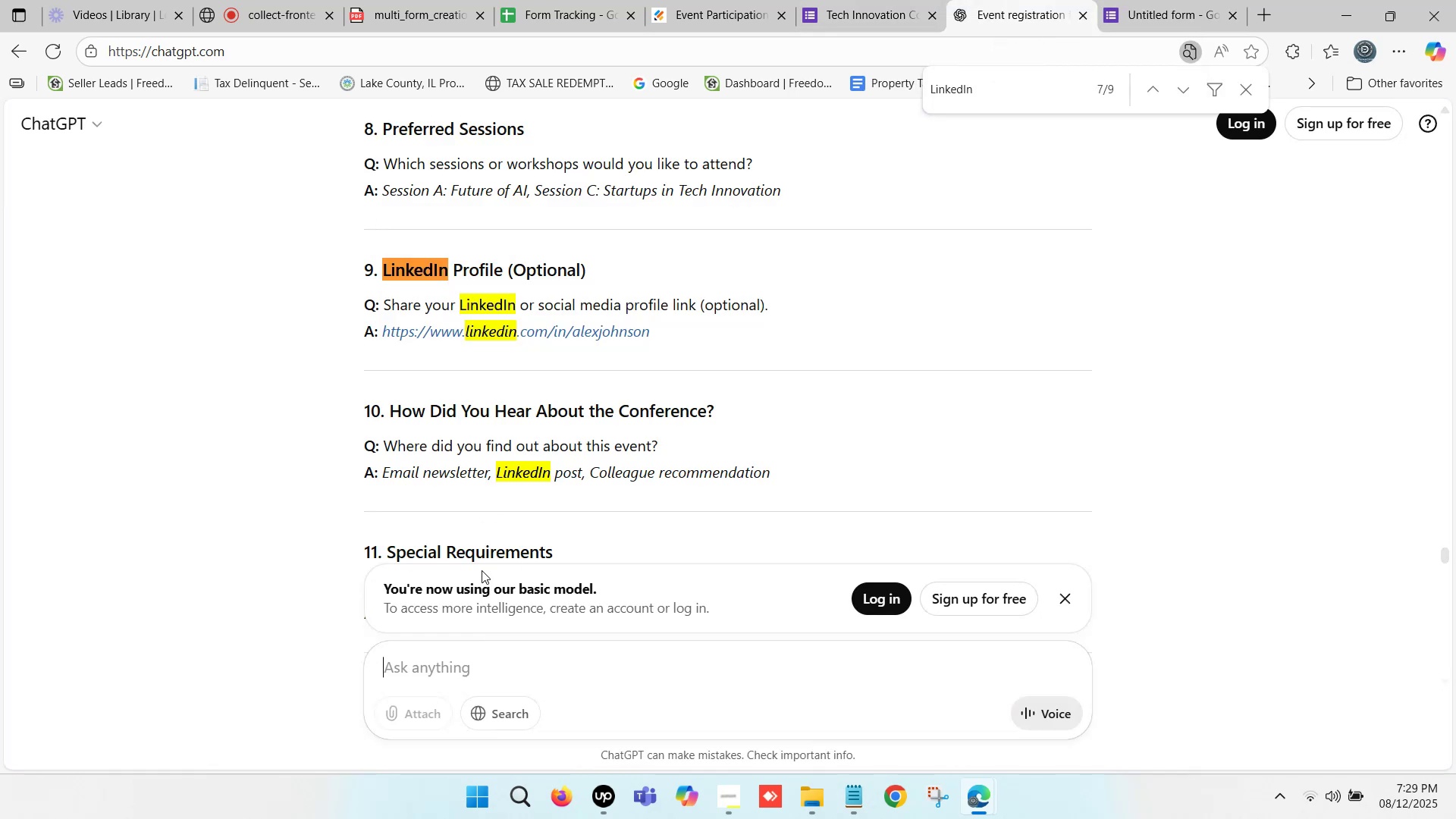 
wait(8.09)
 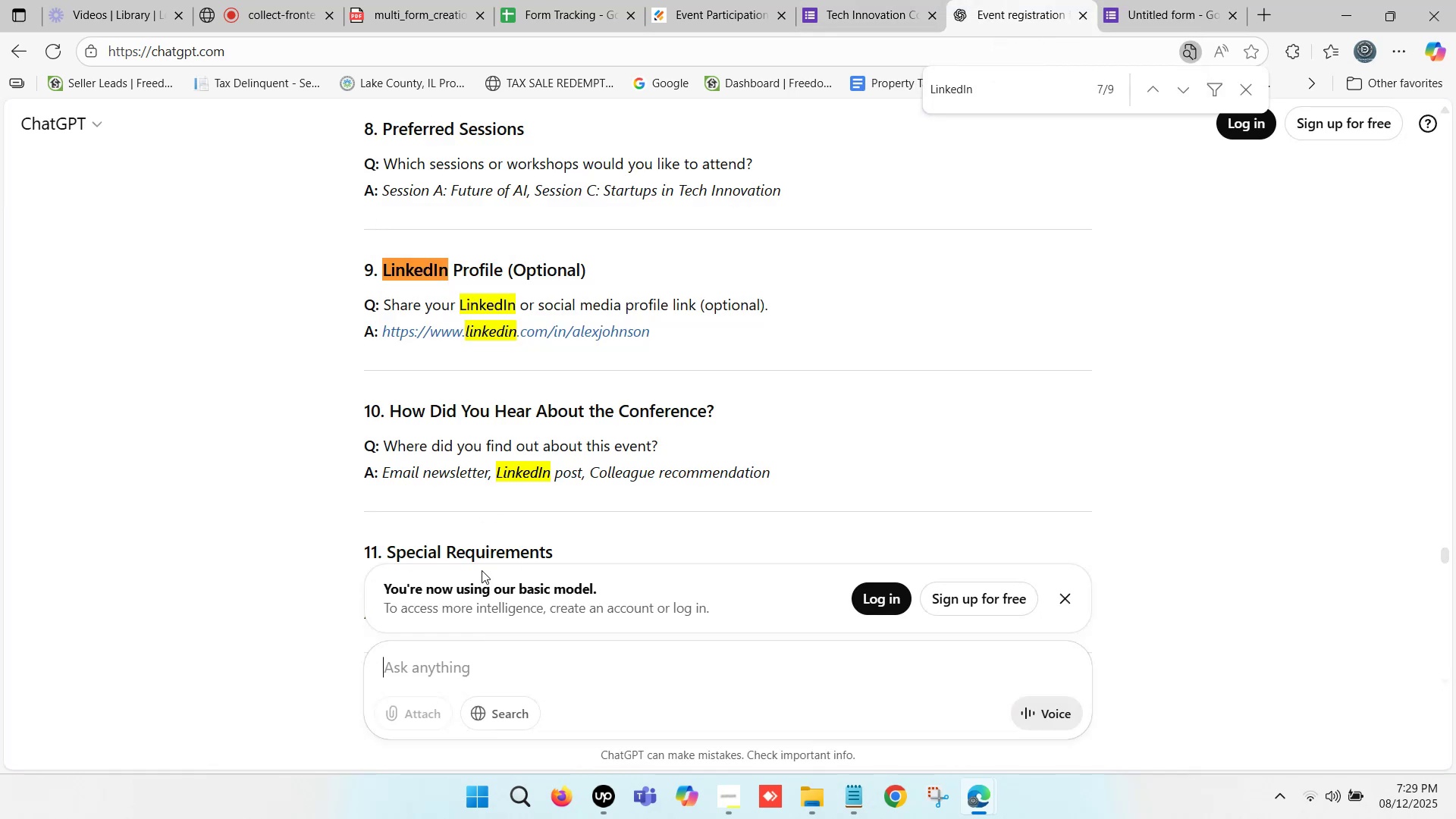 
left_click([1159, 0])
 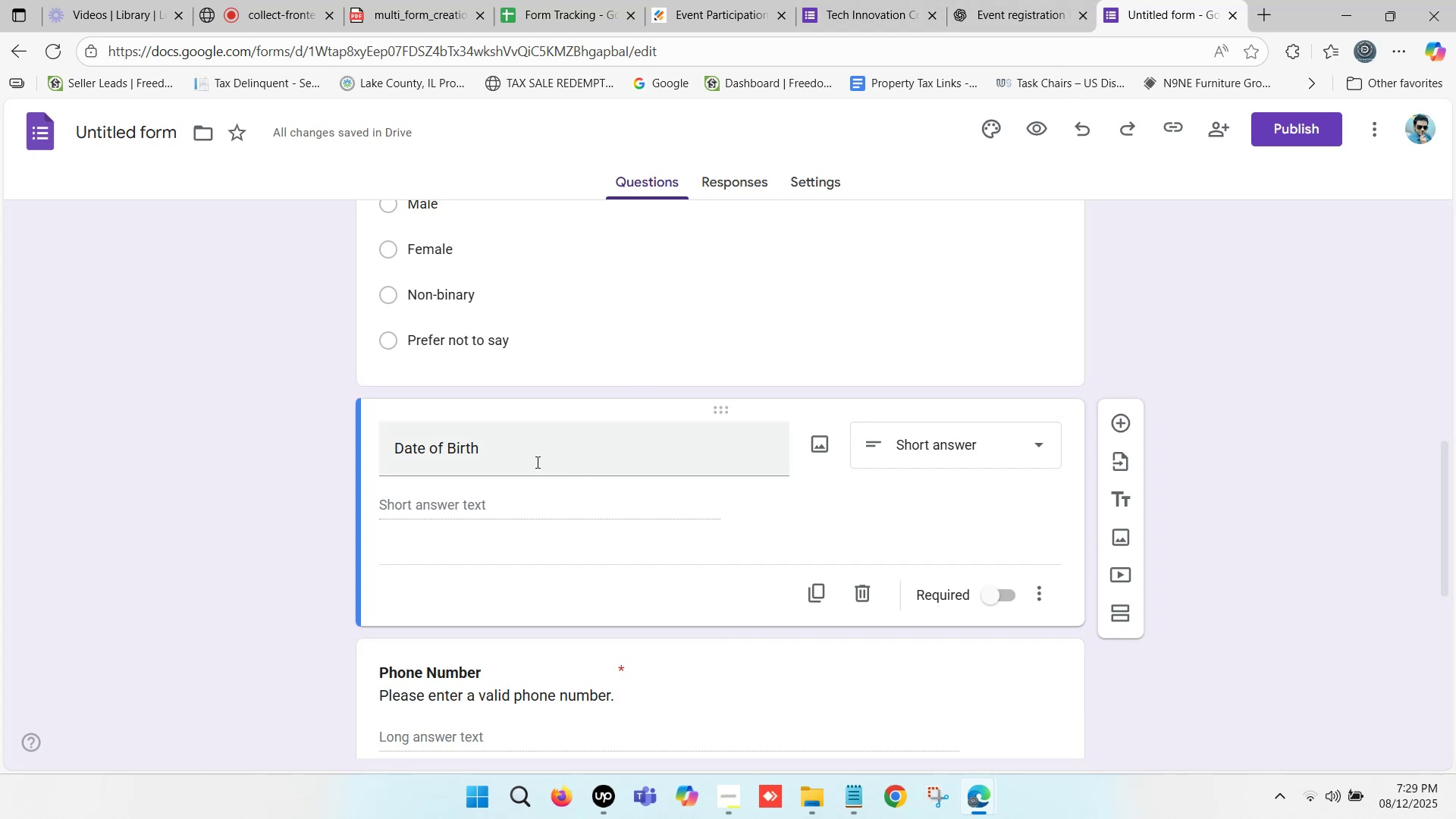 
mouse_move([1032, 43])
 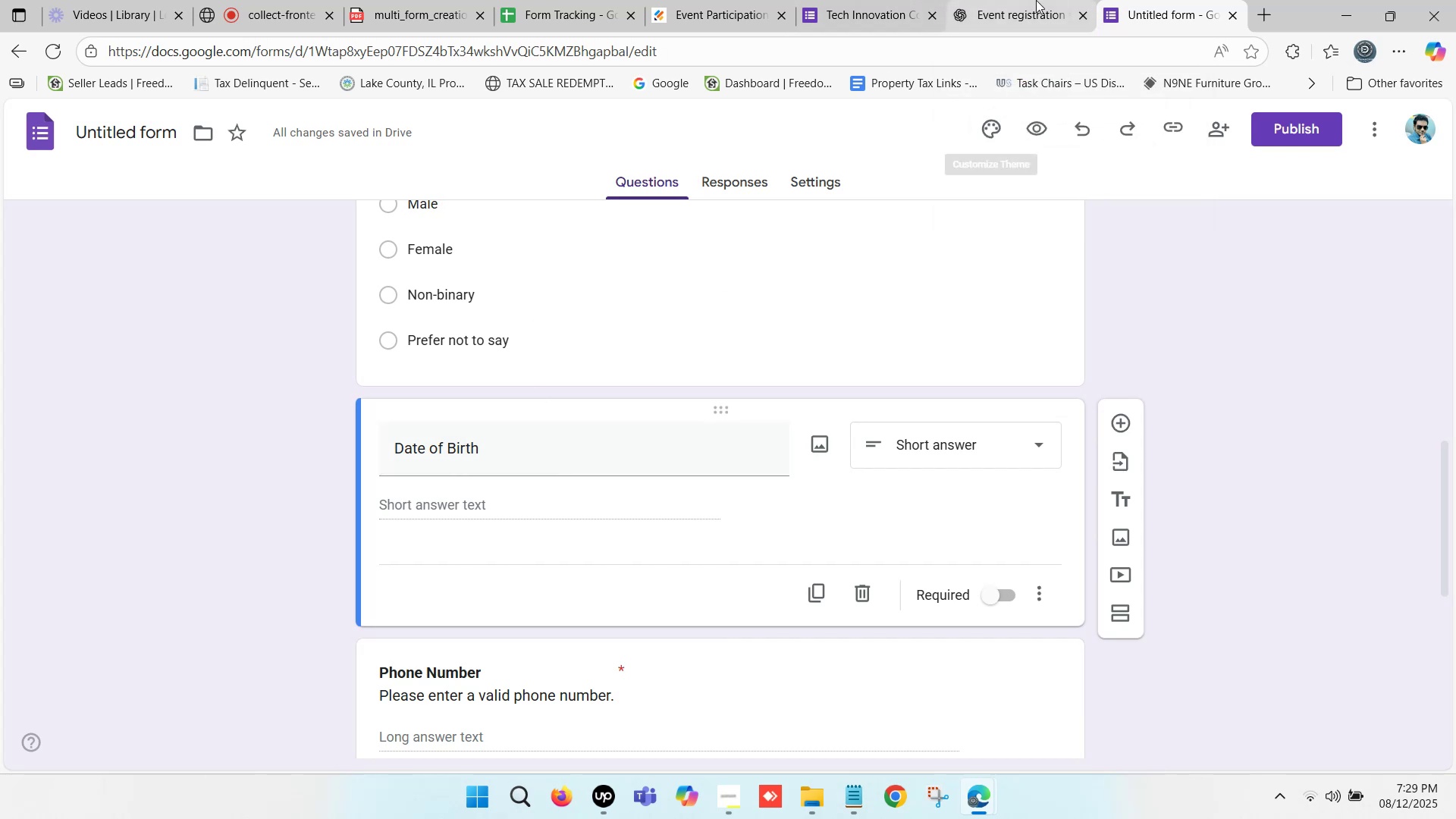 
left_click([1036, 0])
 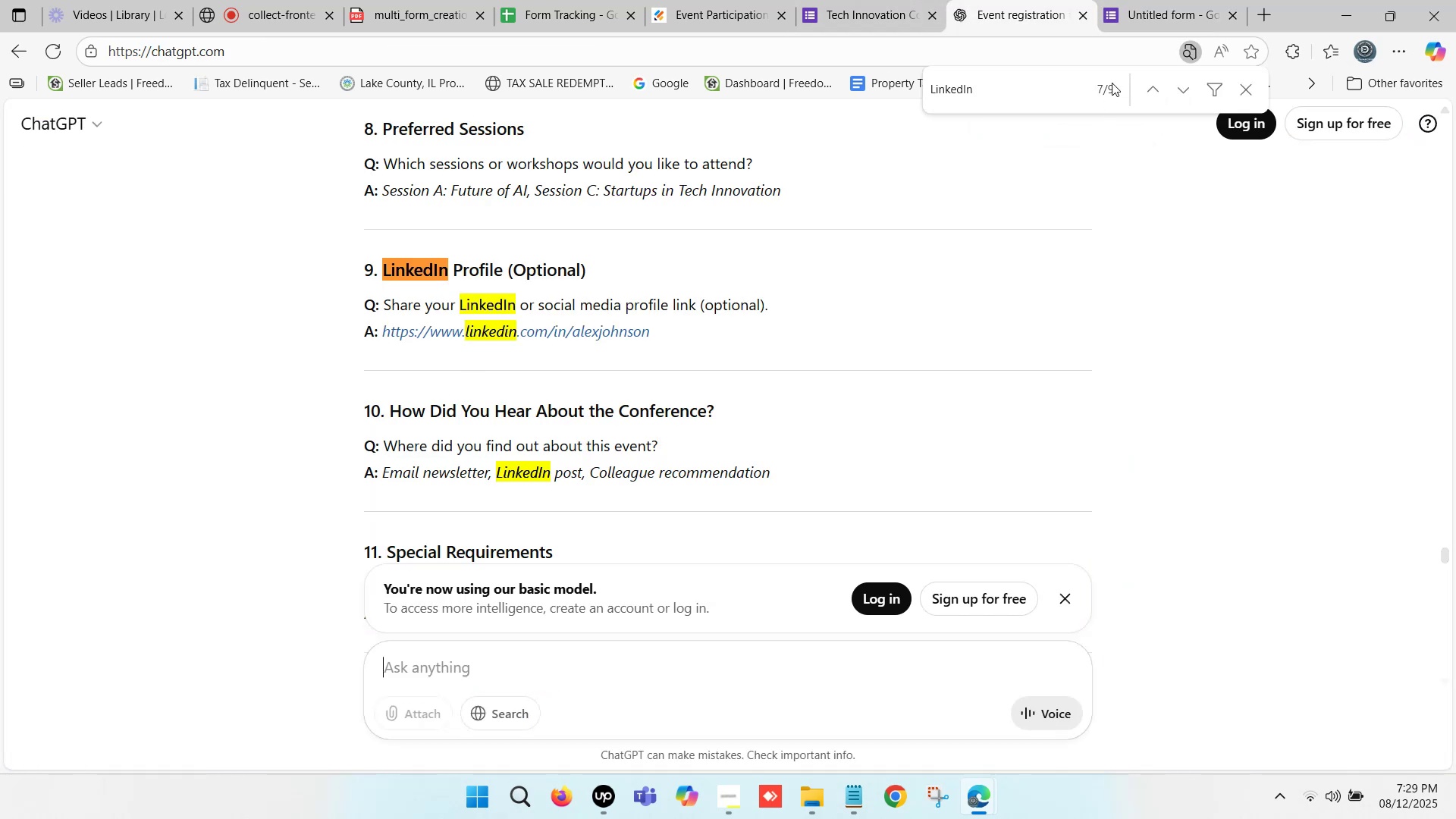 
left_click([1166, 2])
 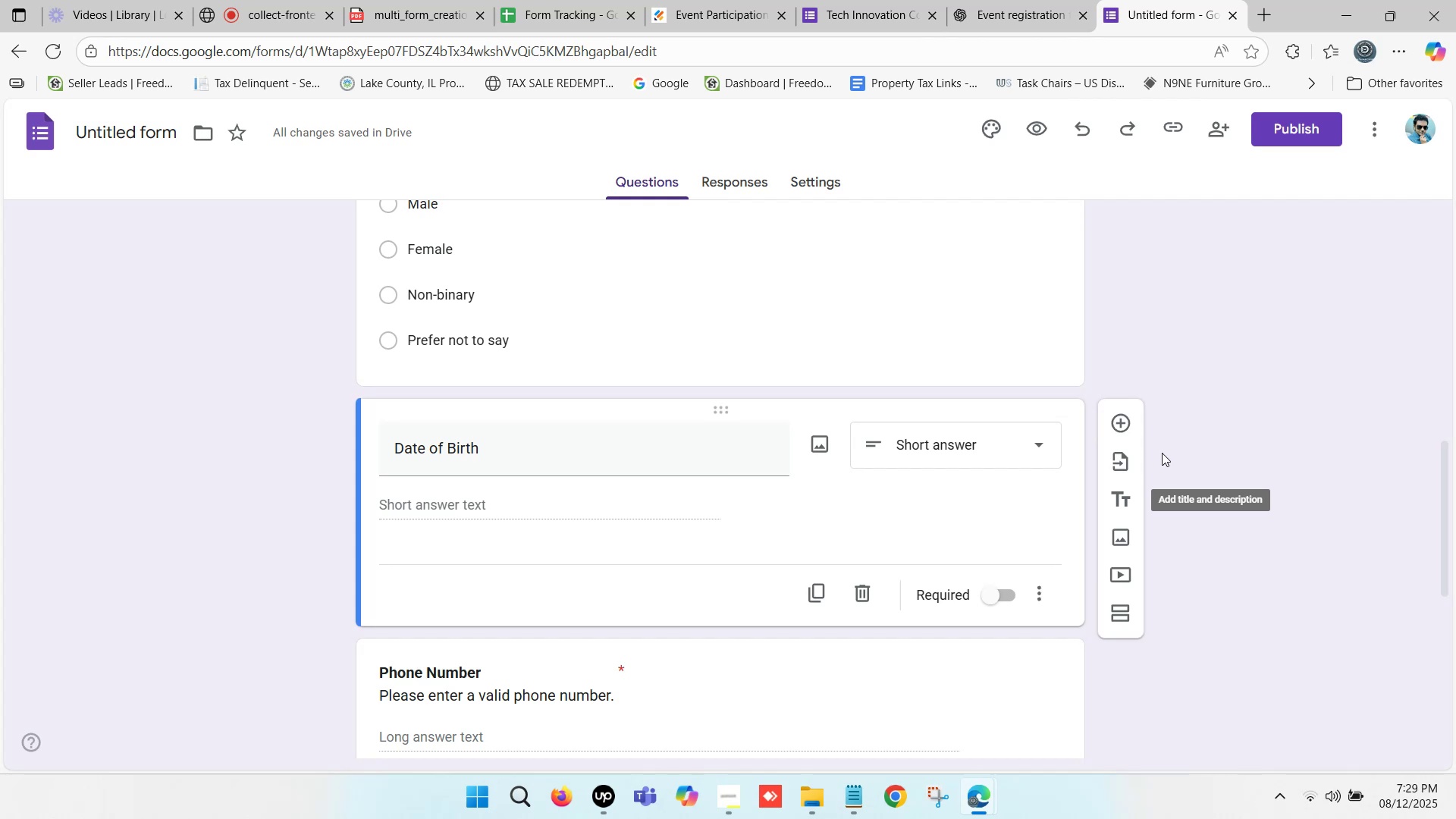 
left_click([1121, 422])
 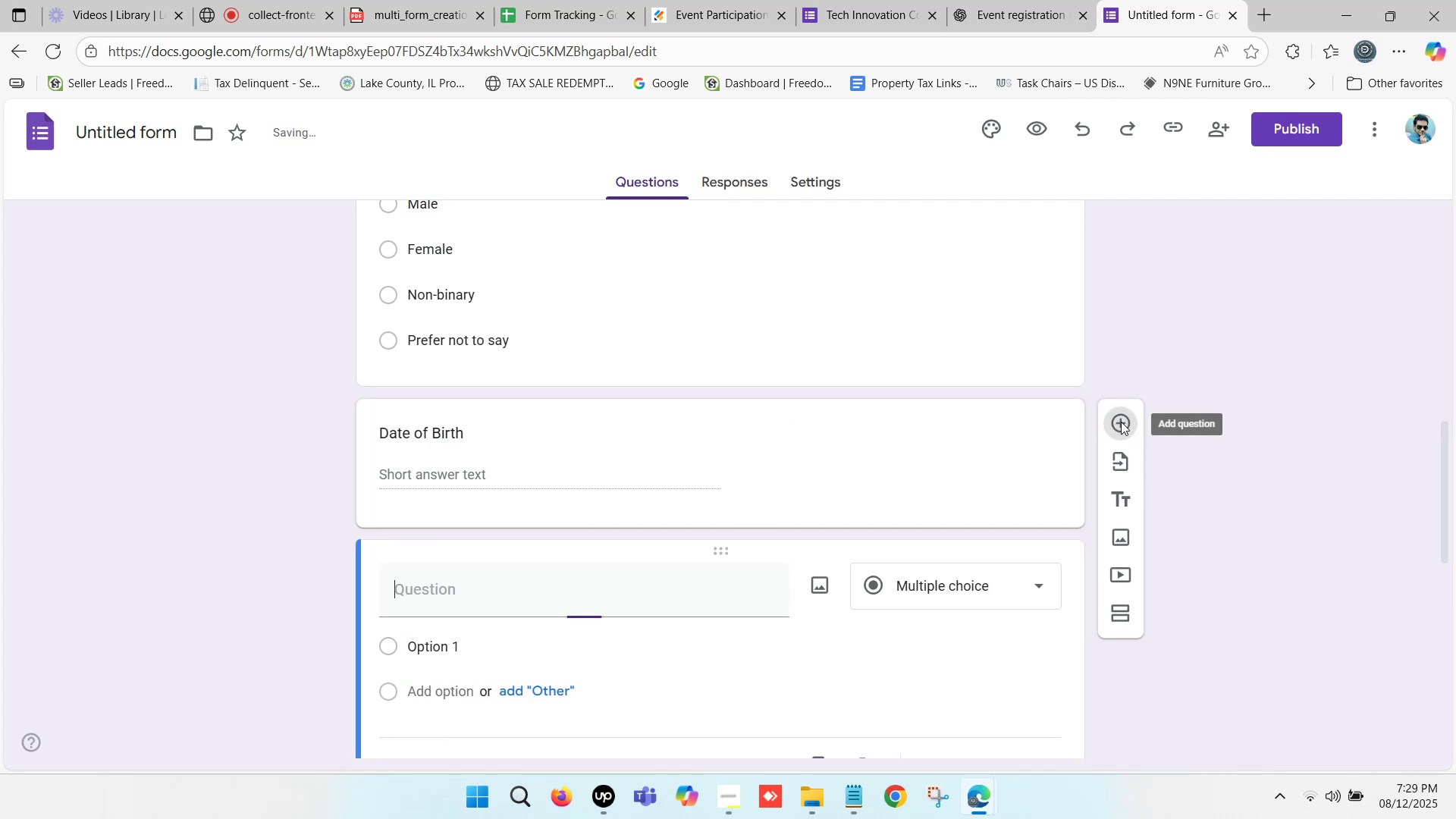 
scroll: coordinate [451, 507], scroll_direction: down, amount: 3.0
 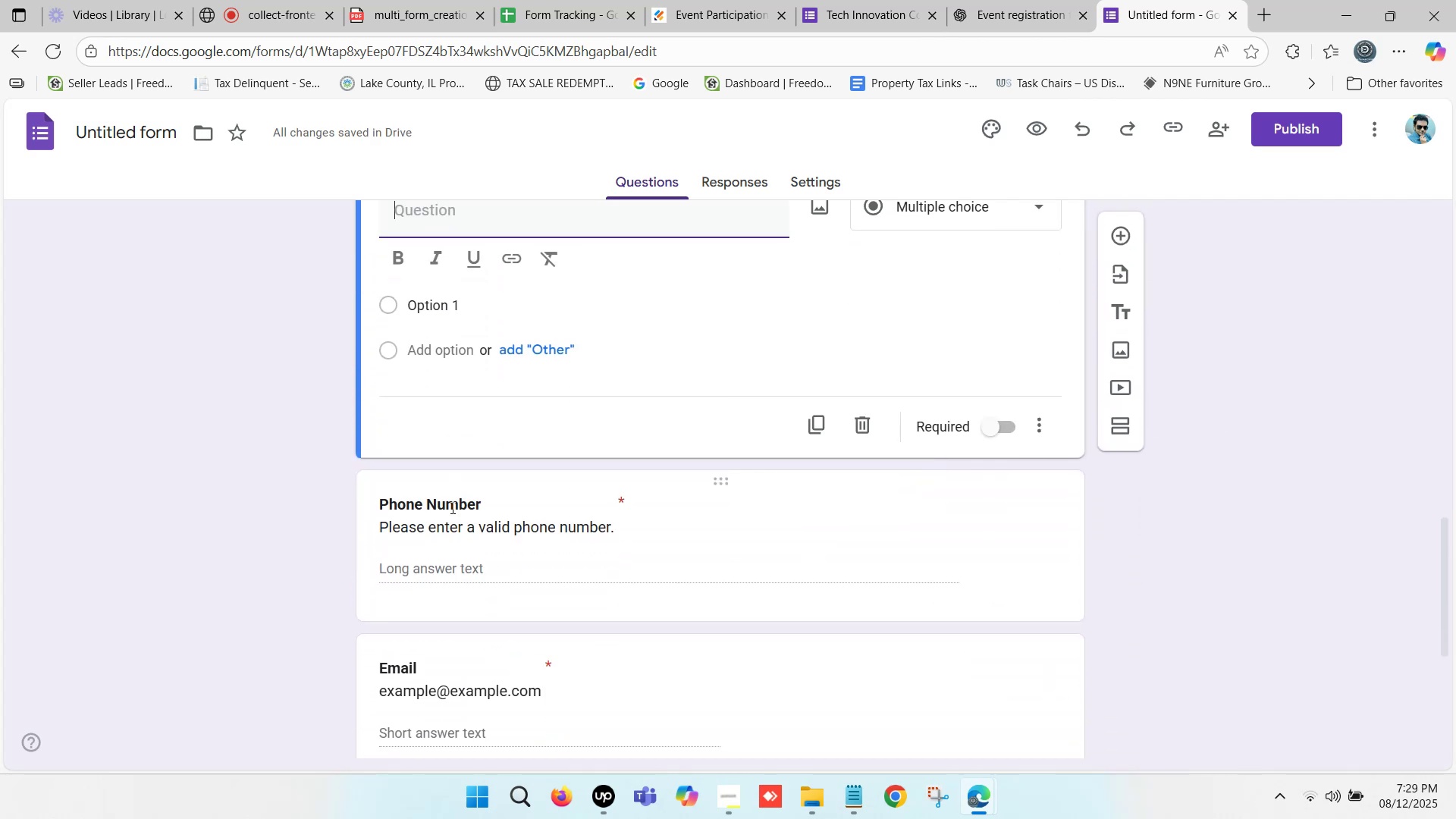 
scroll: coordinate [451, 507], scroll_direction: up, amount: 1.0
 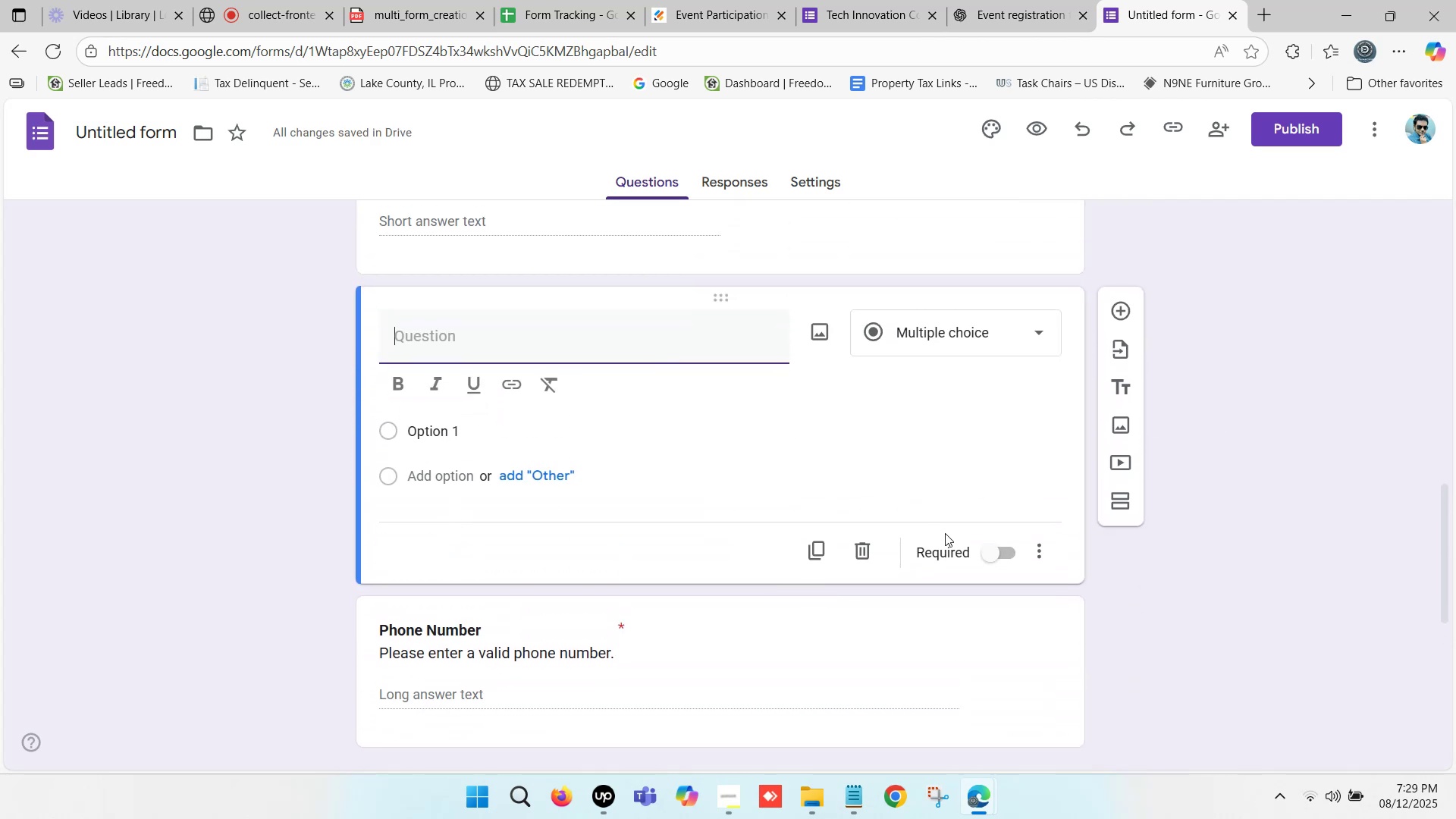 
left_click([858, 551])
 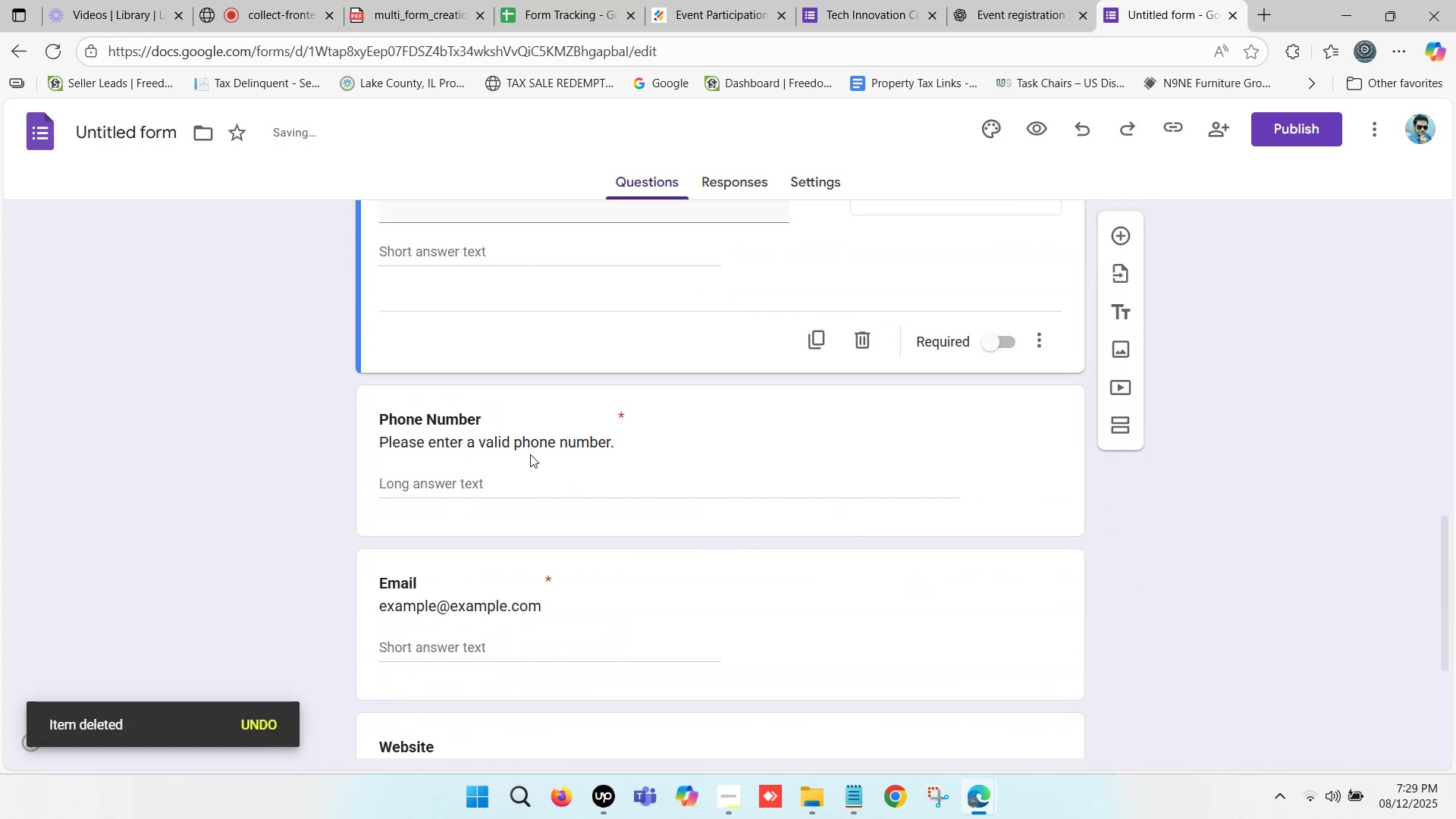 
scroll: coordinate [516, 428], scroll_direction: up, amount: 2.0
 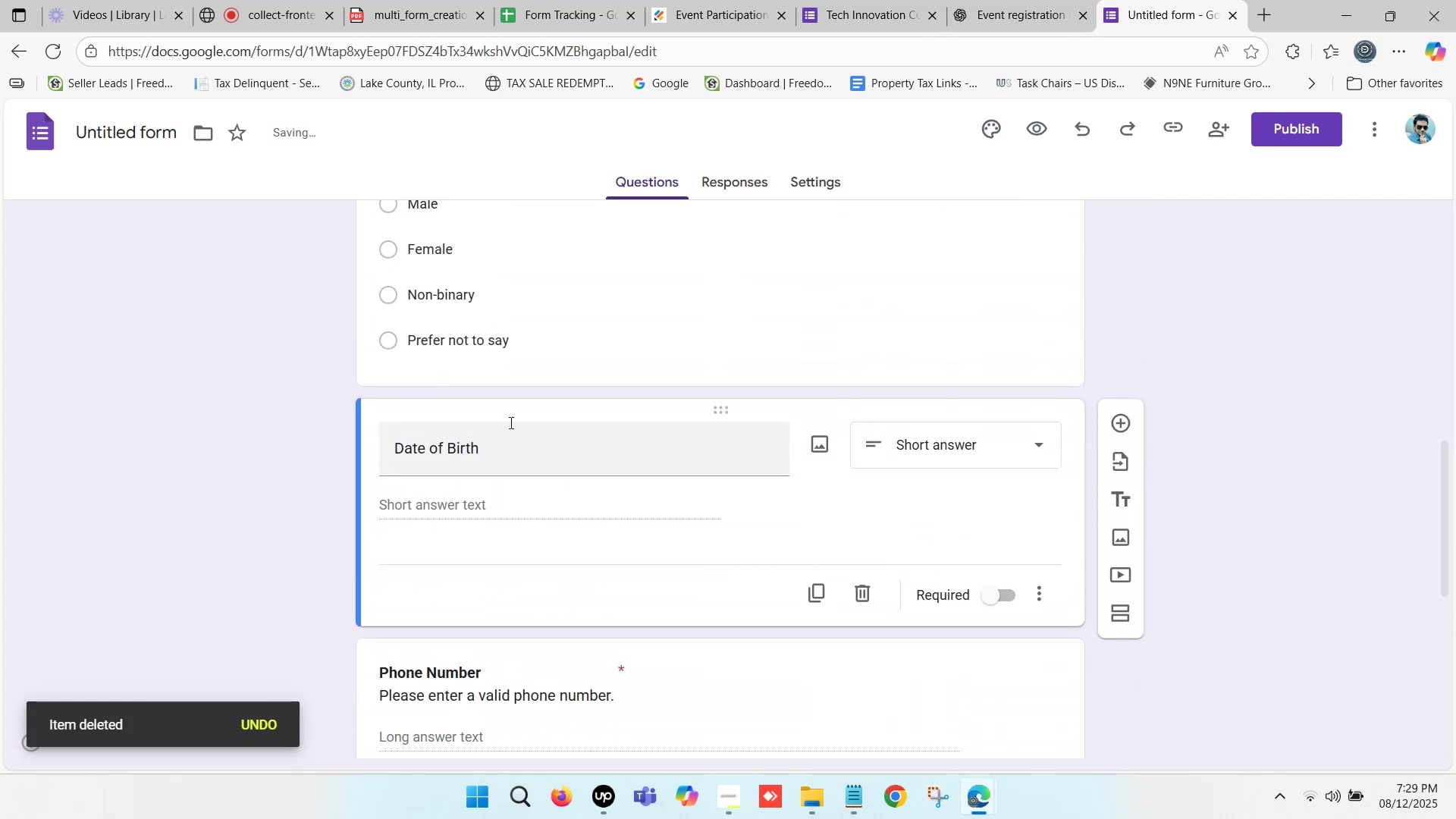 
scroll: coordinate [510, 422], scroll_direction: down, amount: 1.0
 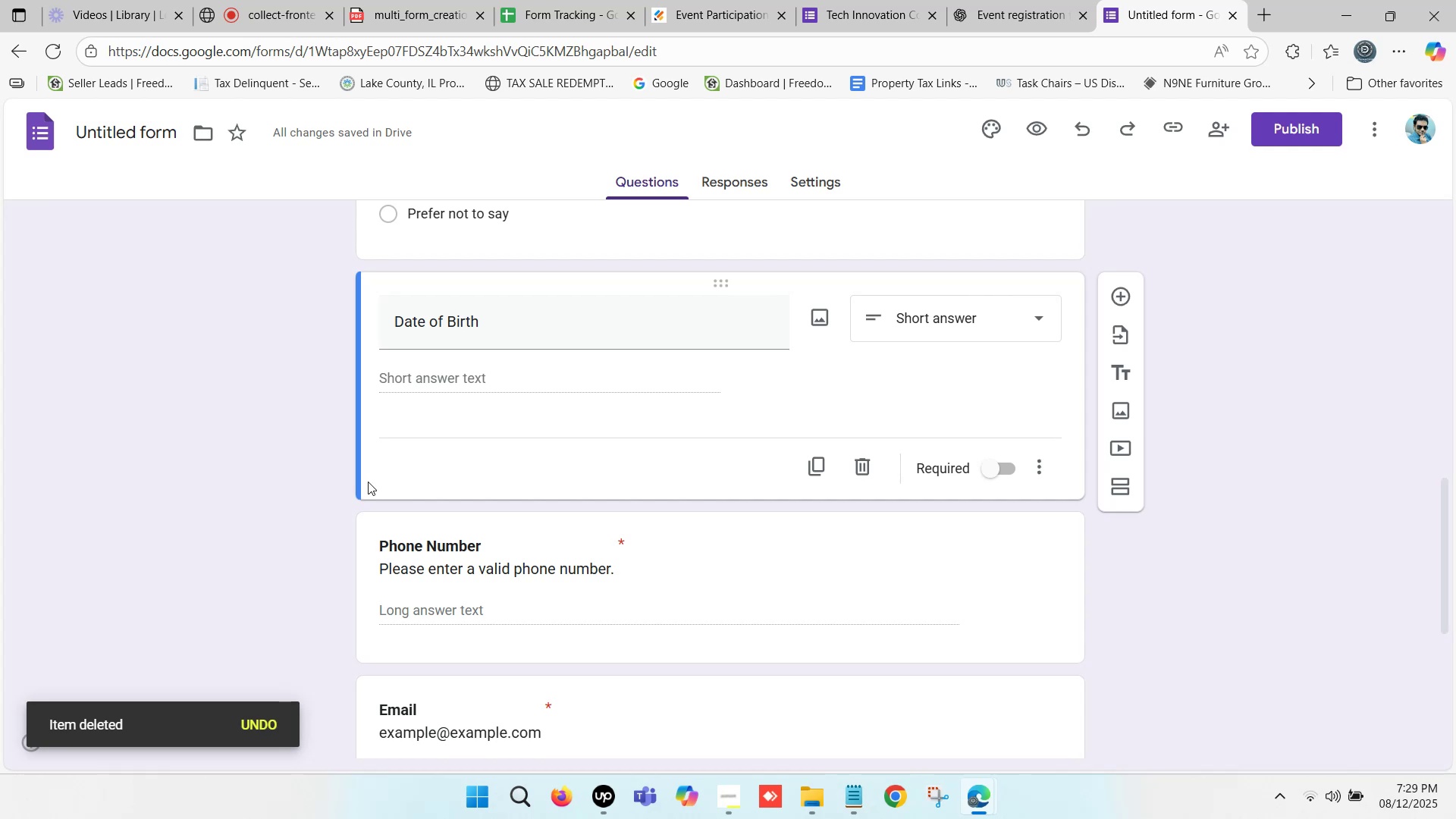 
left_click([315, 525])
 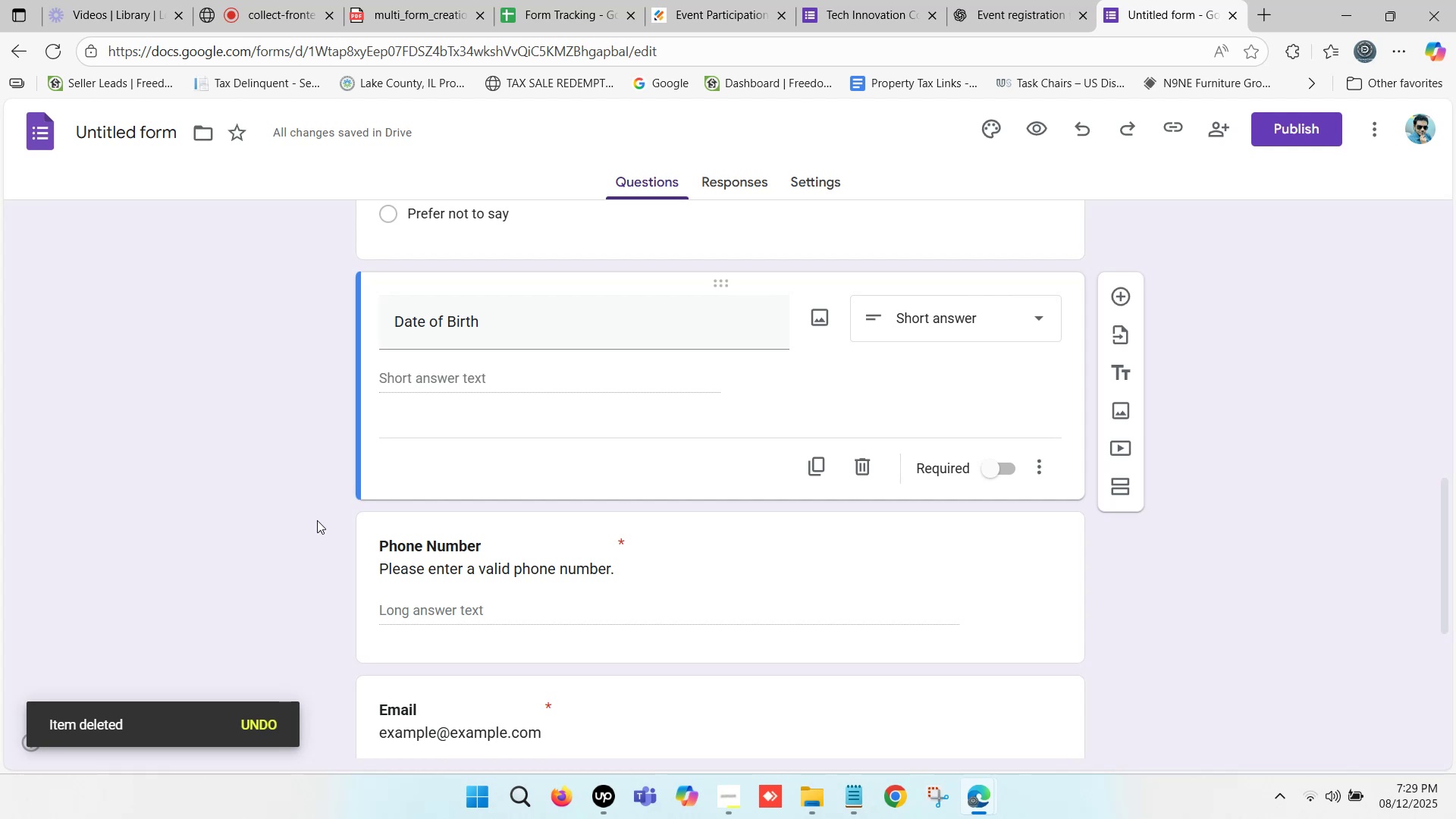 
scroll: coordinate [379, 487], scroll_direction: down, amount: 5.0
 